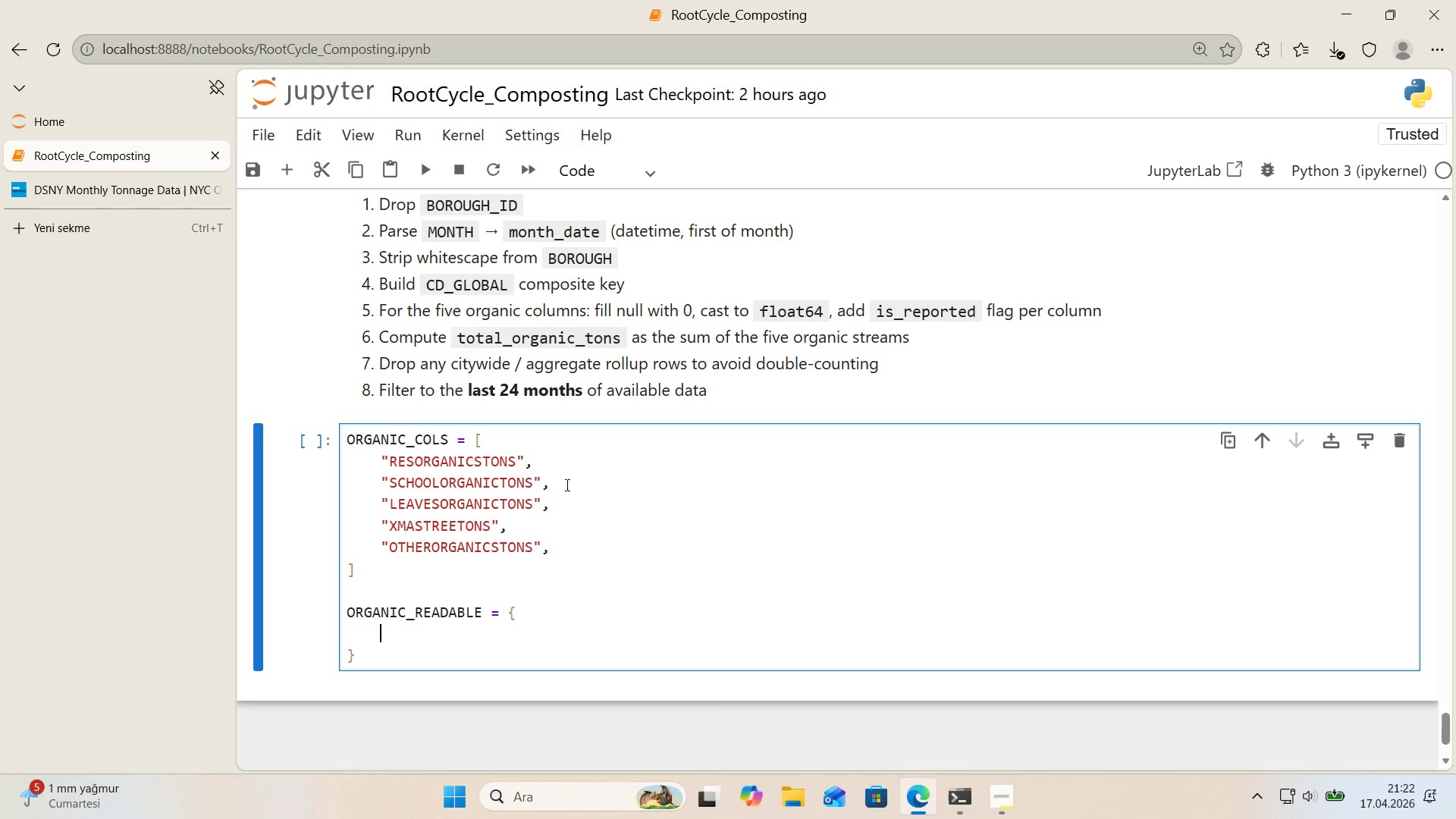 
key(Enter)
 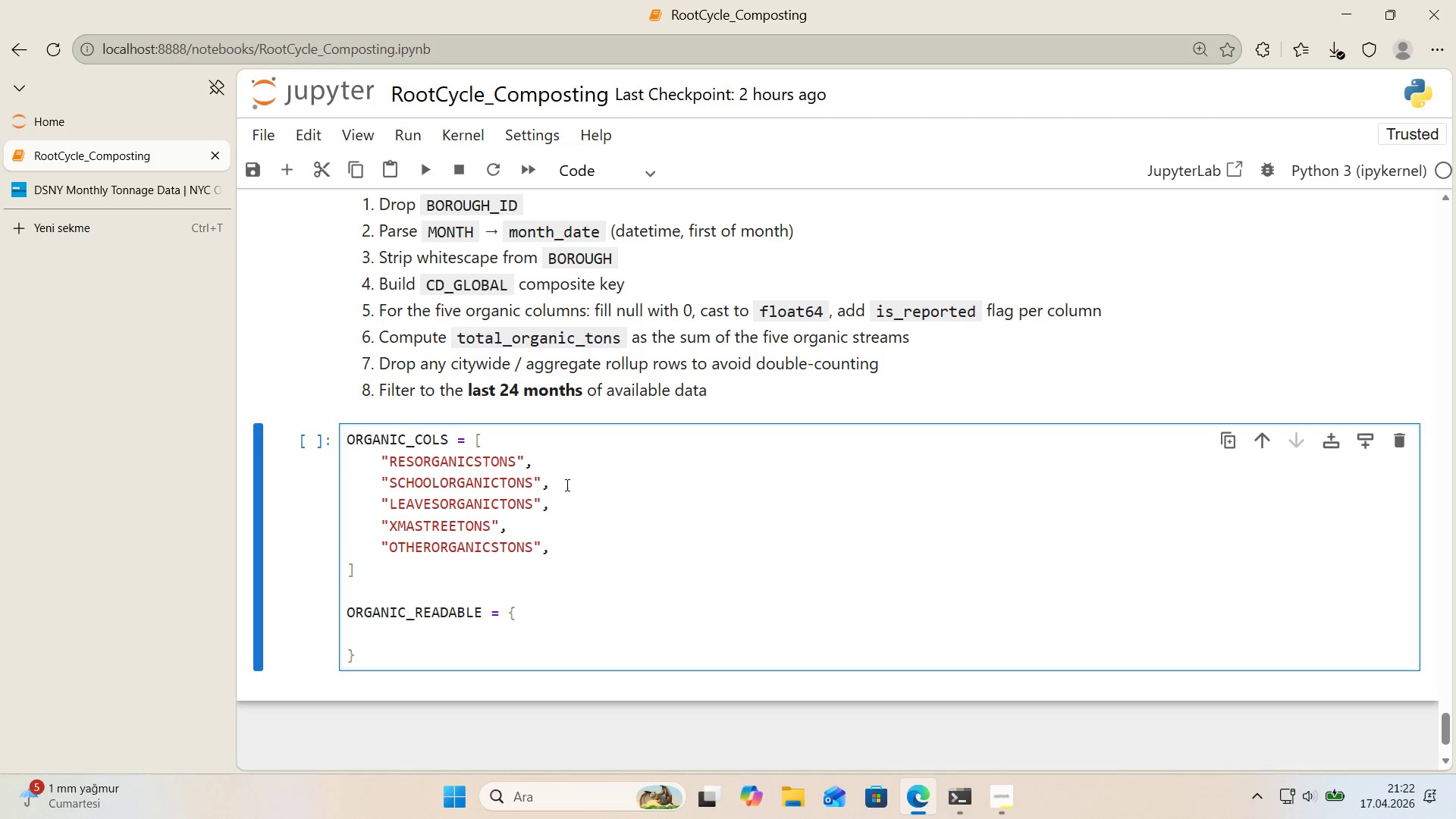 
wait(17.86)
 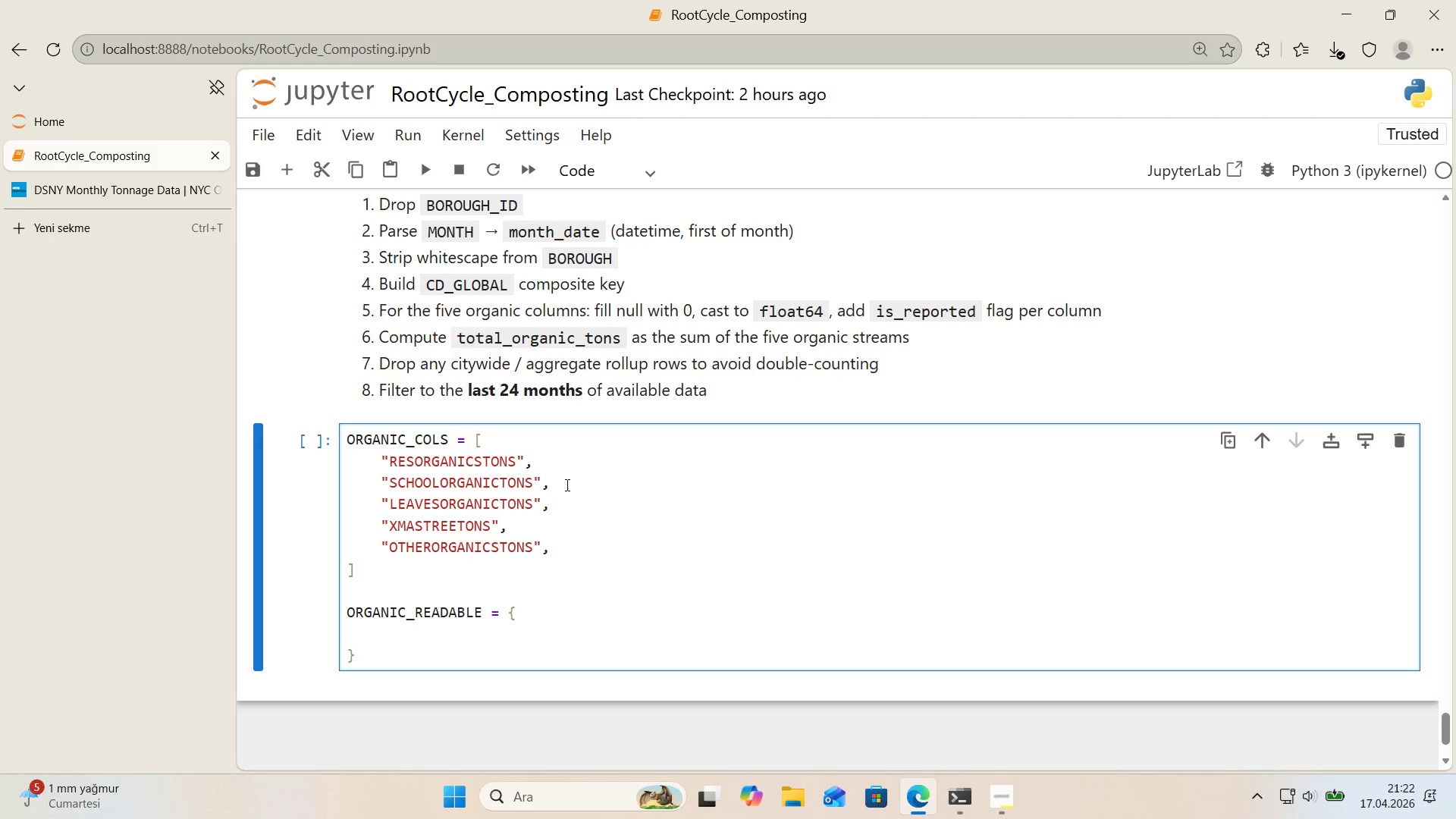 
key(Backquote)
 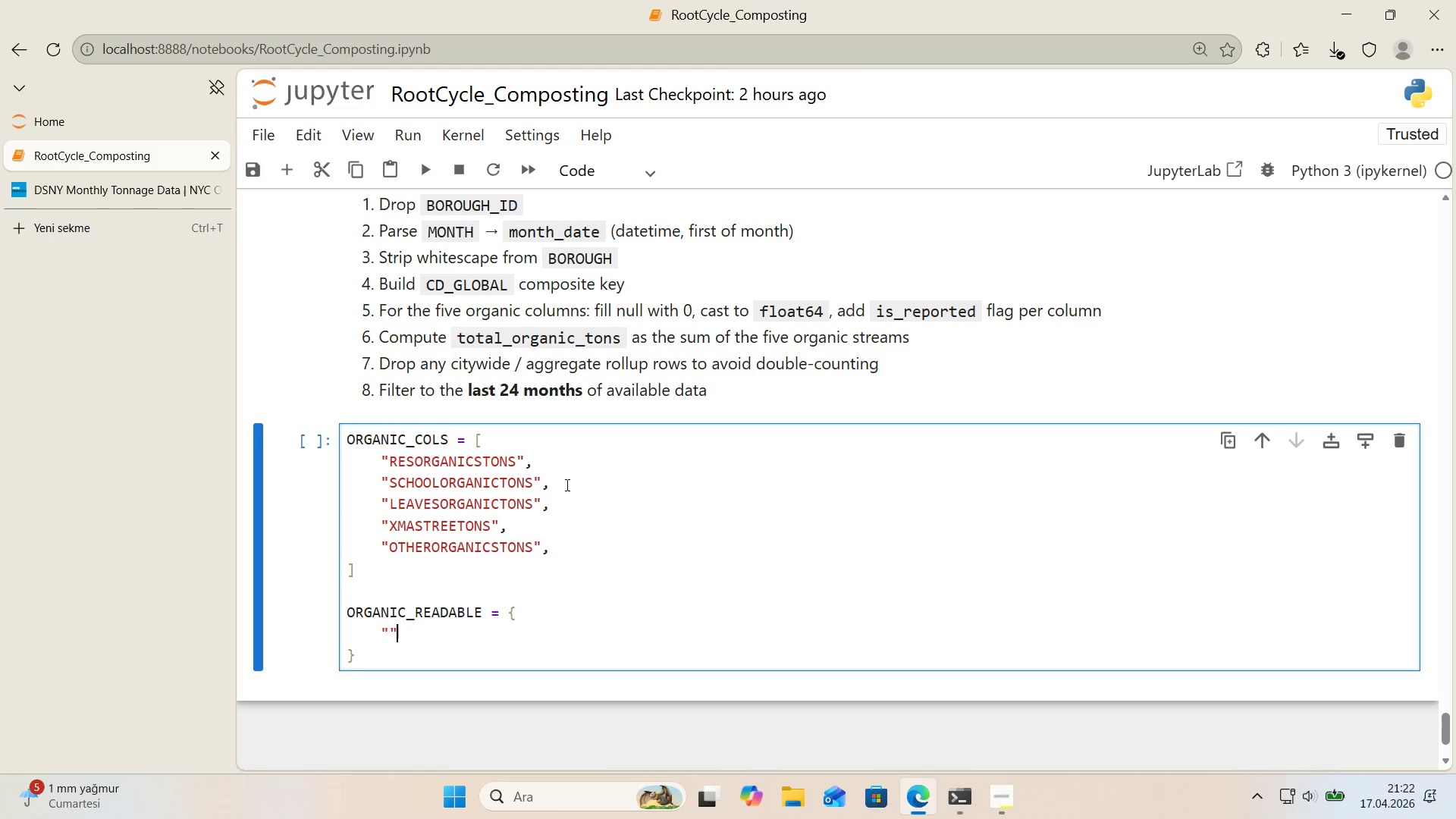 
key(Backquote)
 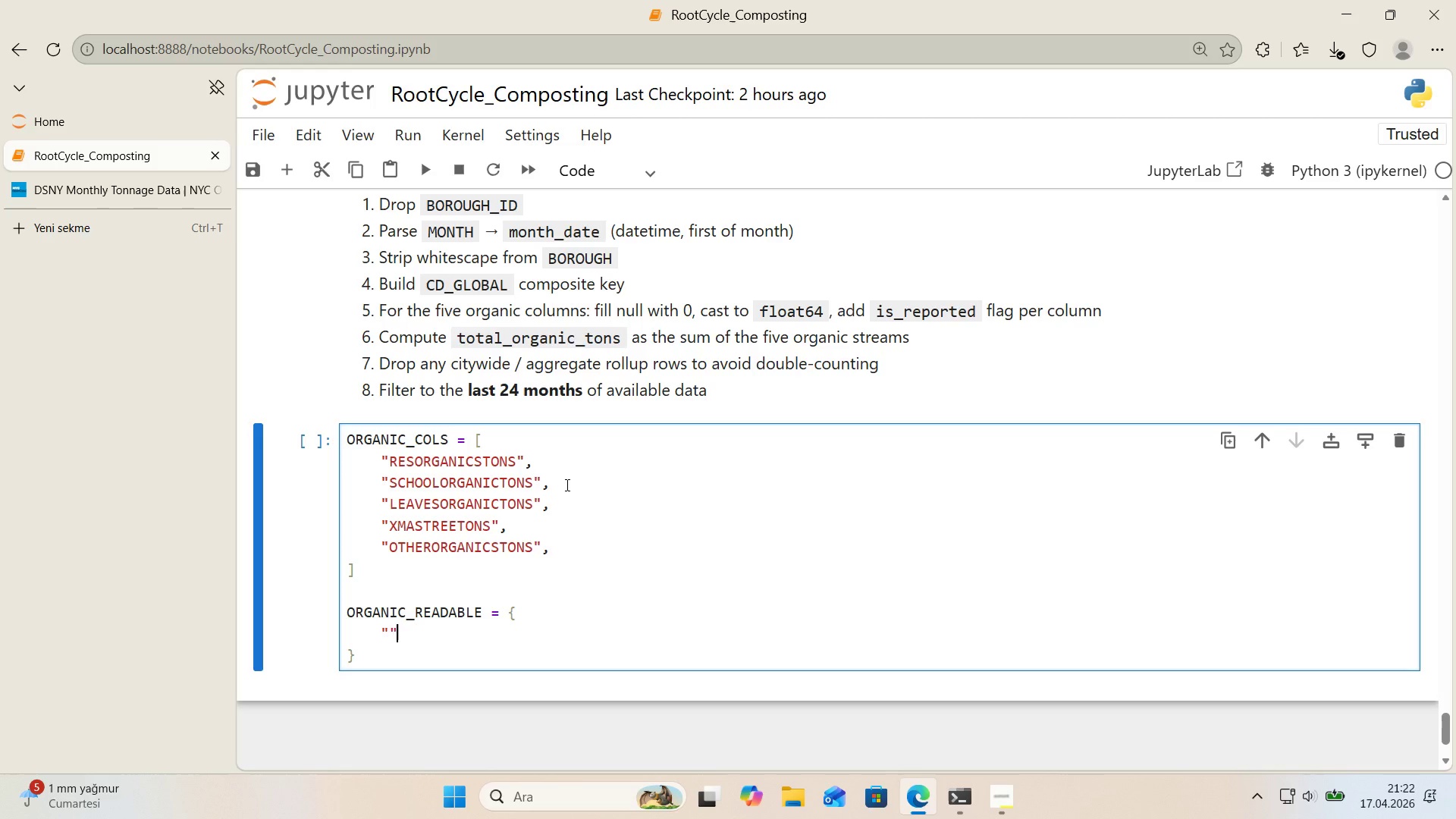 
key(ArrowLeft)
 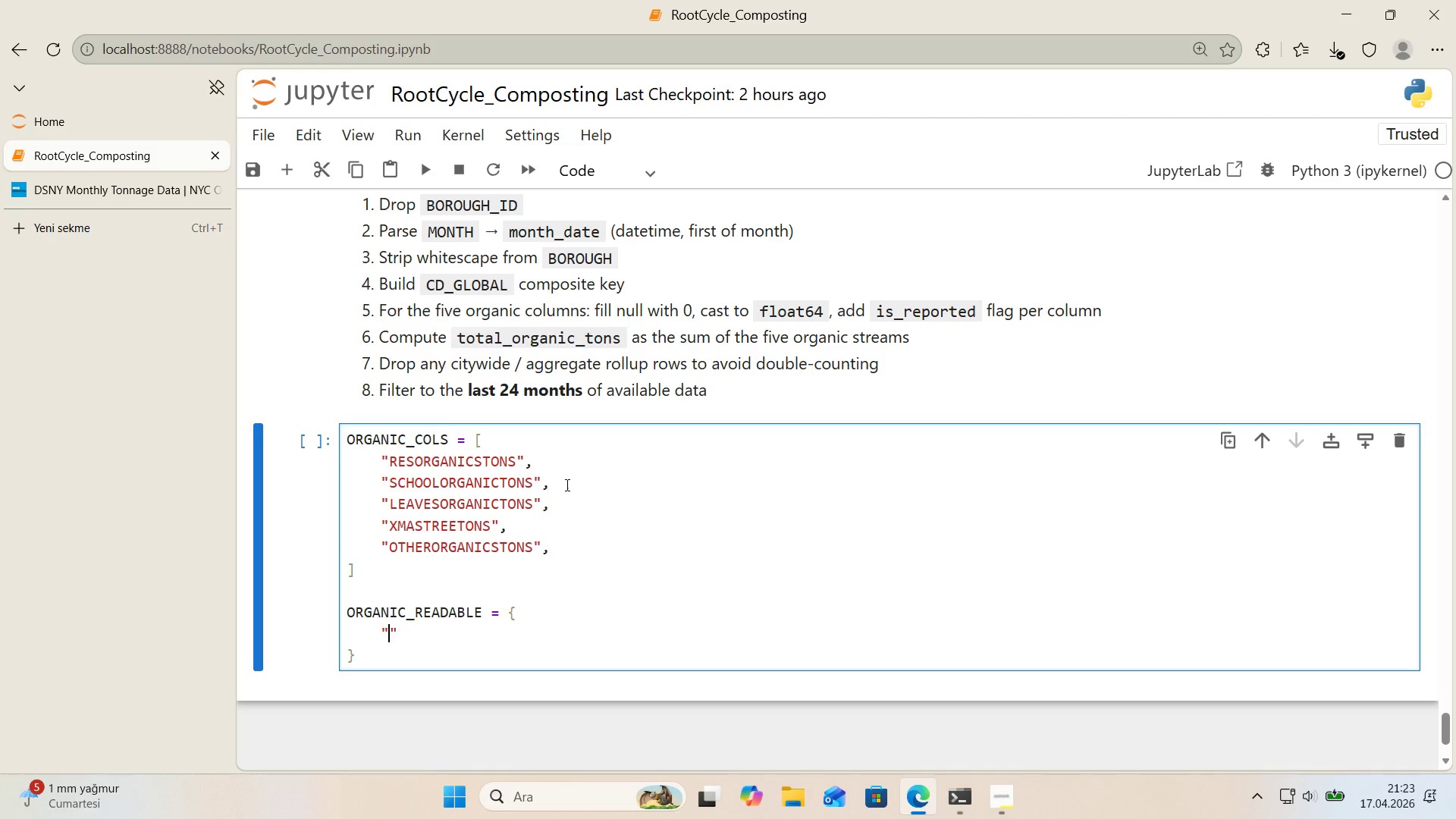 
wait(38.84)
 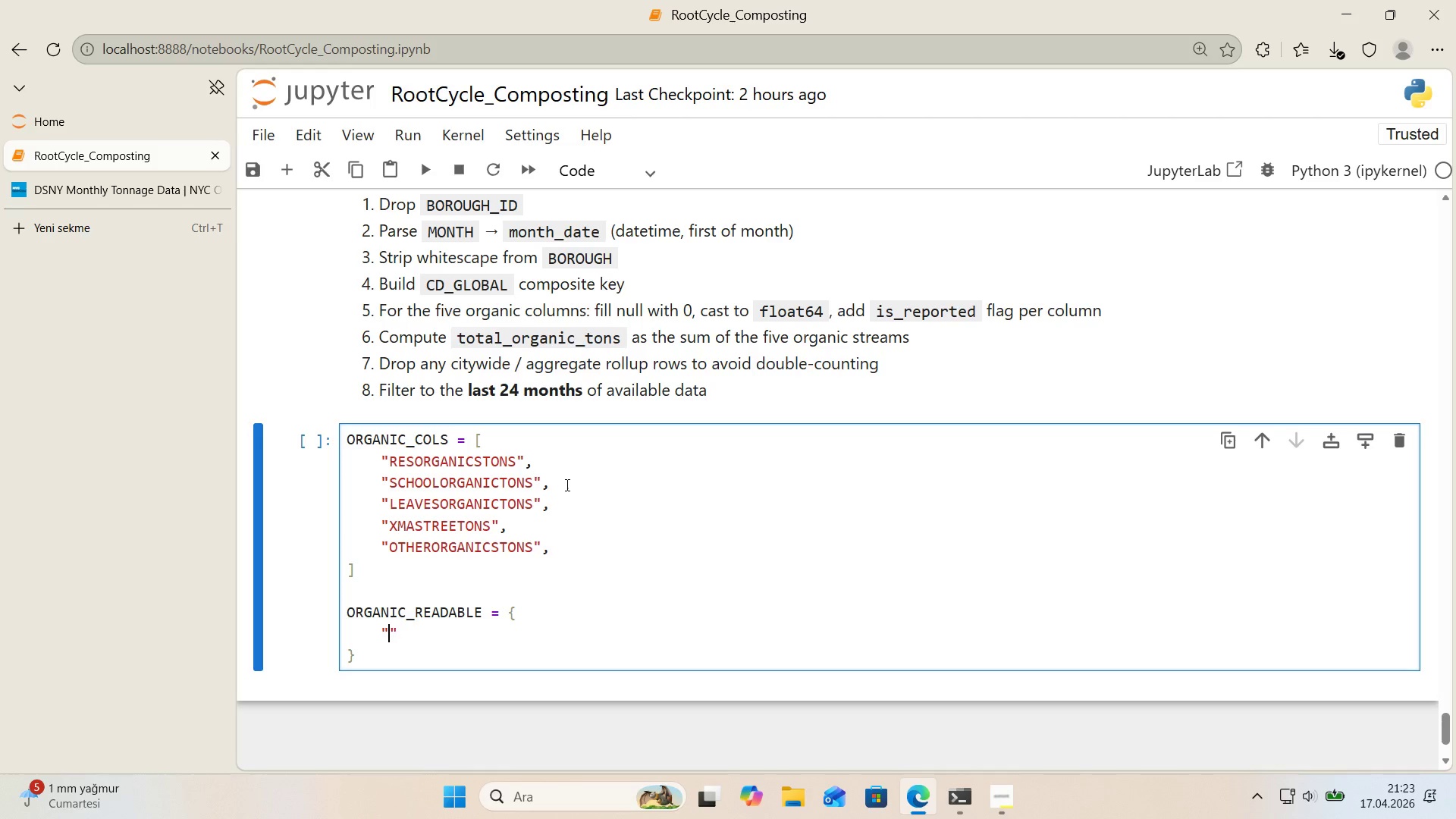 
type(re)
key(Backspace)
key(Backspace)
type(RES)
 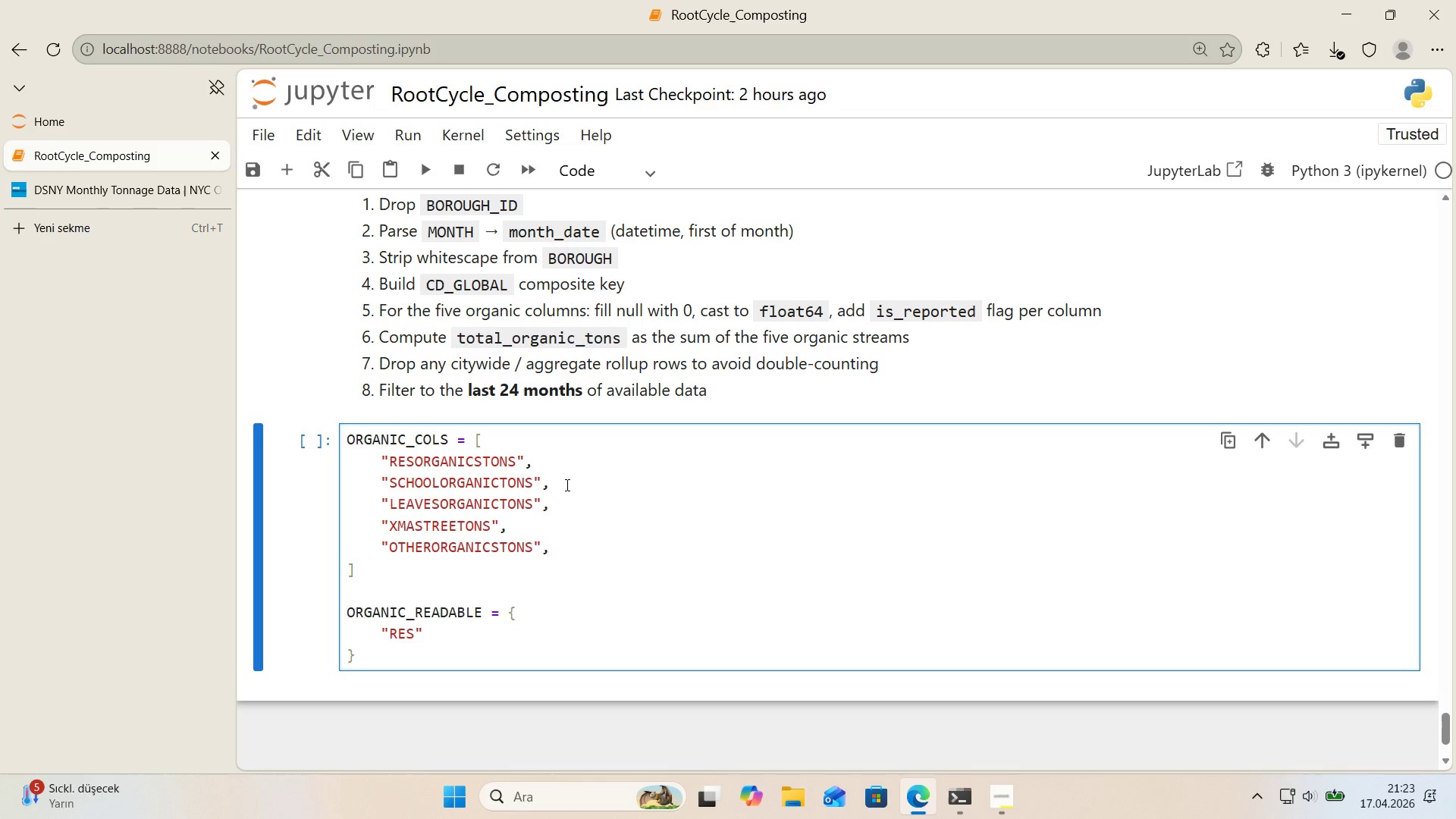 
type(ORGANIC)
 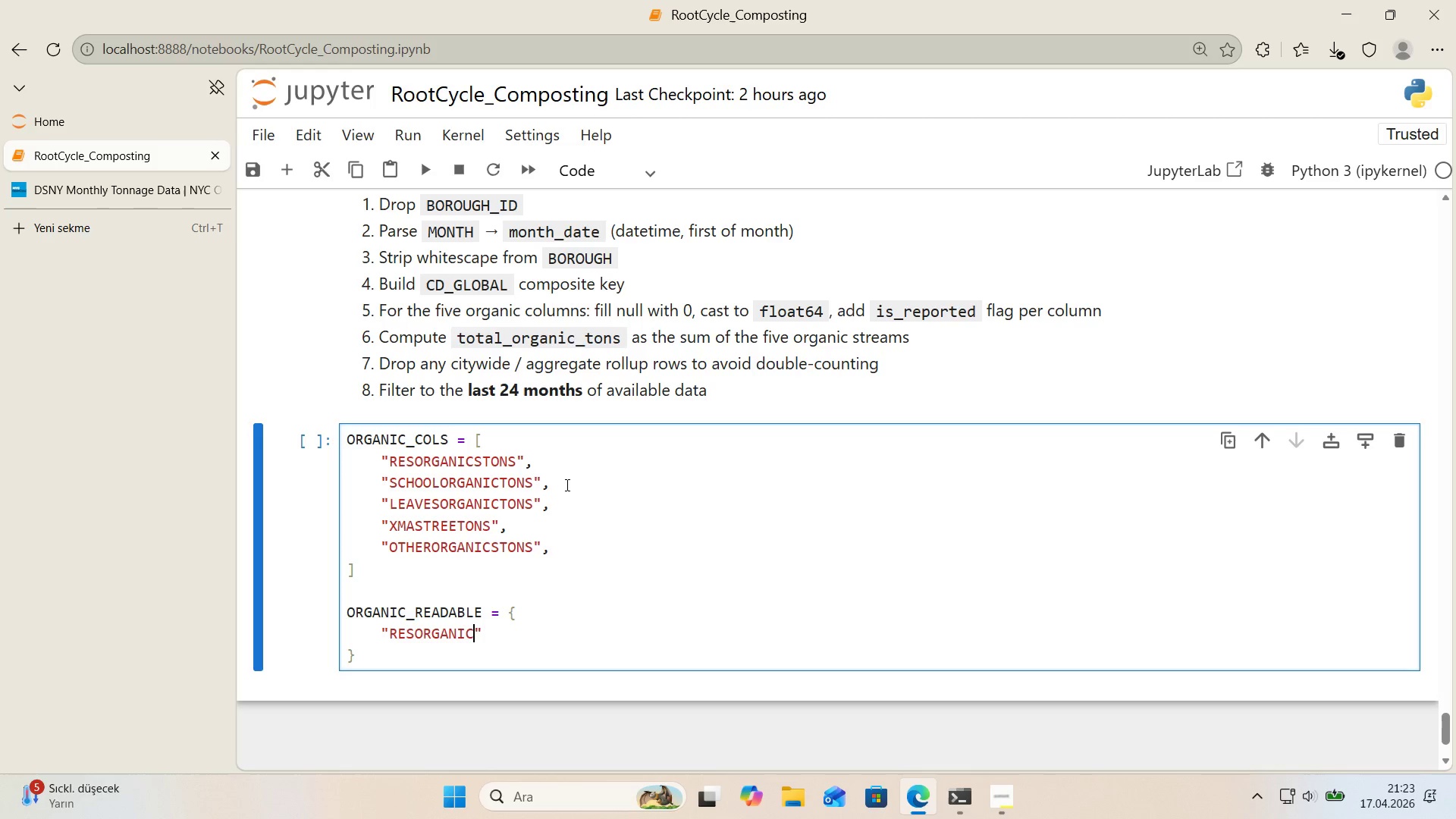 
wait(14.64)
 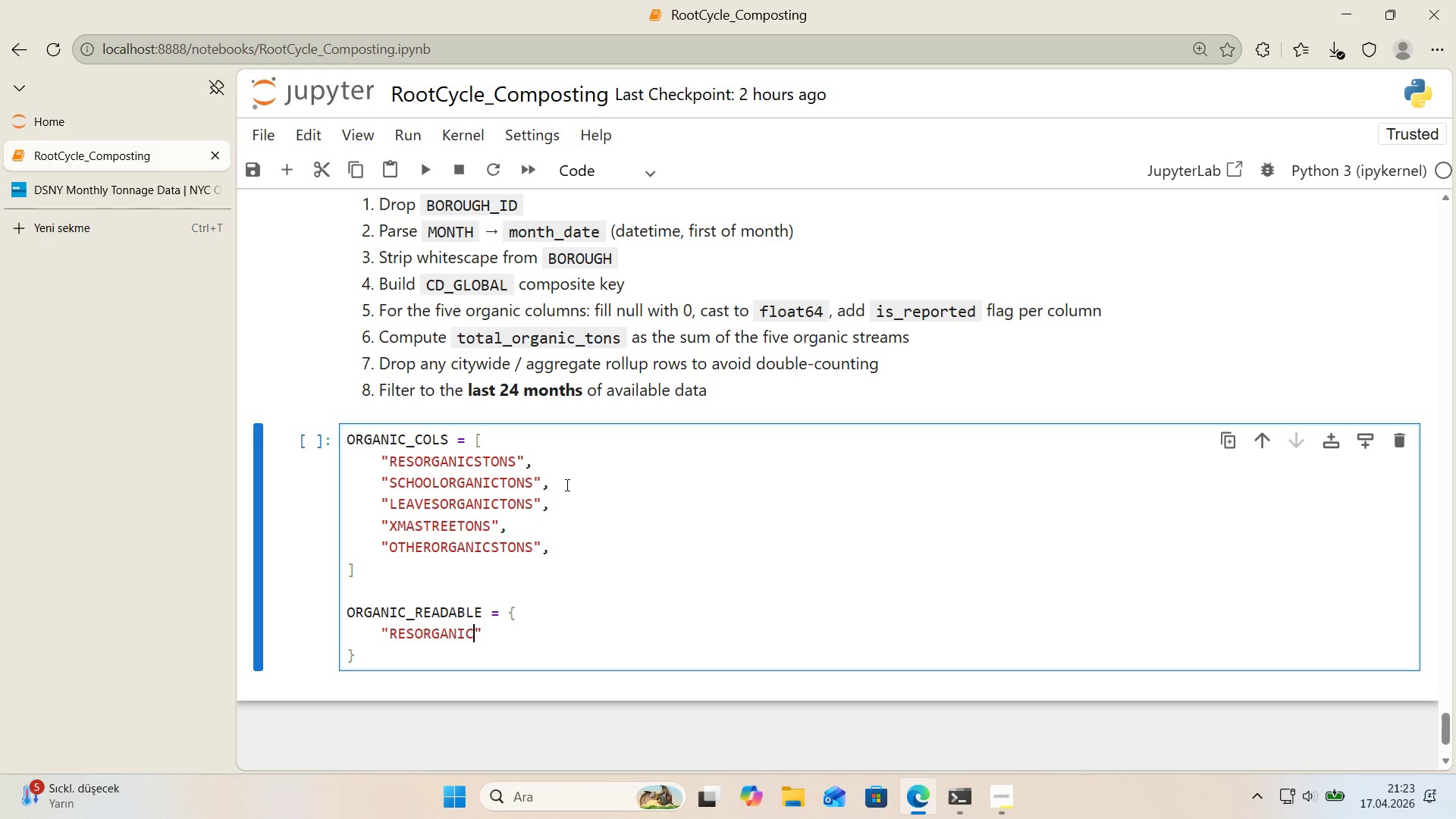 
type(STONS)
 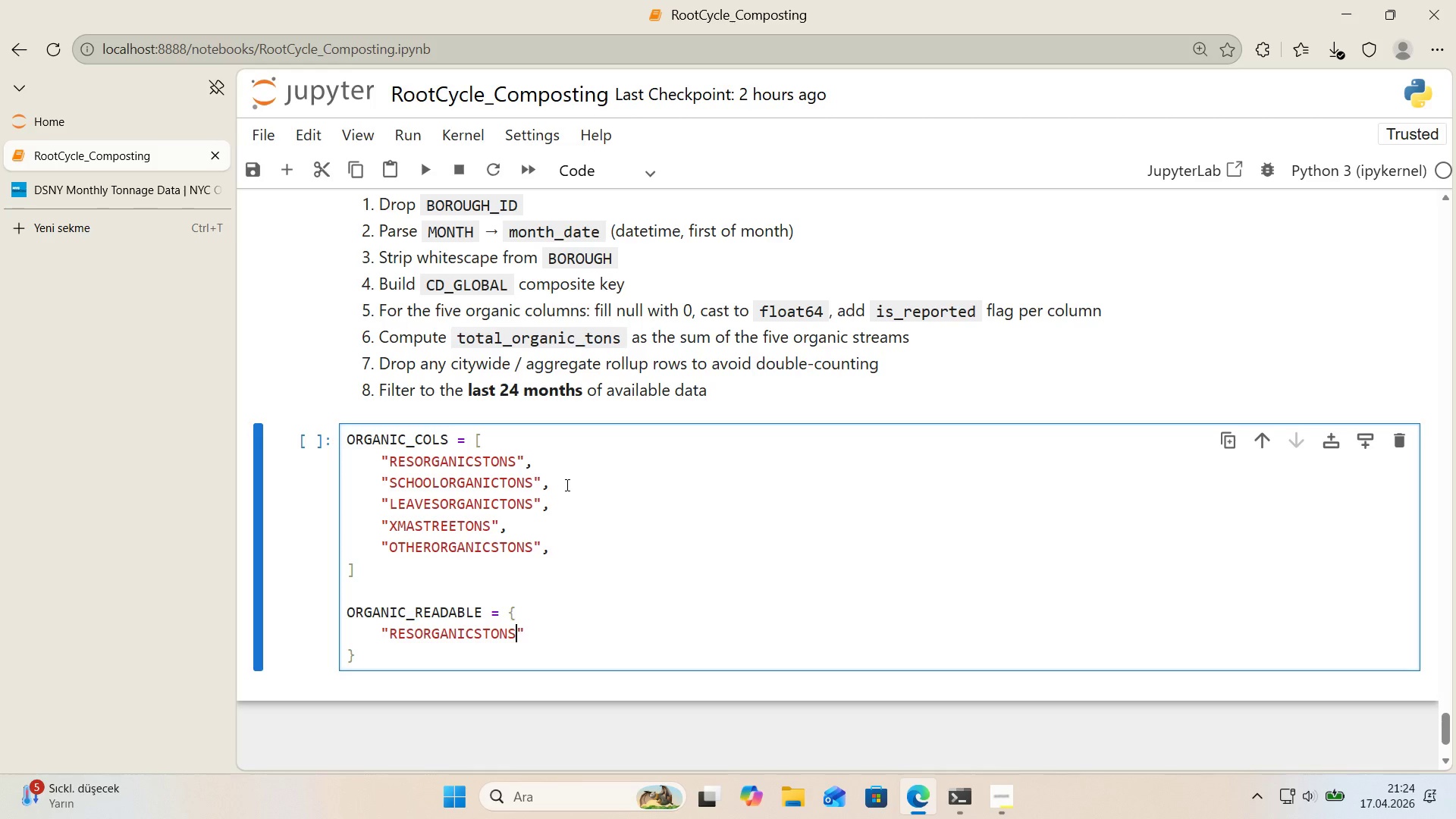 
key(ArrowRight)
 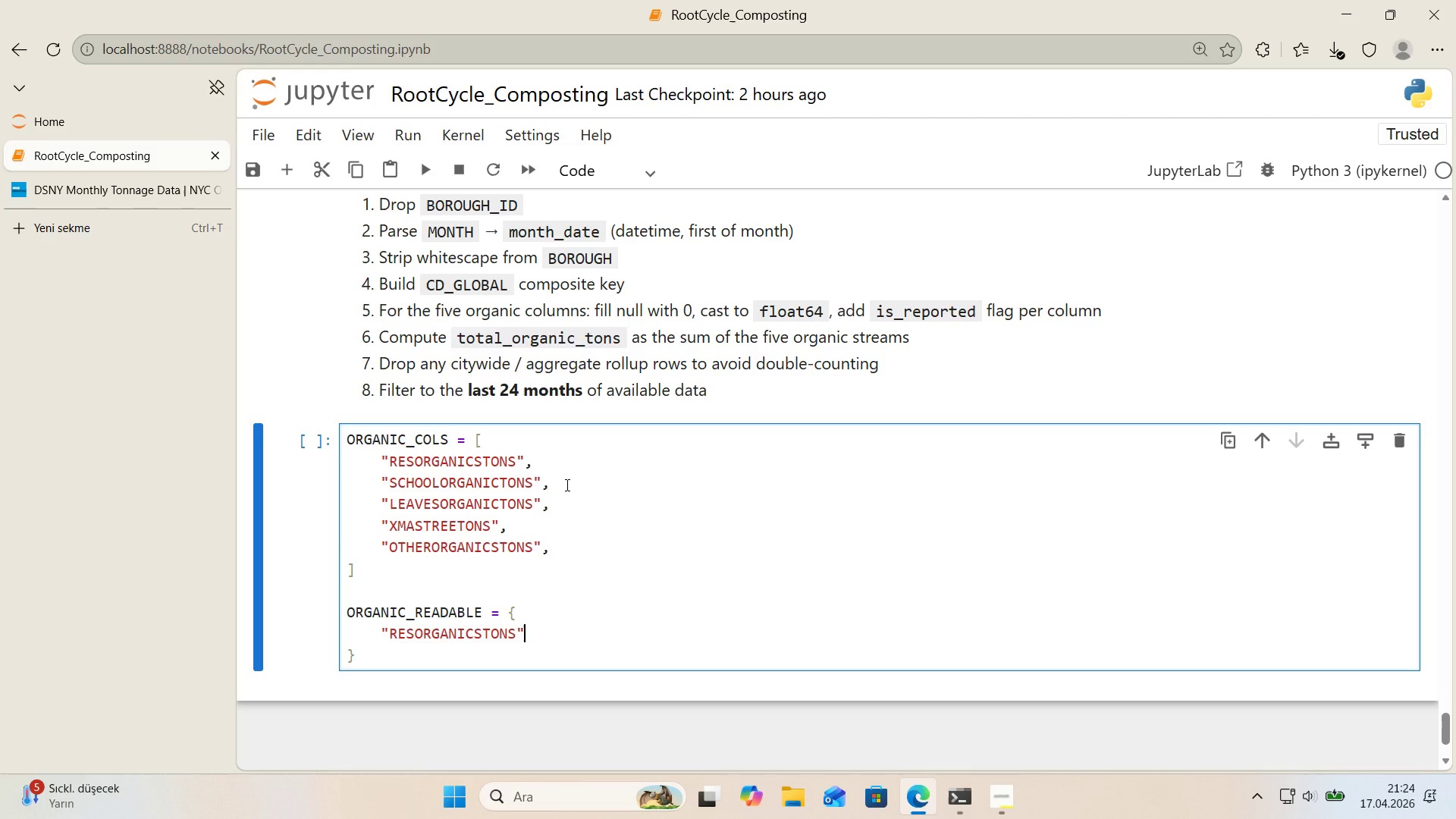 
key(Shift+Period)
 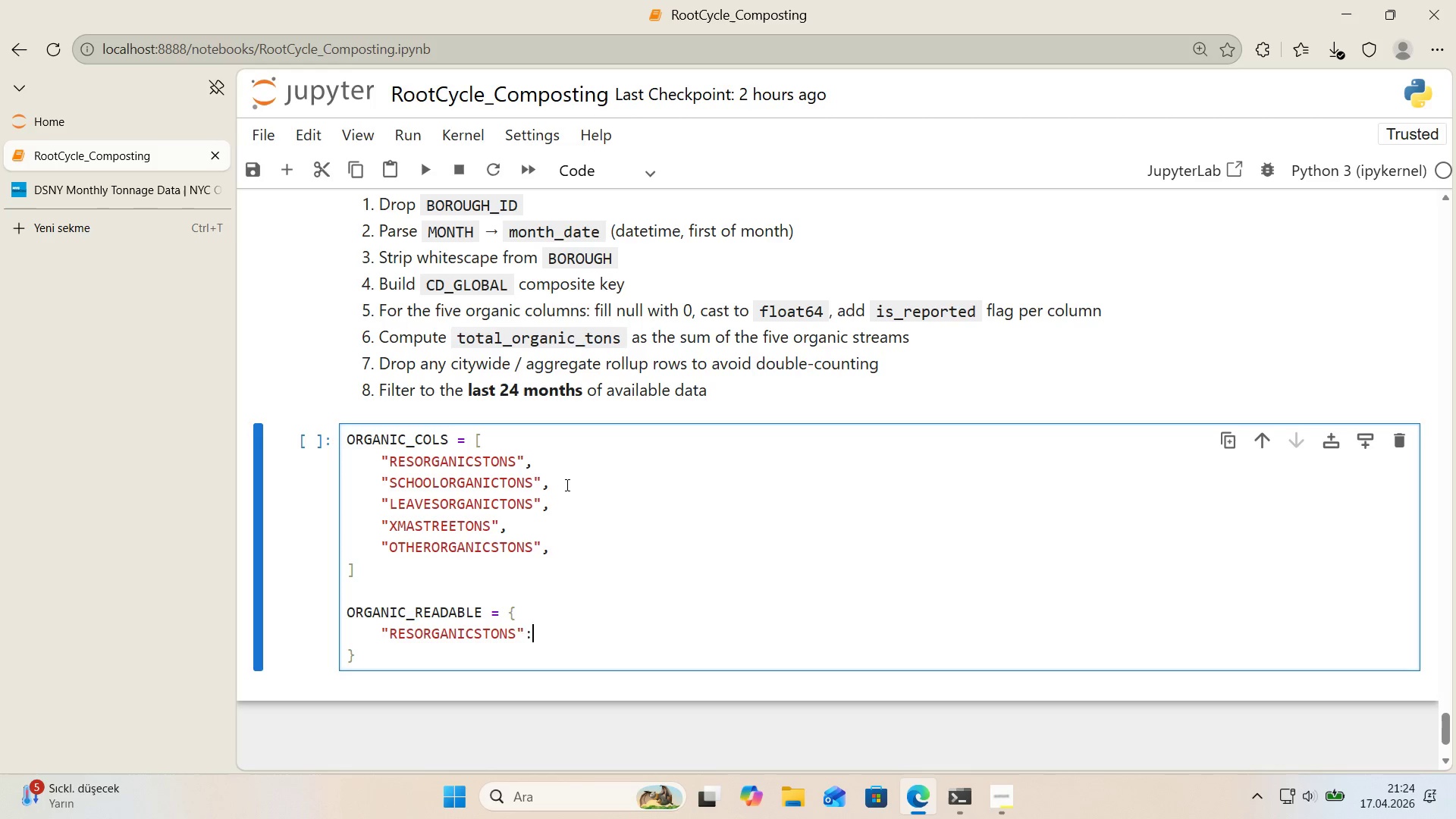 
key(Space)
 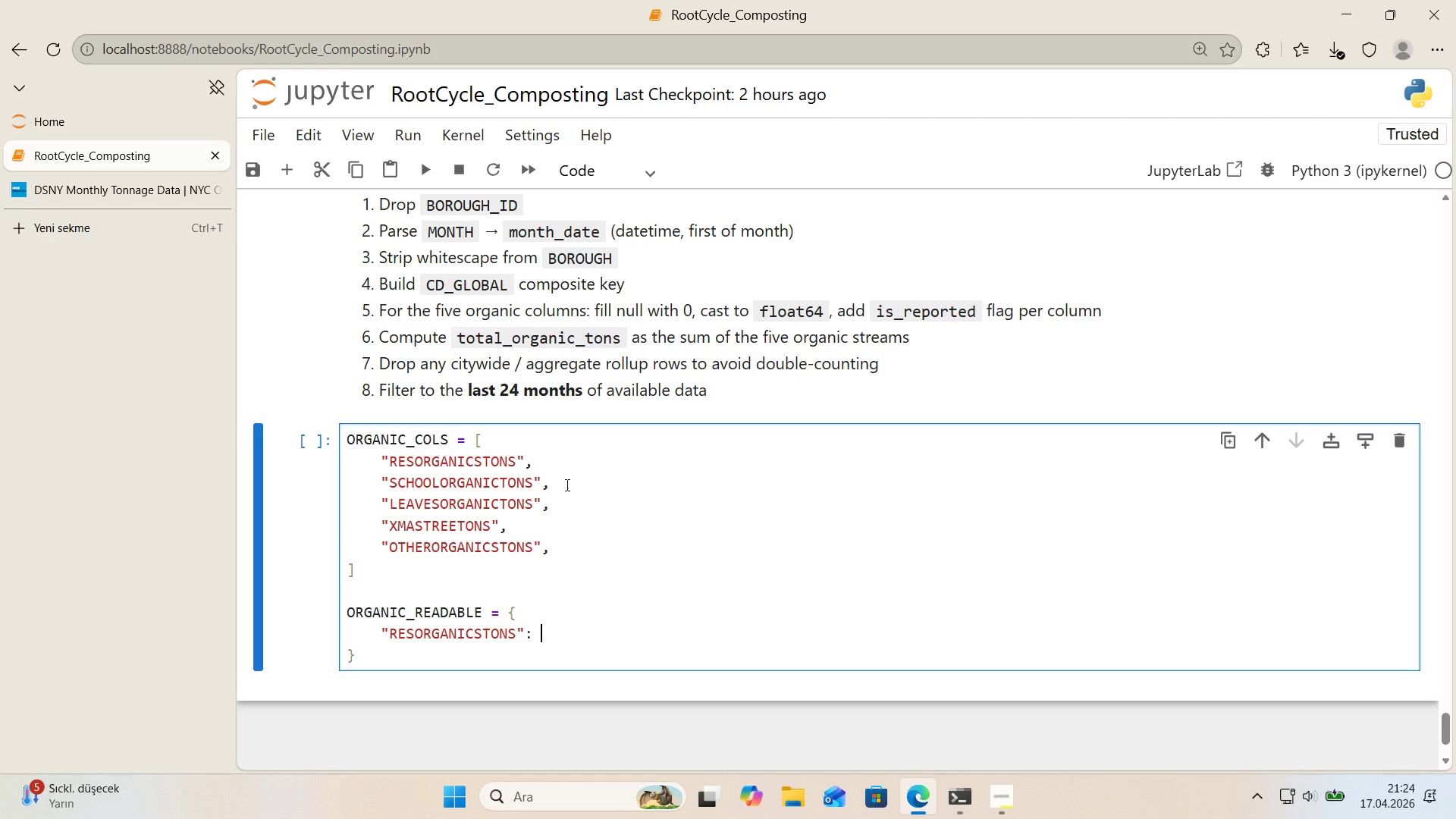 
key(Backquote)
 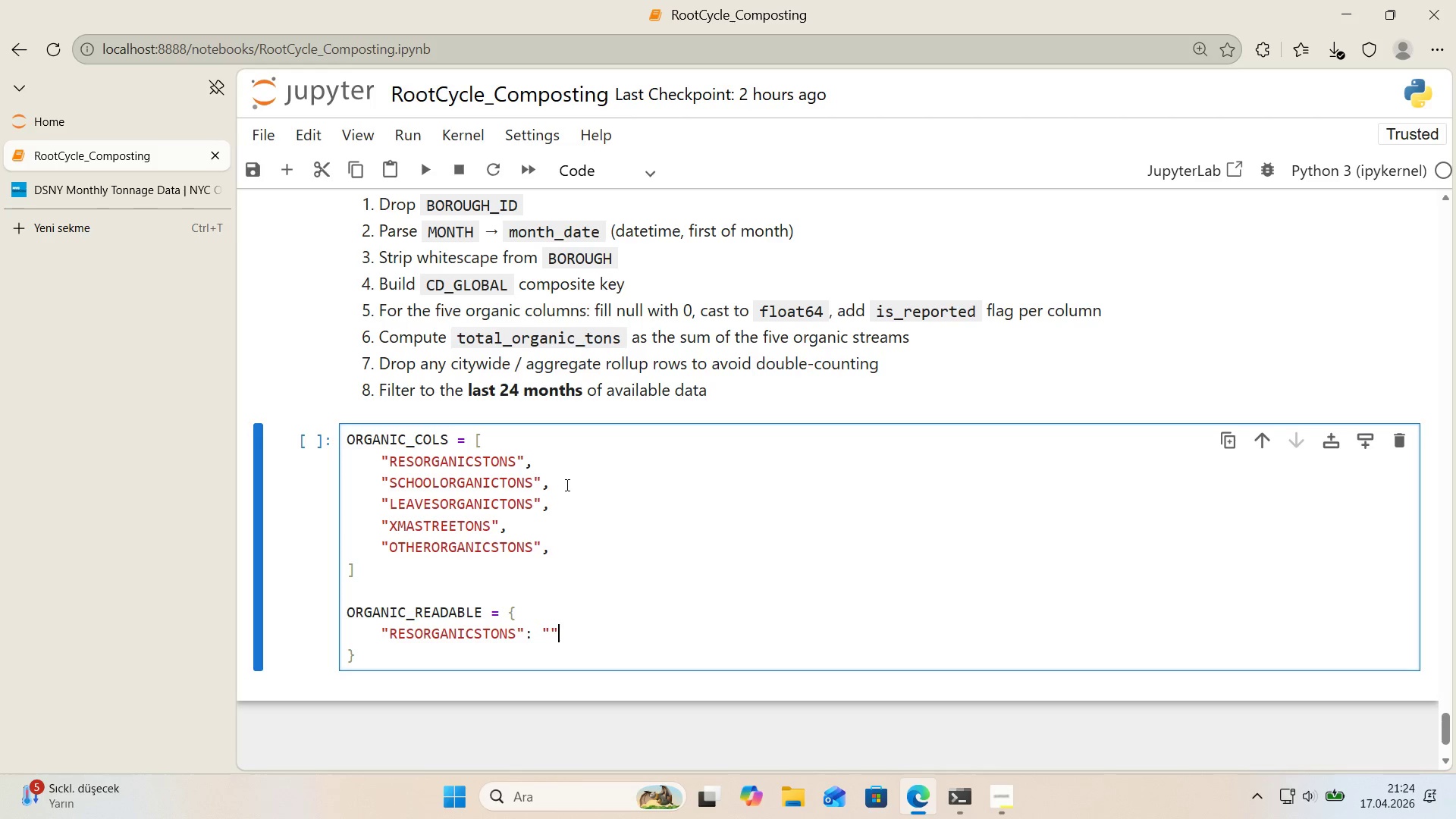 
key(Backquote)
 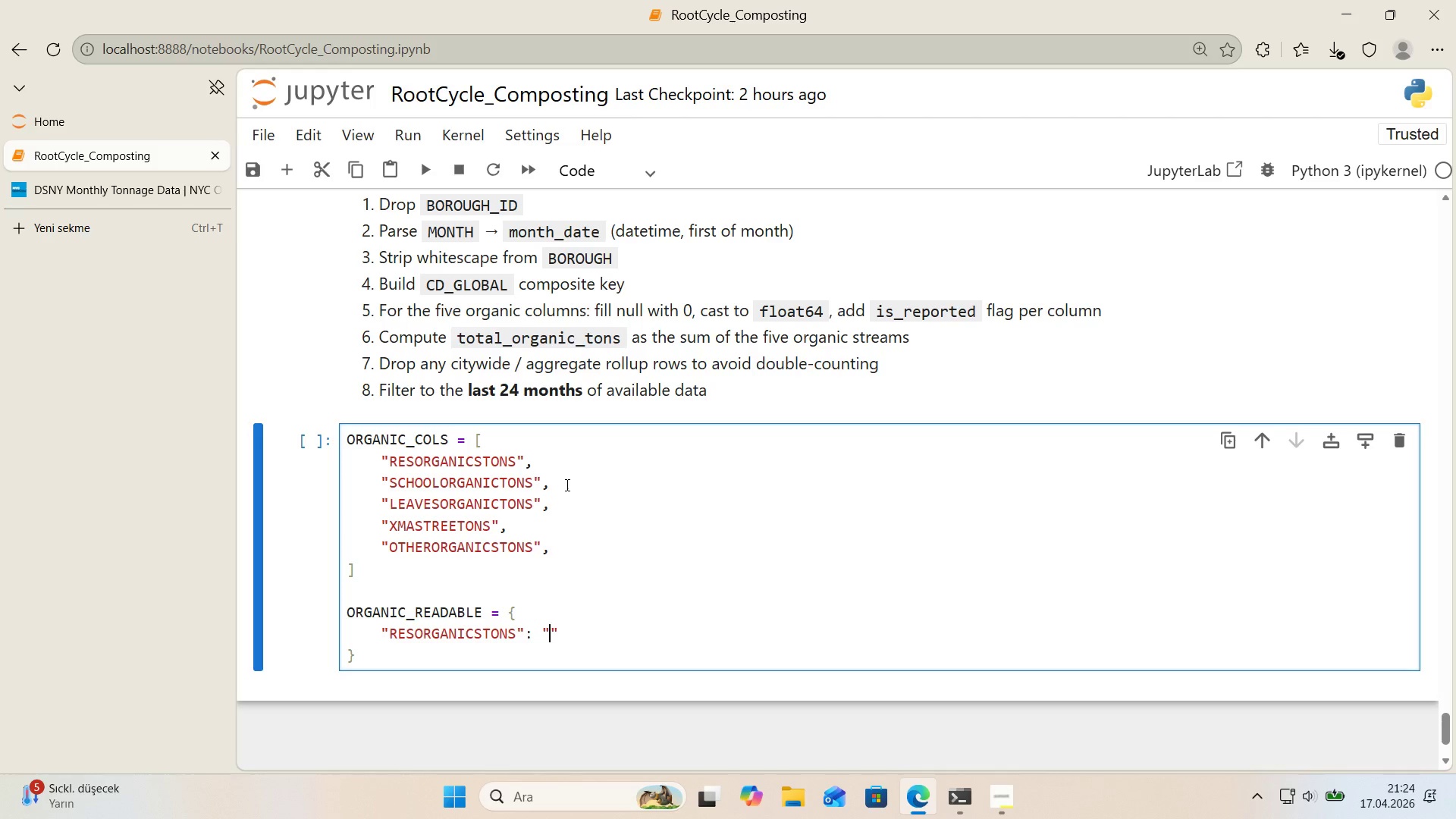 
key(ArrowLeft)
 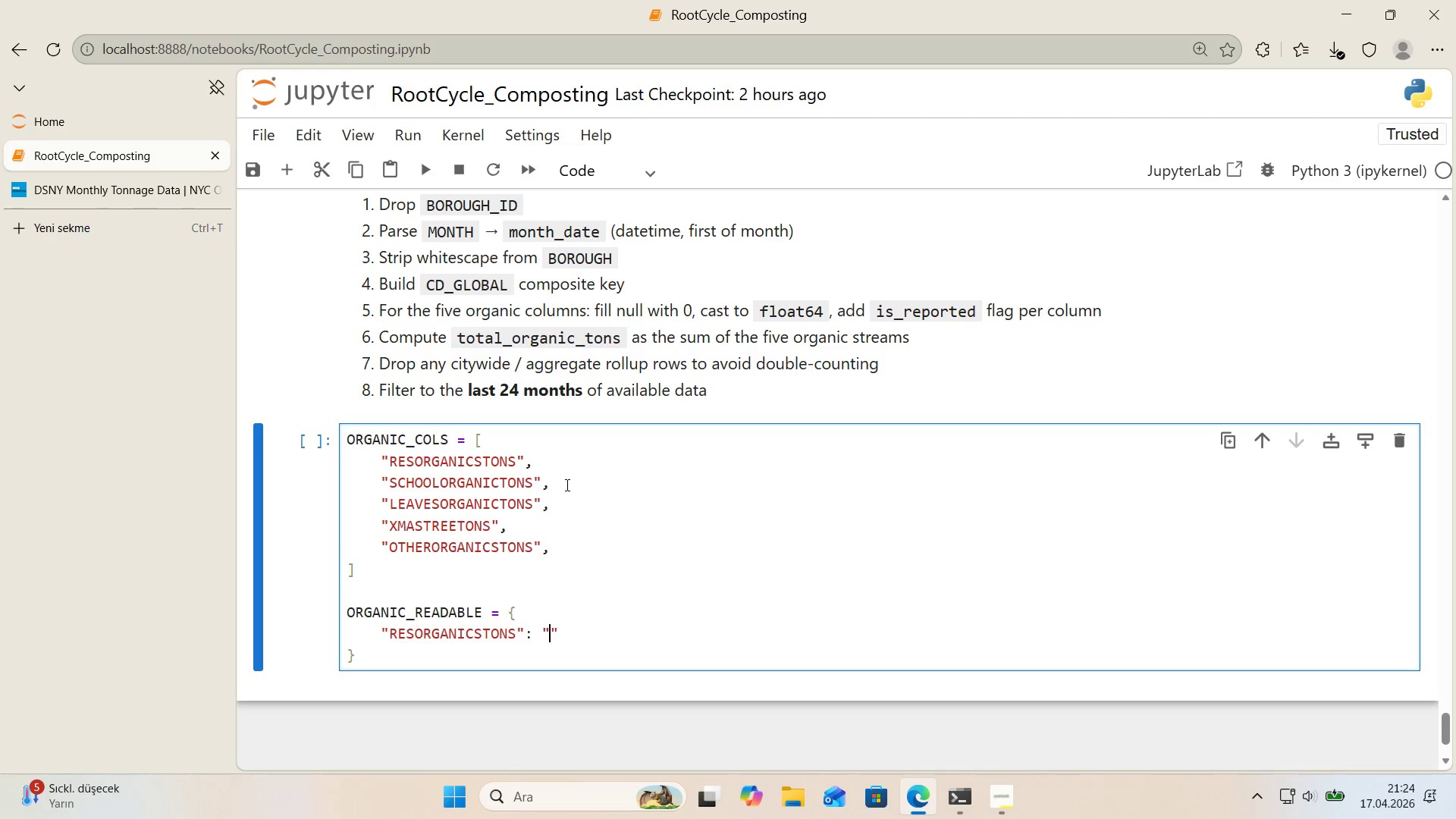 
type(Res'dent'al Organ'cs)
 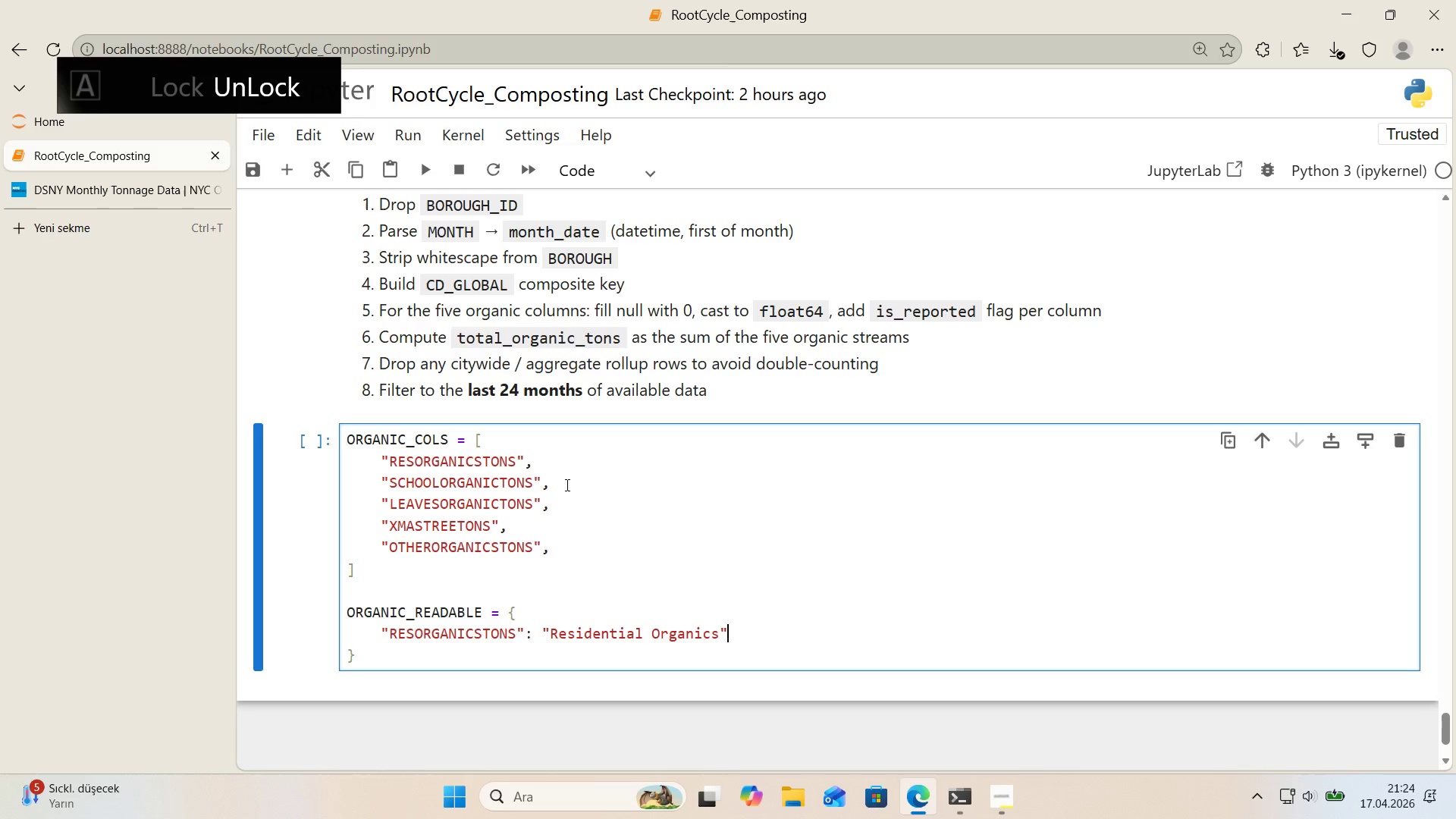 
key(ArrowRight)
 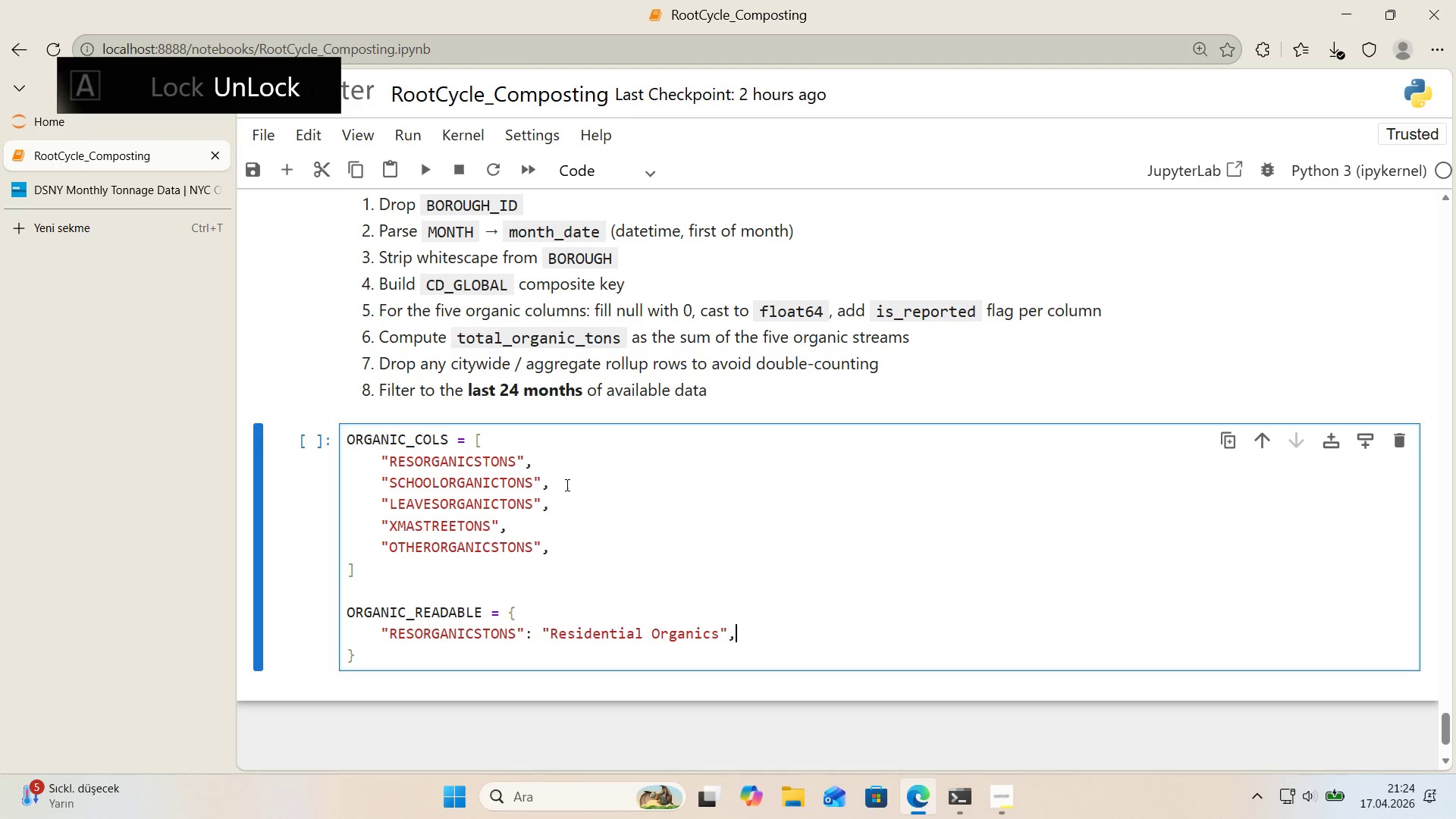 
key(Comma)
 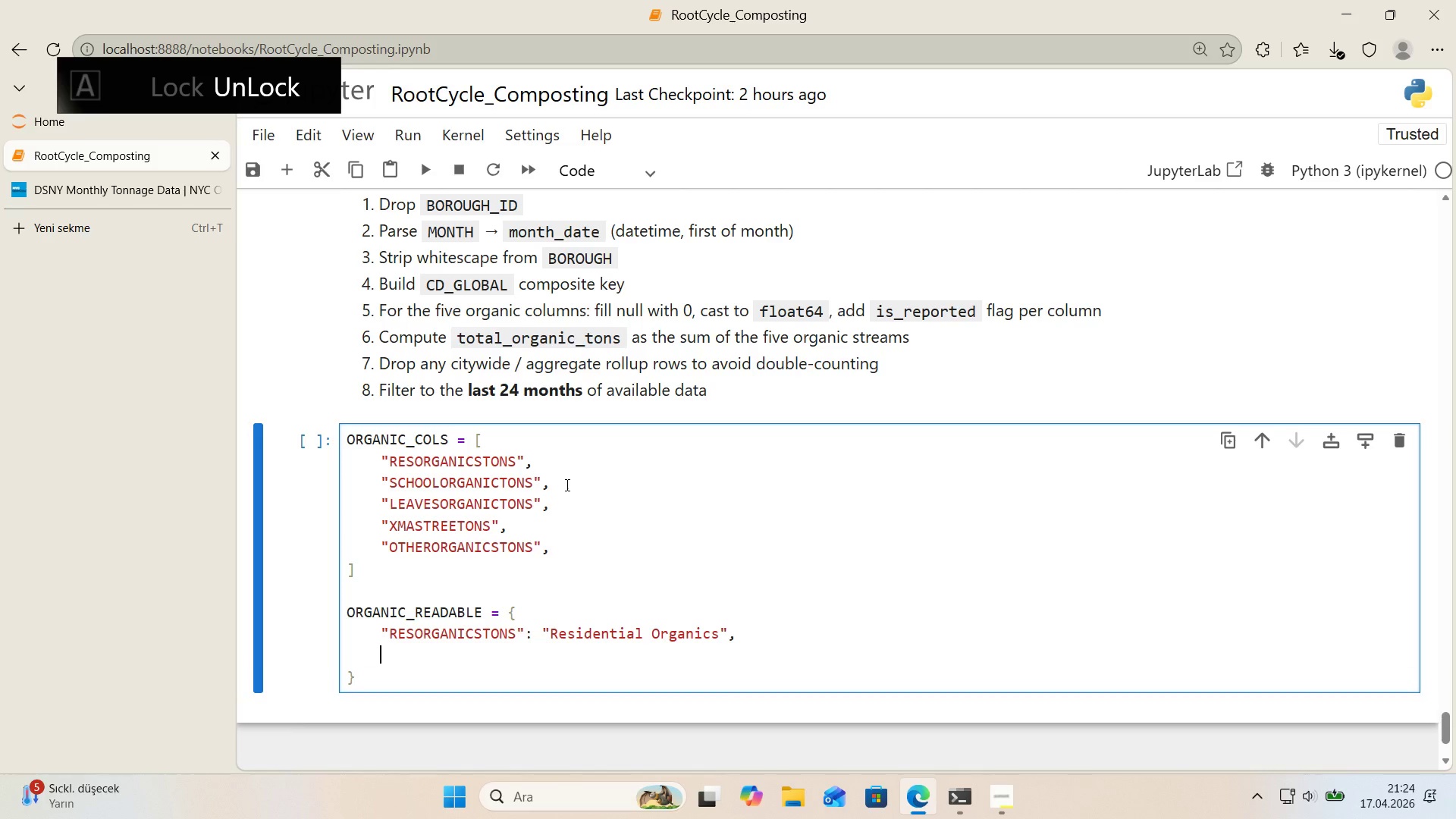 
key(Enter)
 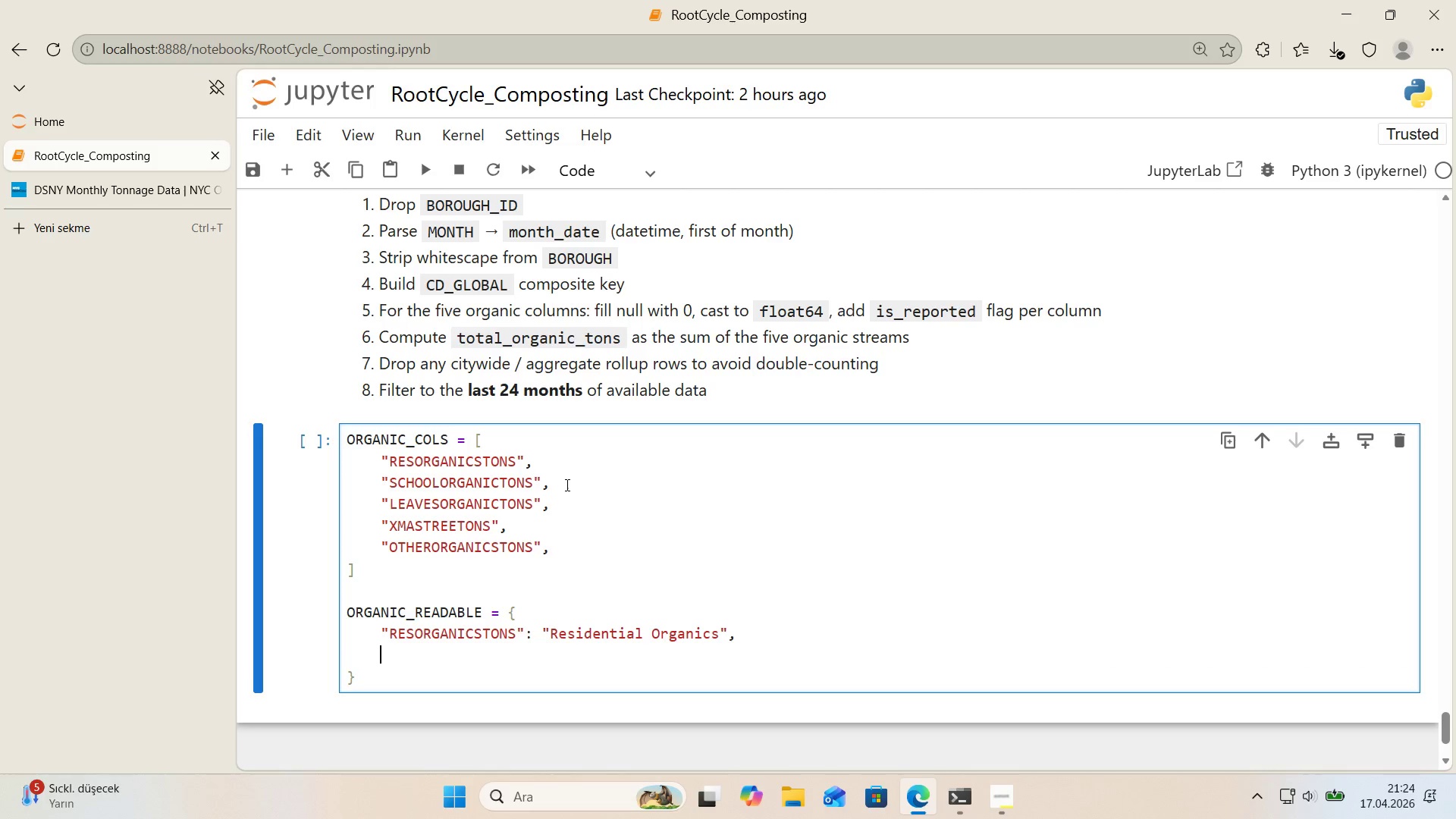 
key(Backquote)
 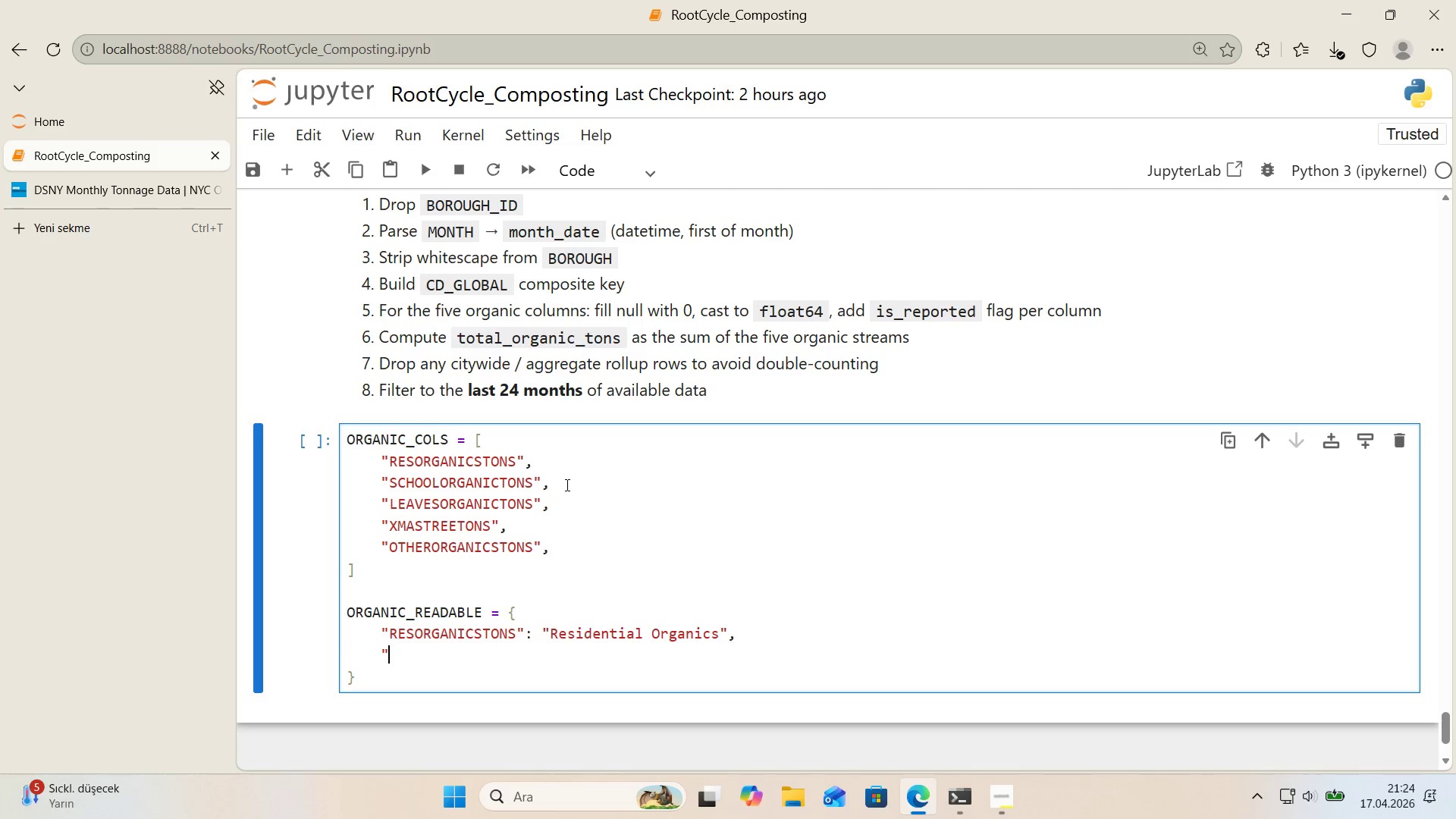 
key(Backquote)
 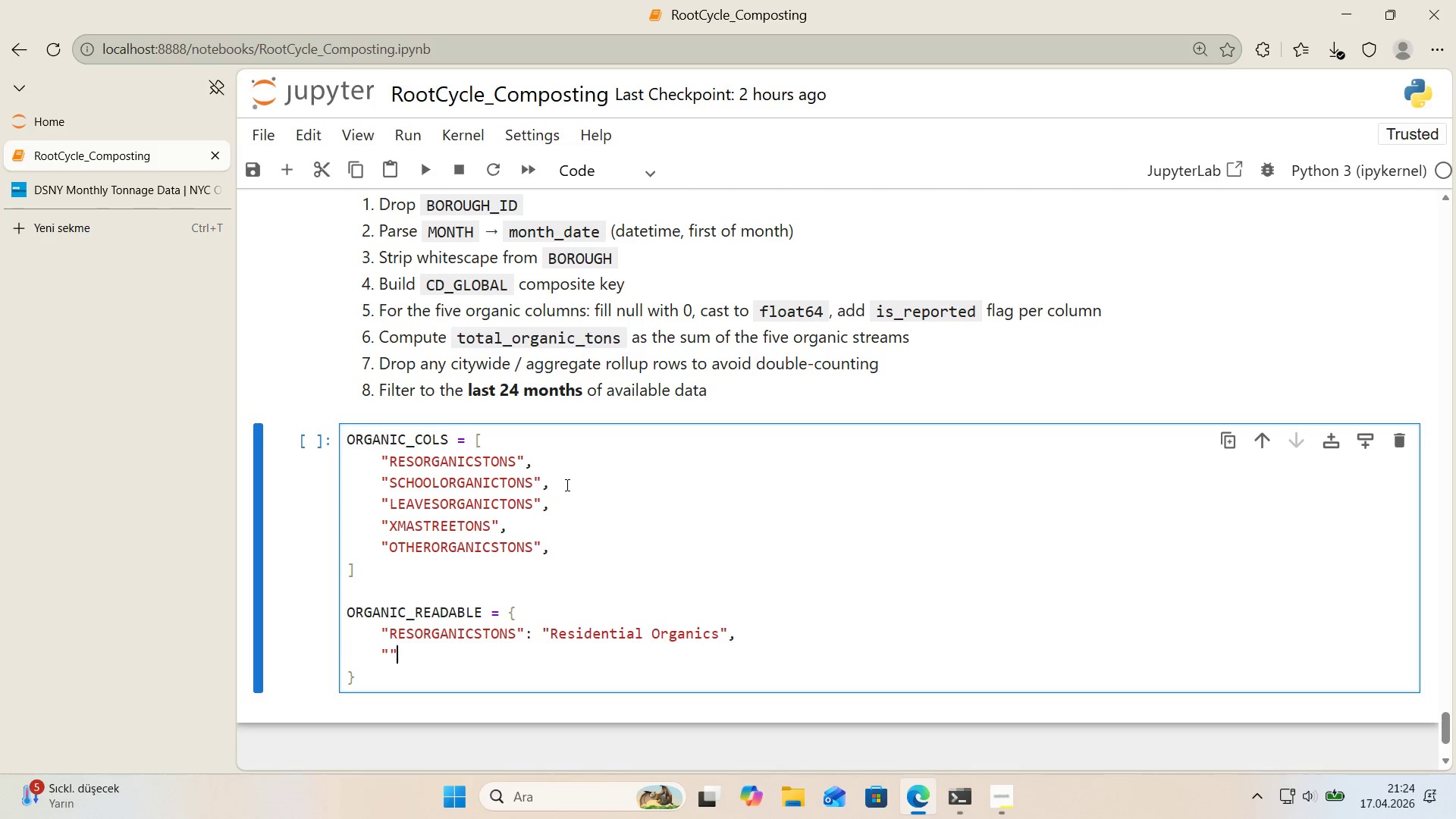 
key(ArrowLeft)
 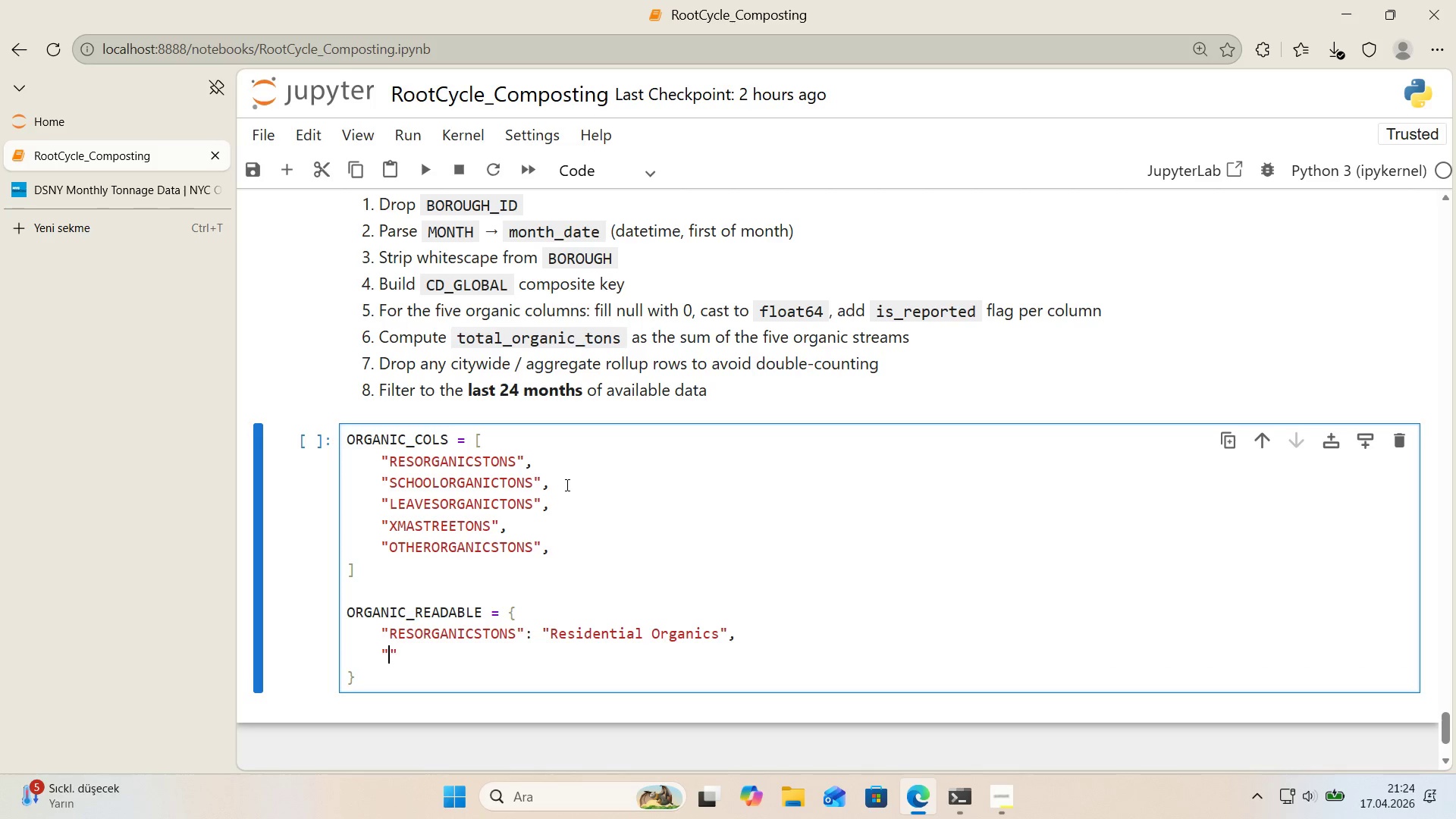 
type(SCHOOLORGANICTONS)
 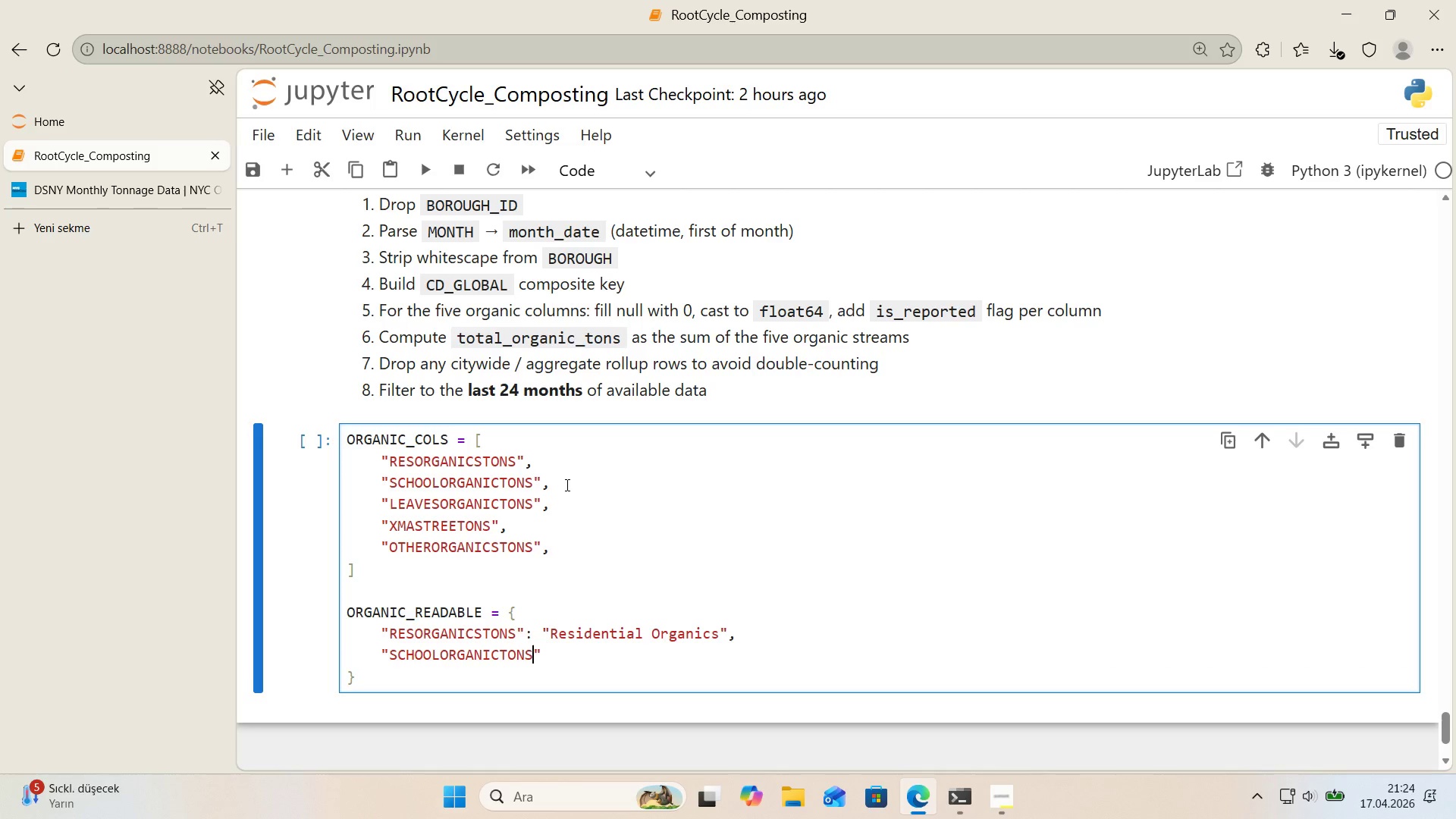 
key(ArrowRight)
 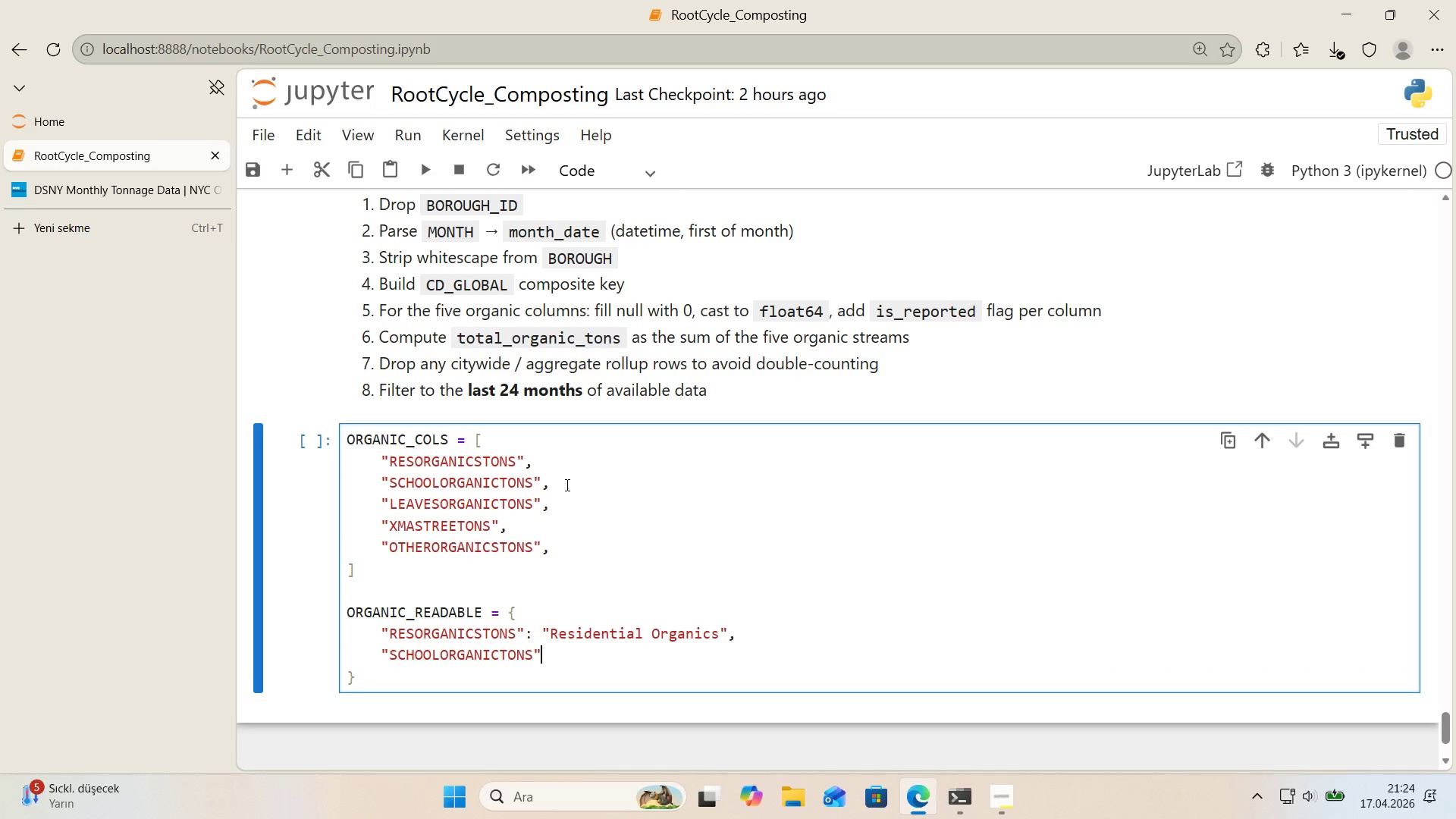 
key(Shift+ShiftRight)
 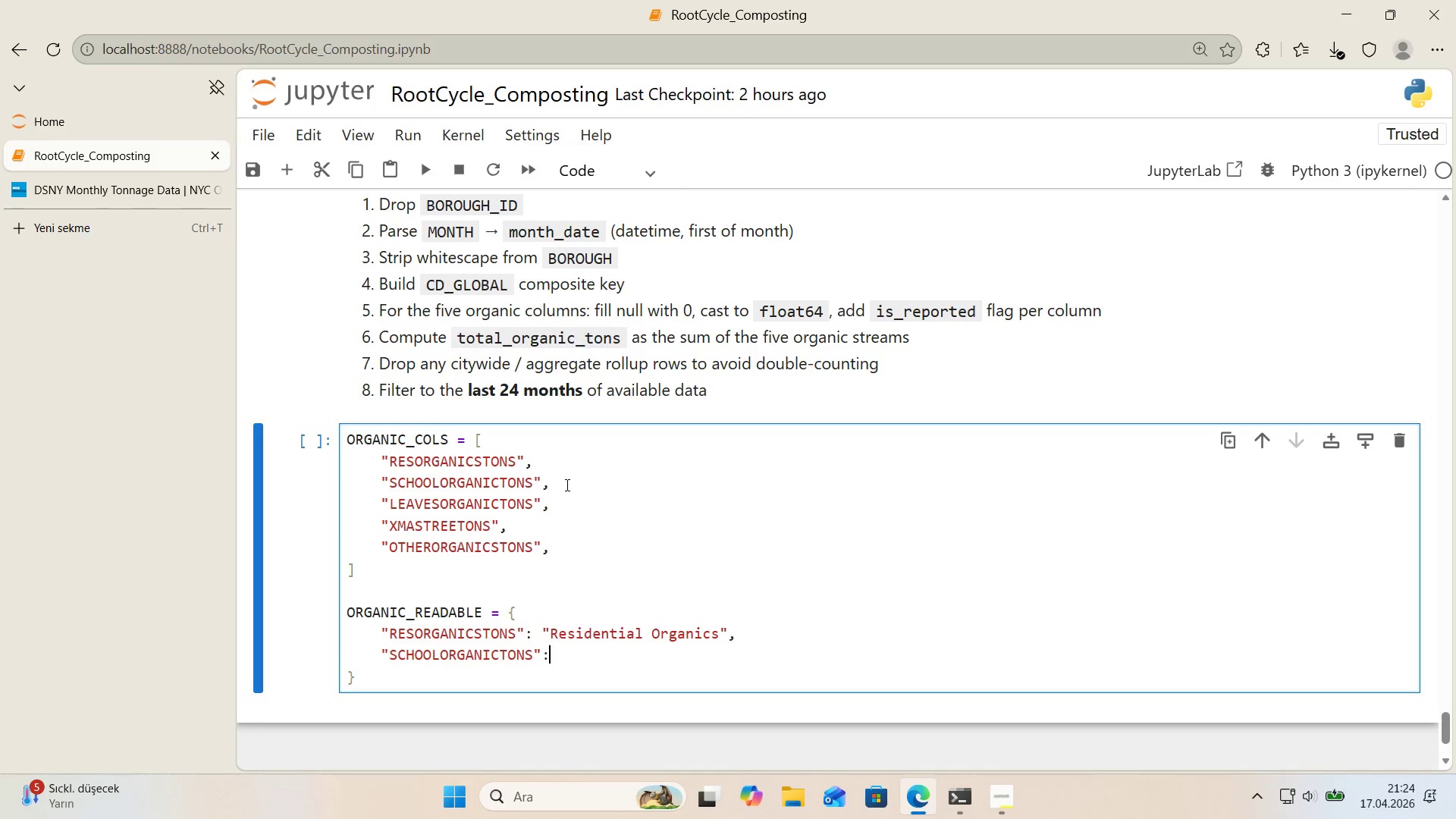 
key(Shift+Period)
 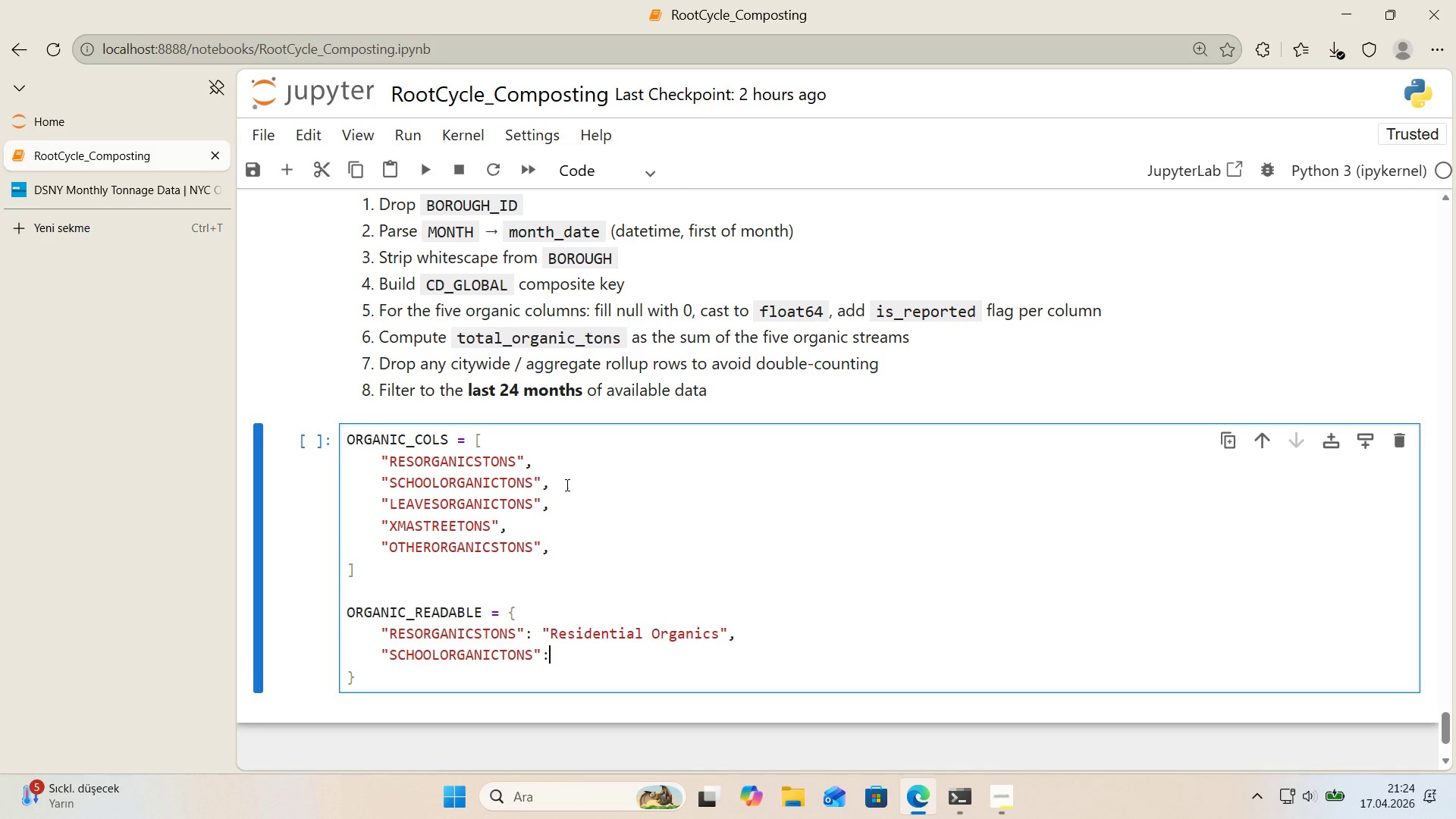 
key(Space)
 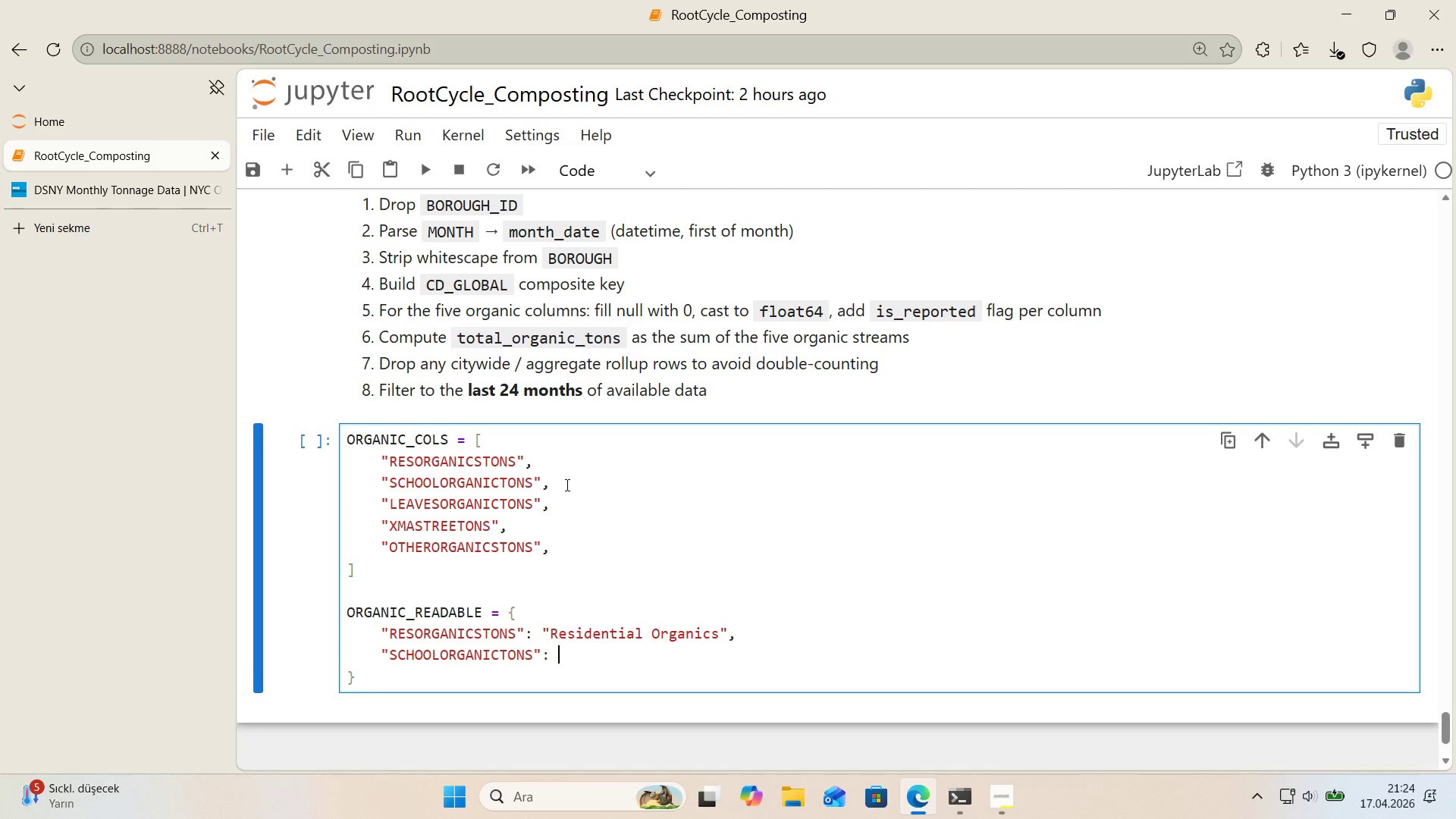 
key(Backquote)
 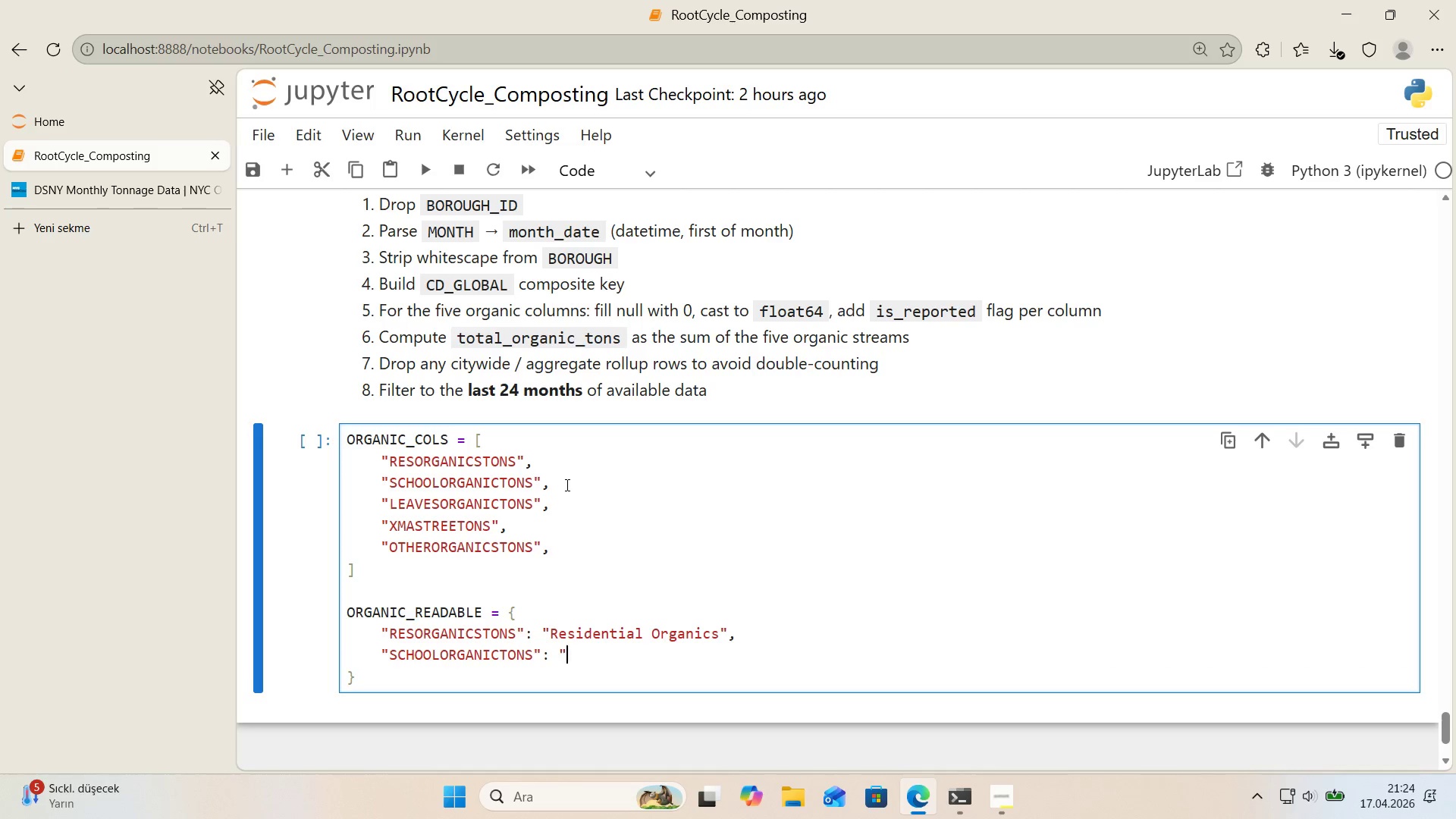 
key(Backquote)
 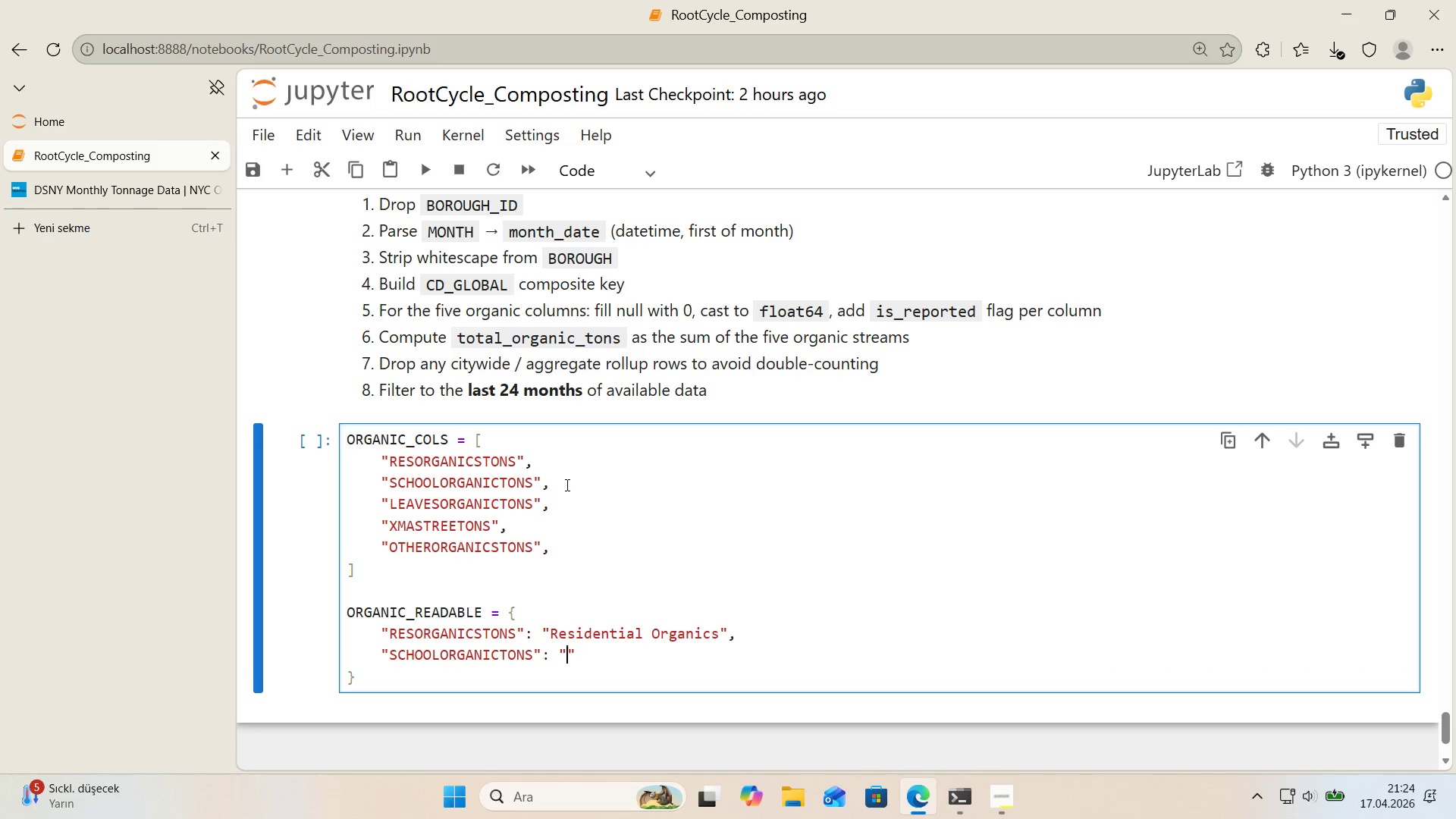 
key(ArrowLeft)
 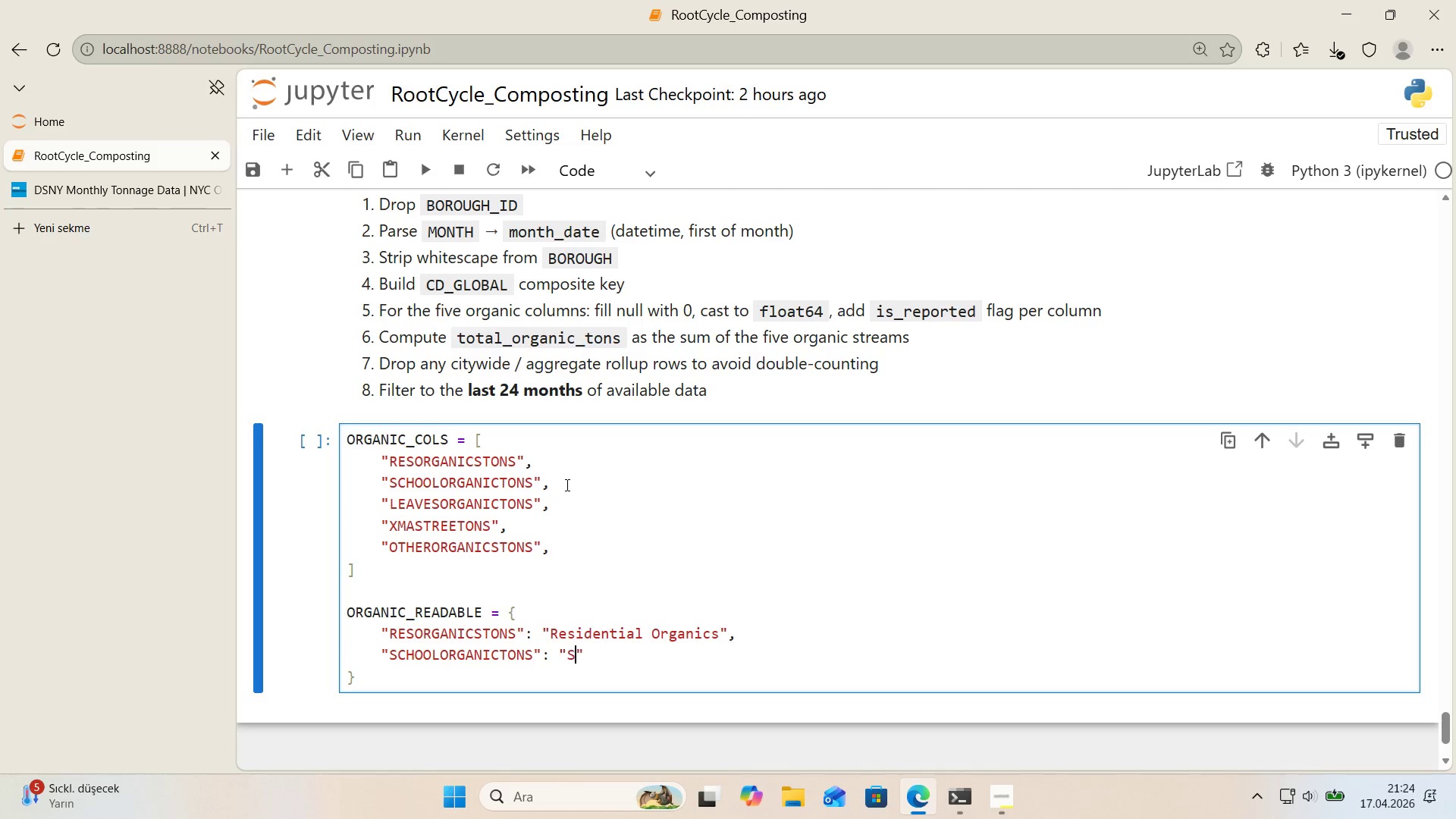 
type(School Organ'cs)
 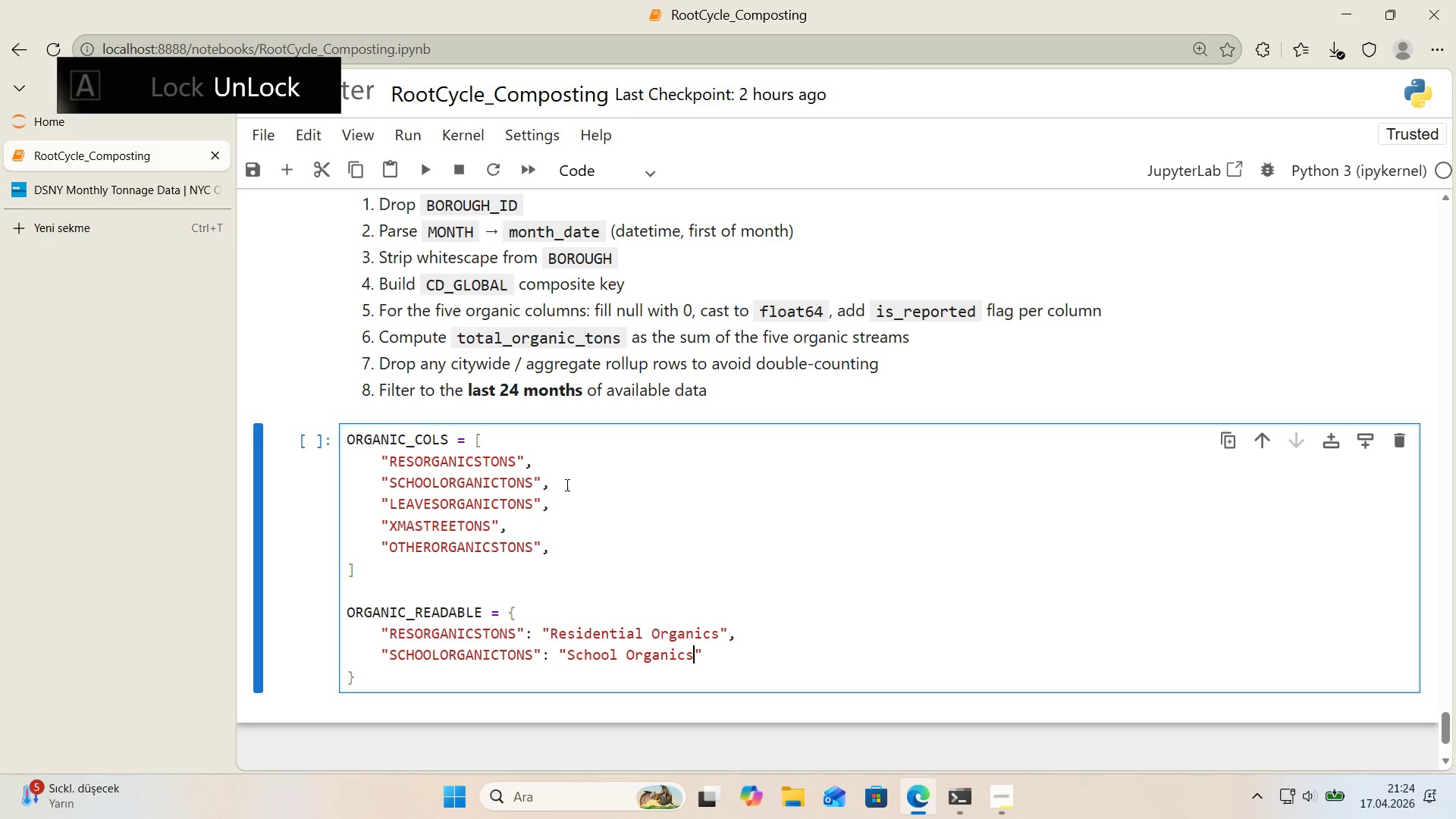 
key(ArrowRight)
 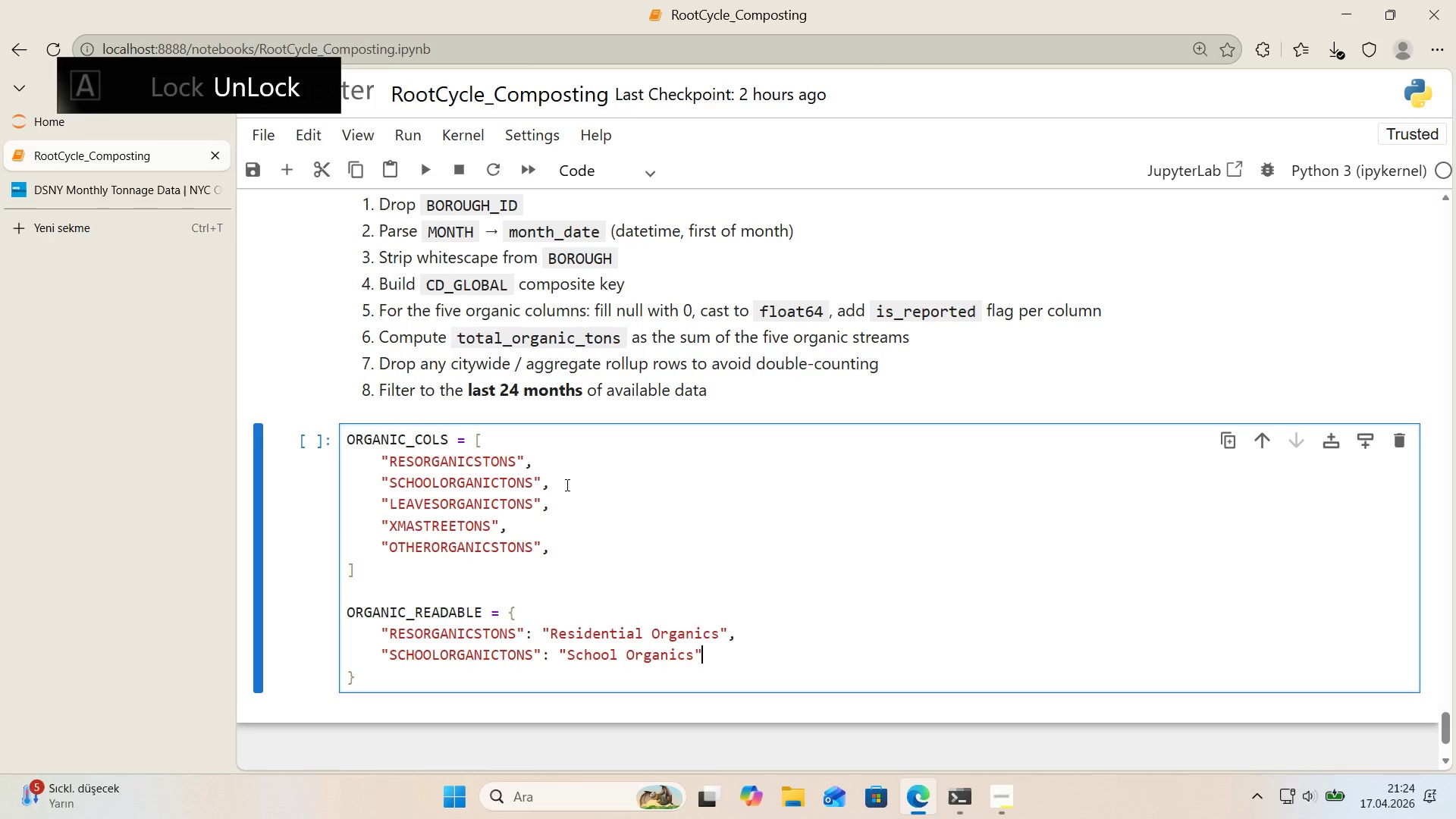 
key(Comma)
 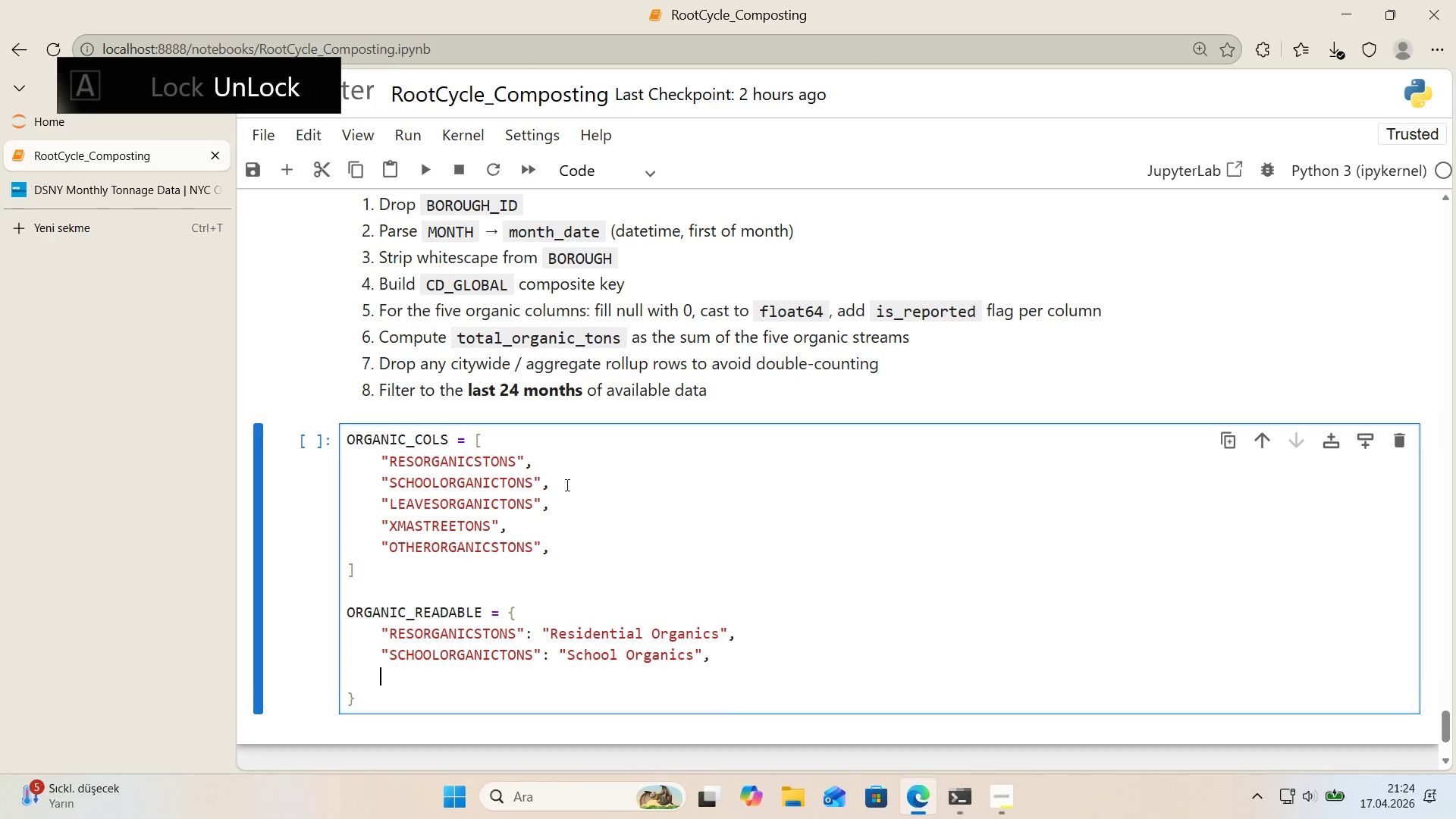 
key(Enter)
 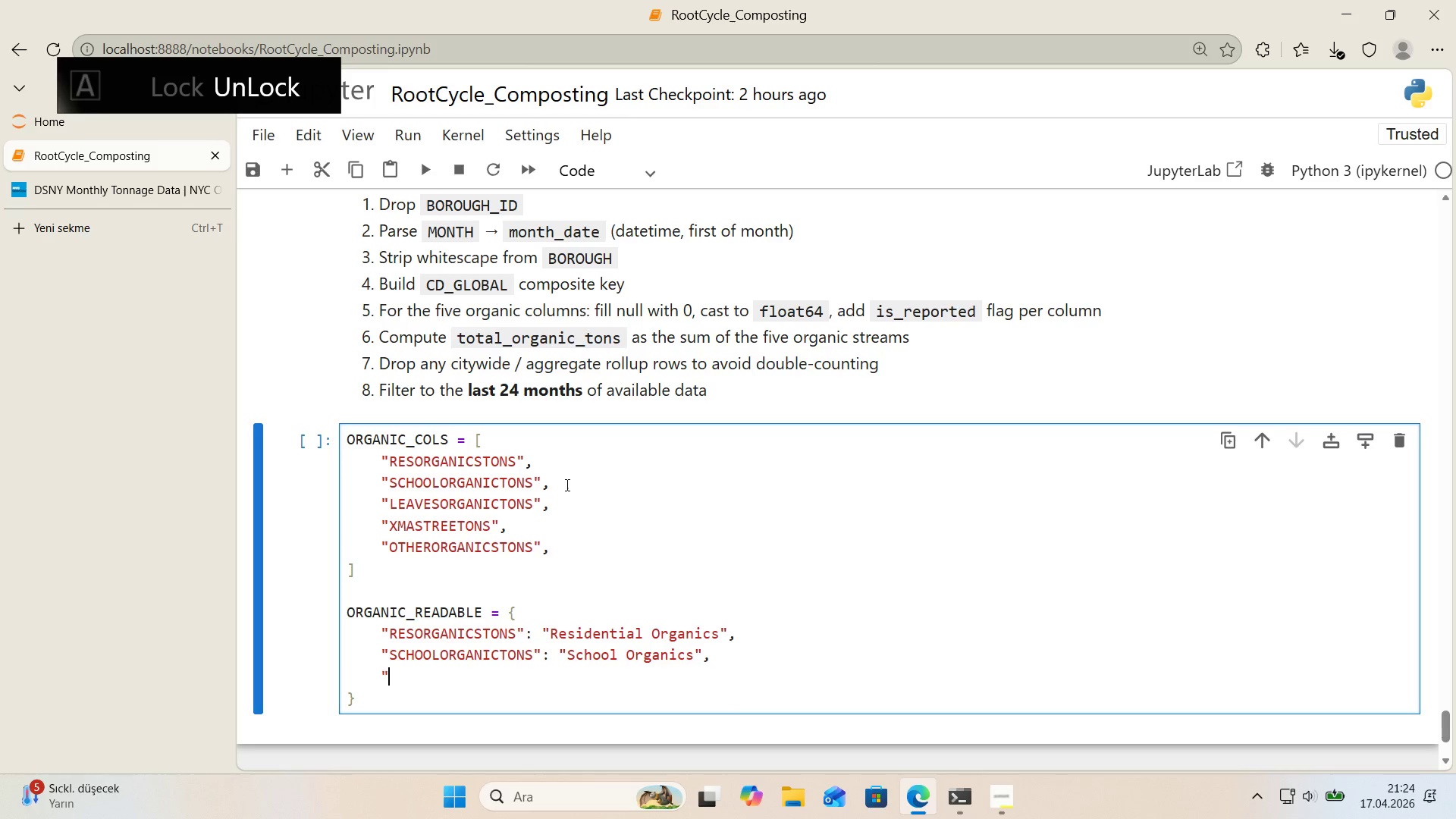 
key(Backquote)
 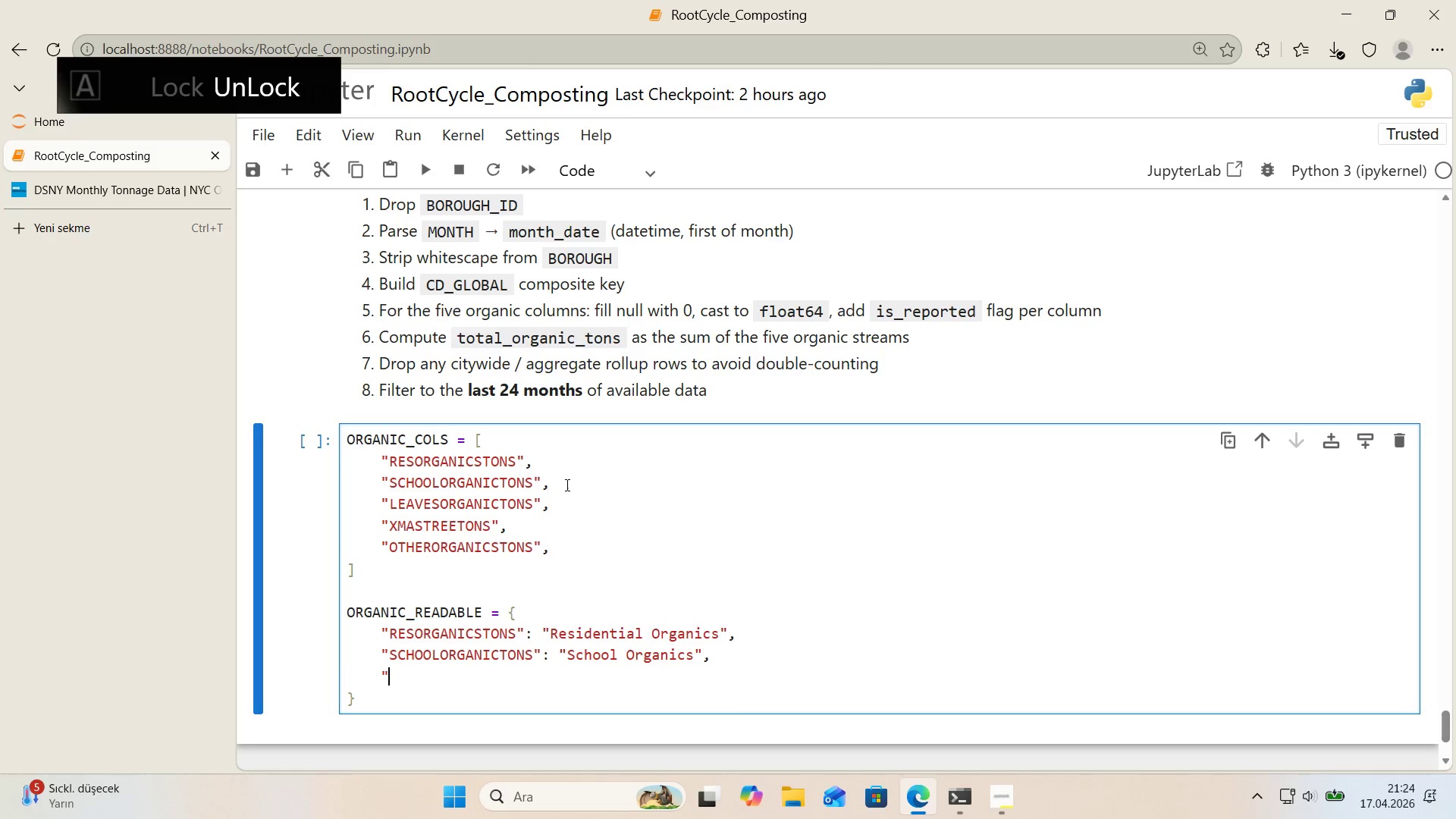 
key(Backquote)
 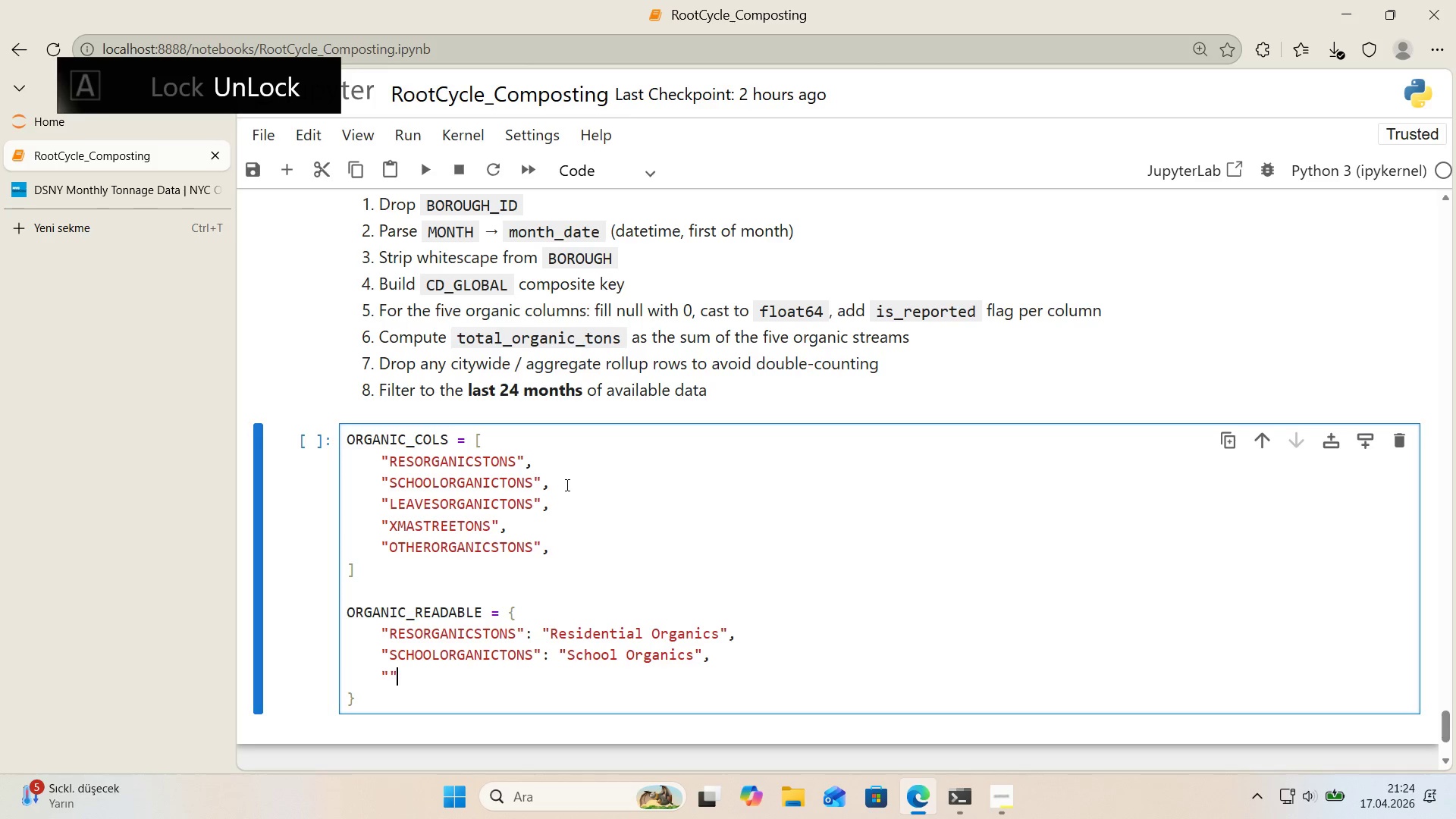 
key(ArrowLeft)
 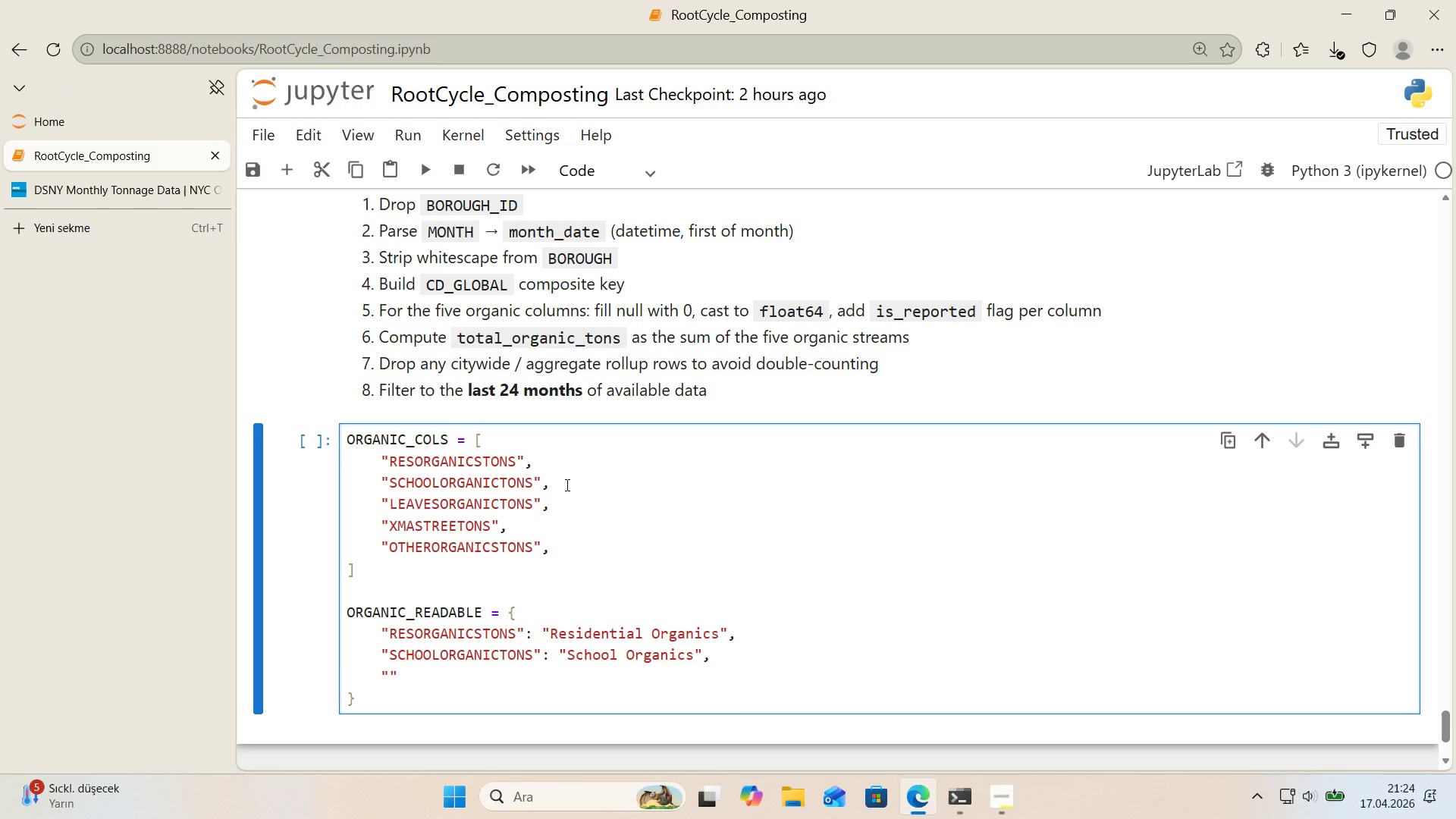 
type(LEAVESORGANICTONS)
 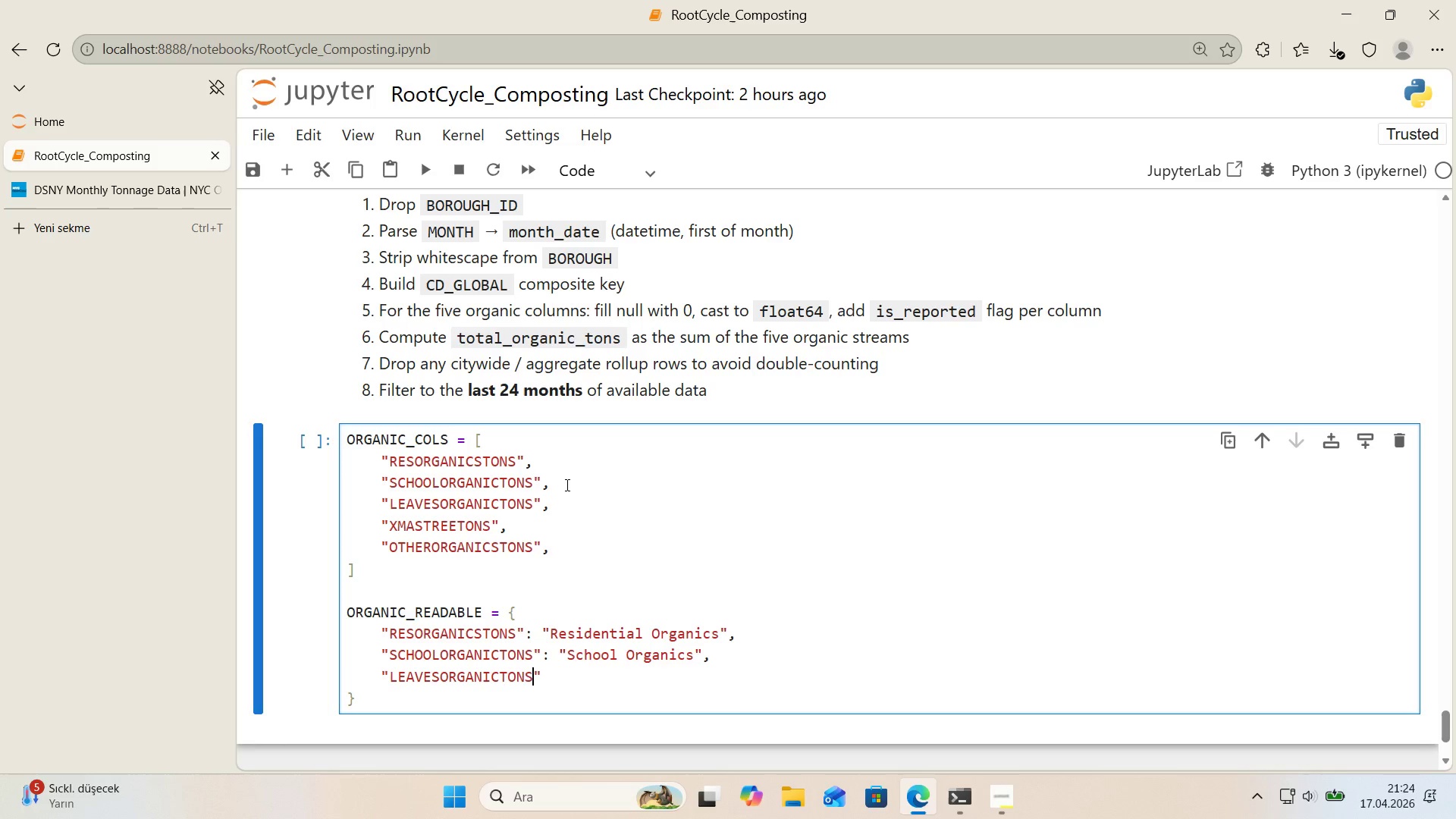 
key(ArrowRight)
 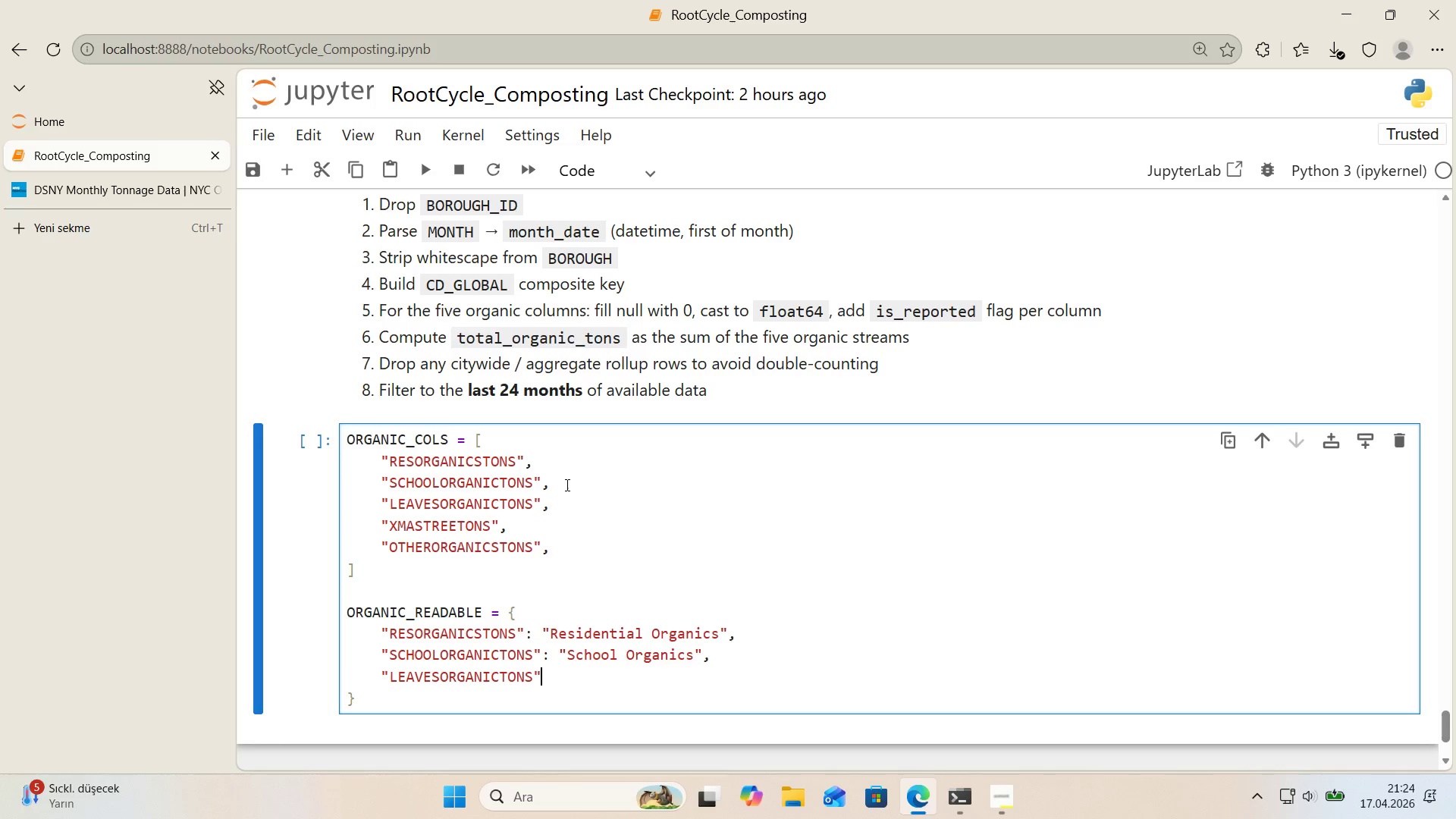 
key(Shift+ShiftRight)
 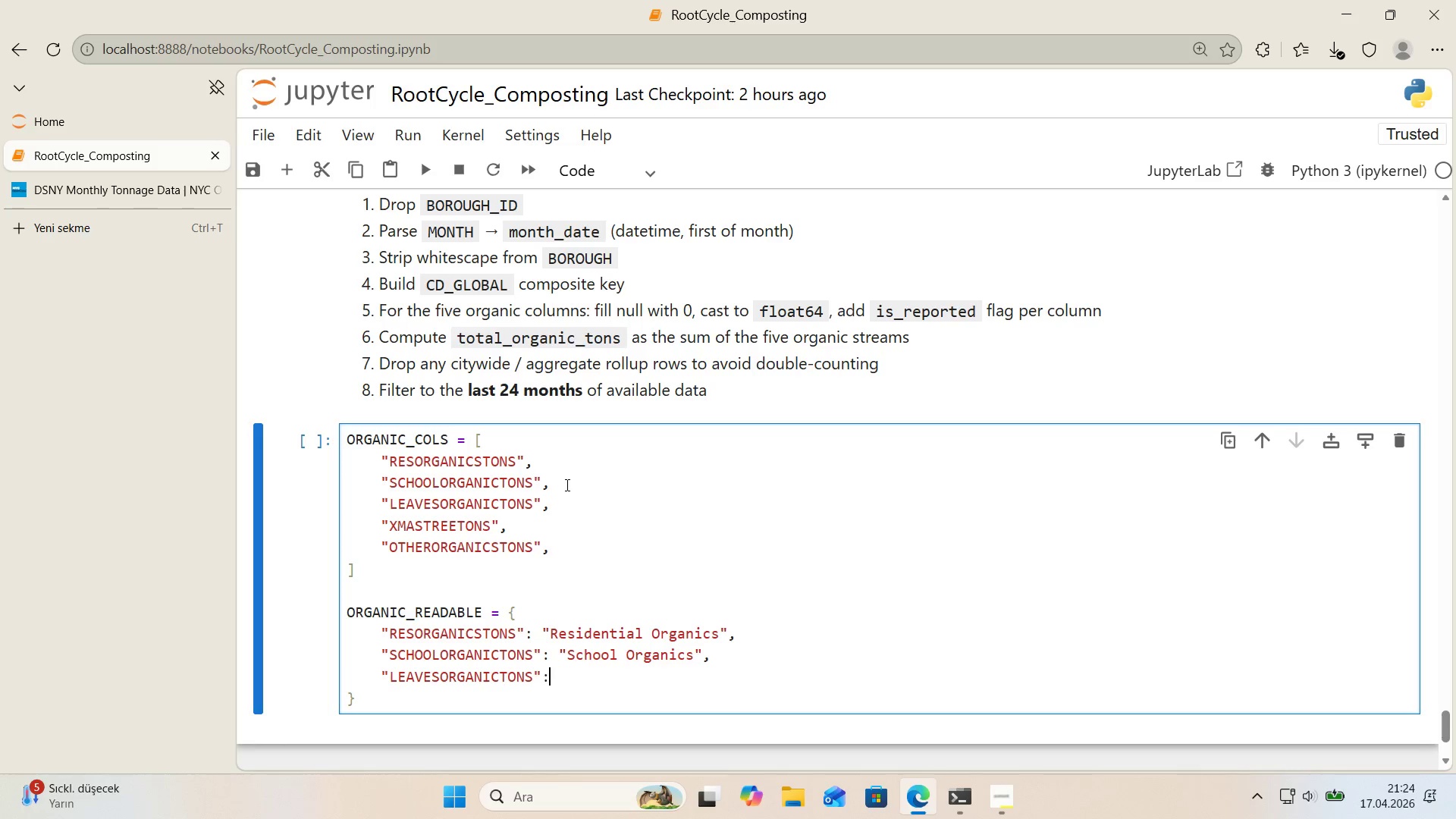 
key(Shift+Period)
 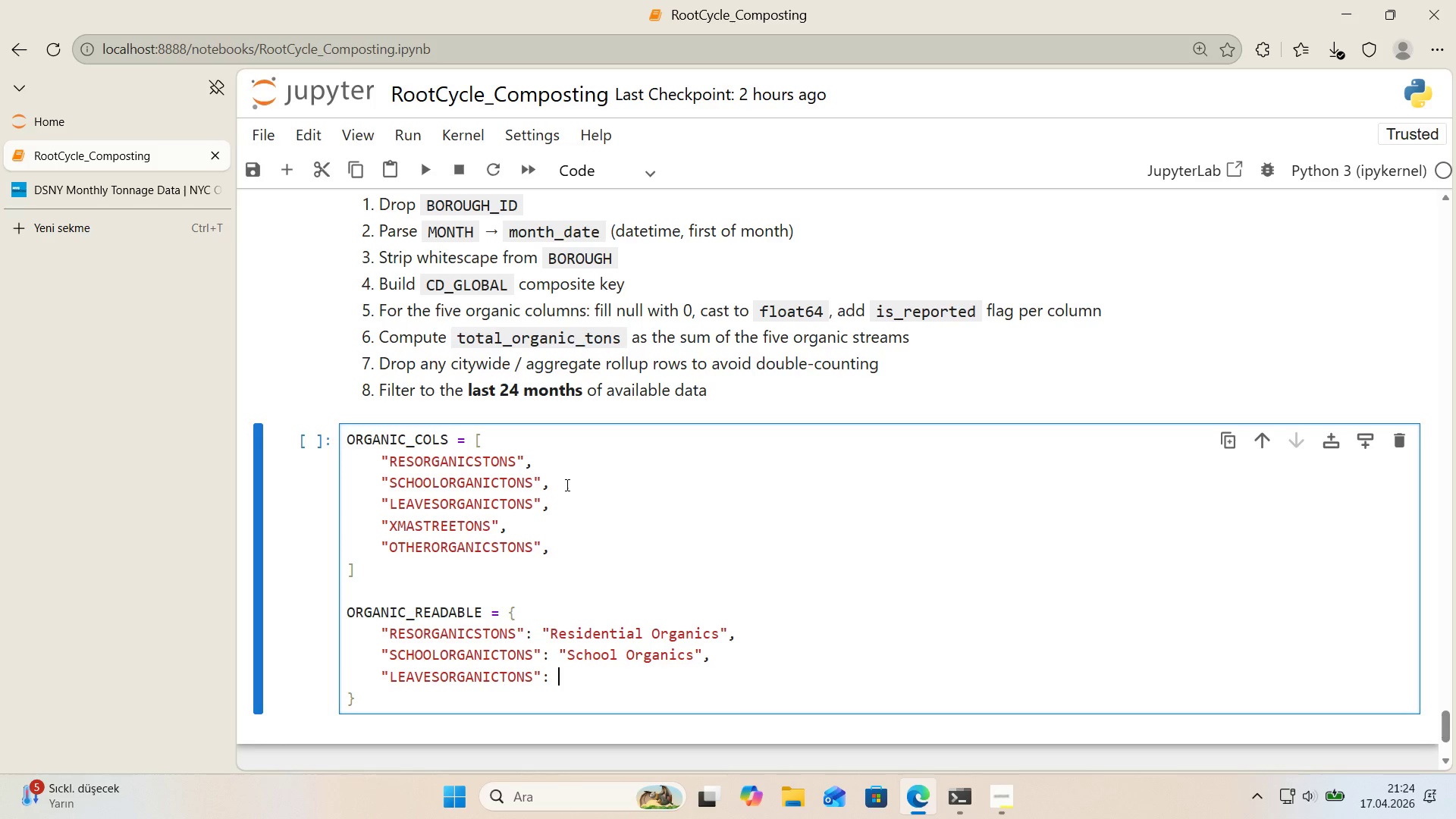 
key(Space)
 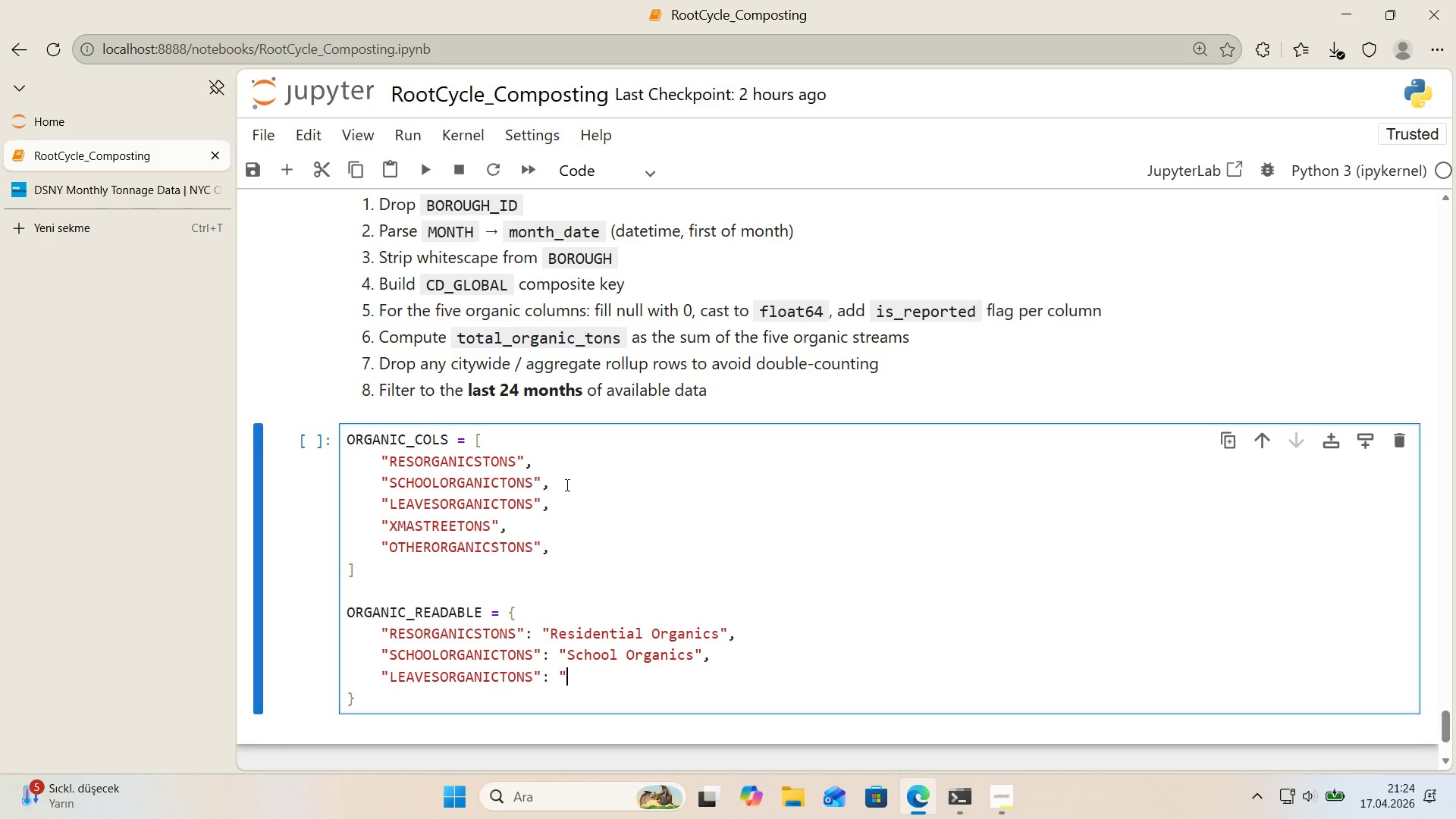 
key(Backquote)
 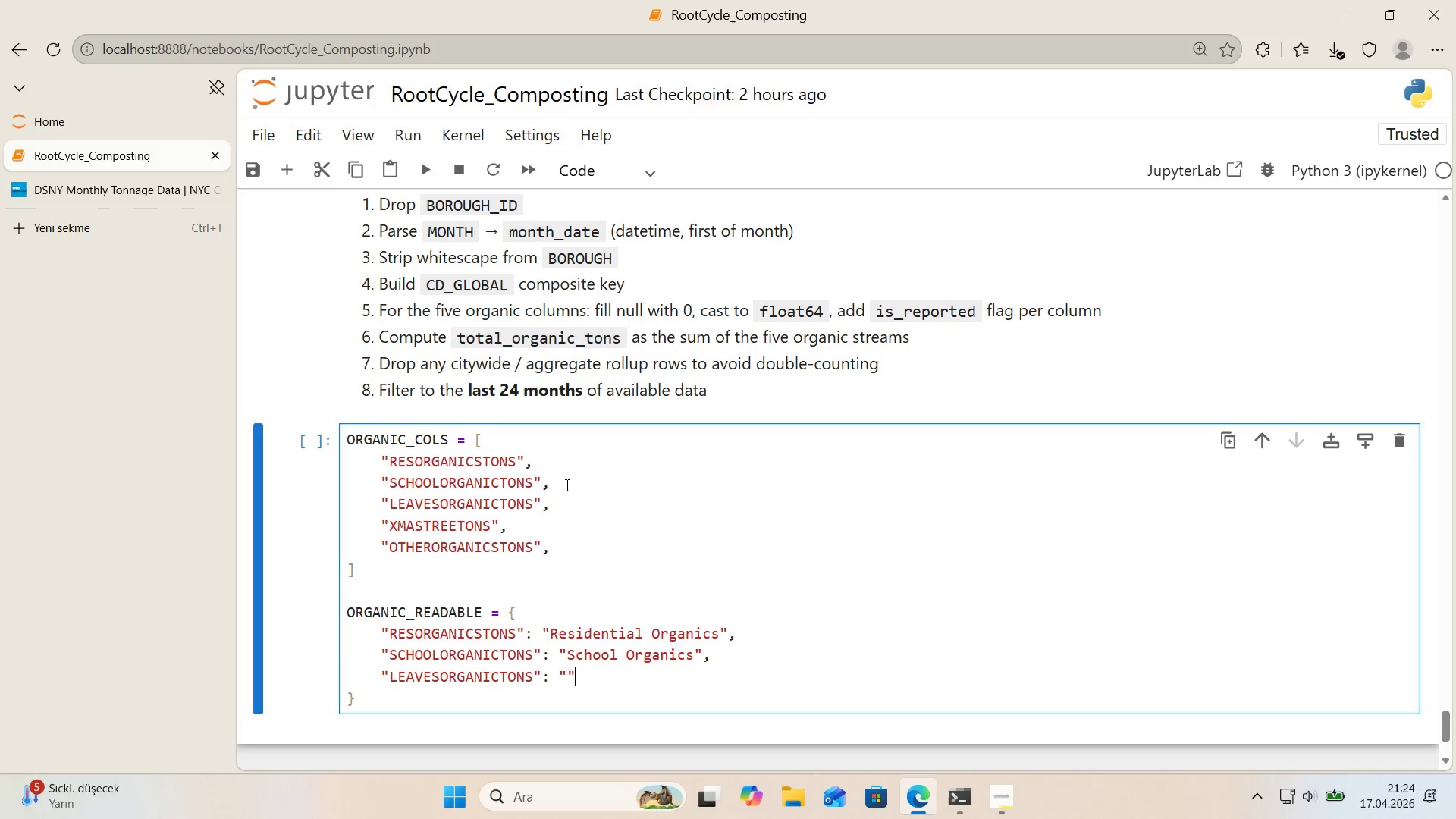 
key(Backquote)
 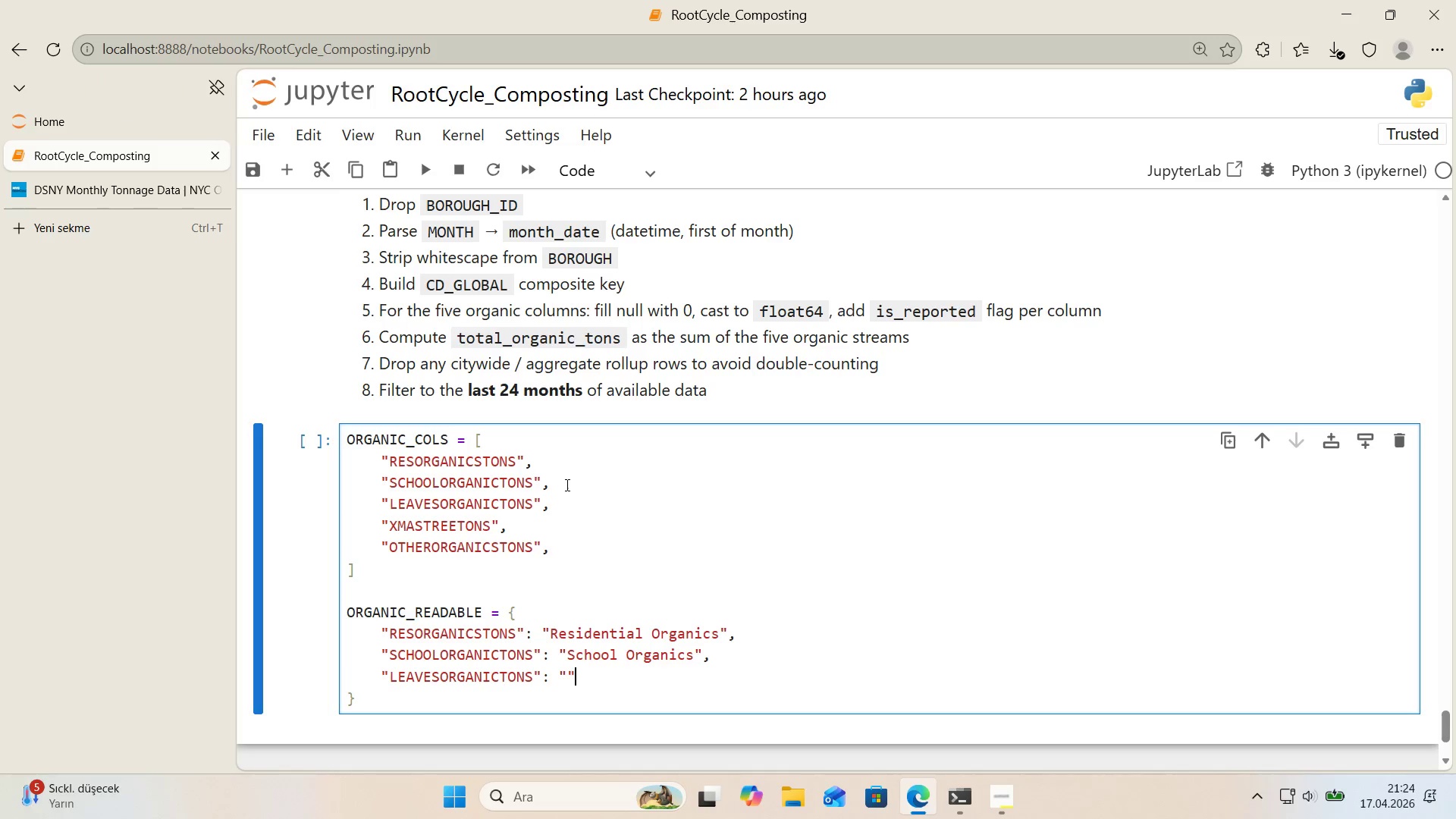 
key(ArrowLeft)
 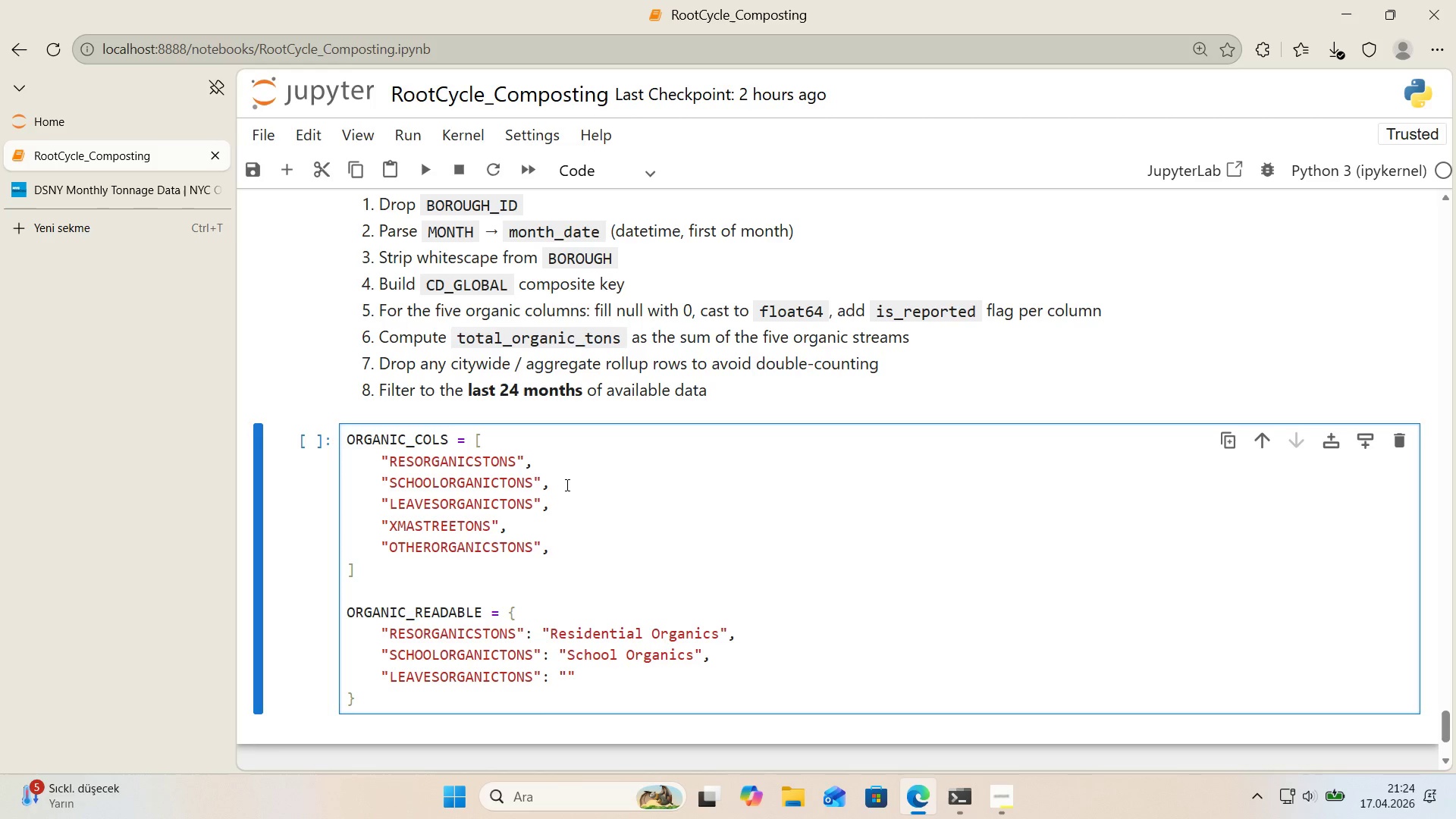 
type(lE)
key(Backspace)
key(Backspace)
type(Leaves)
 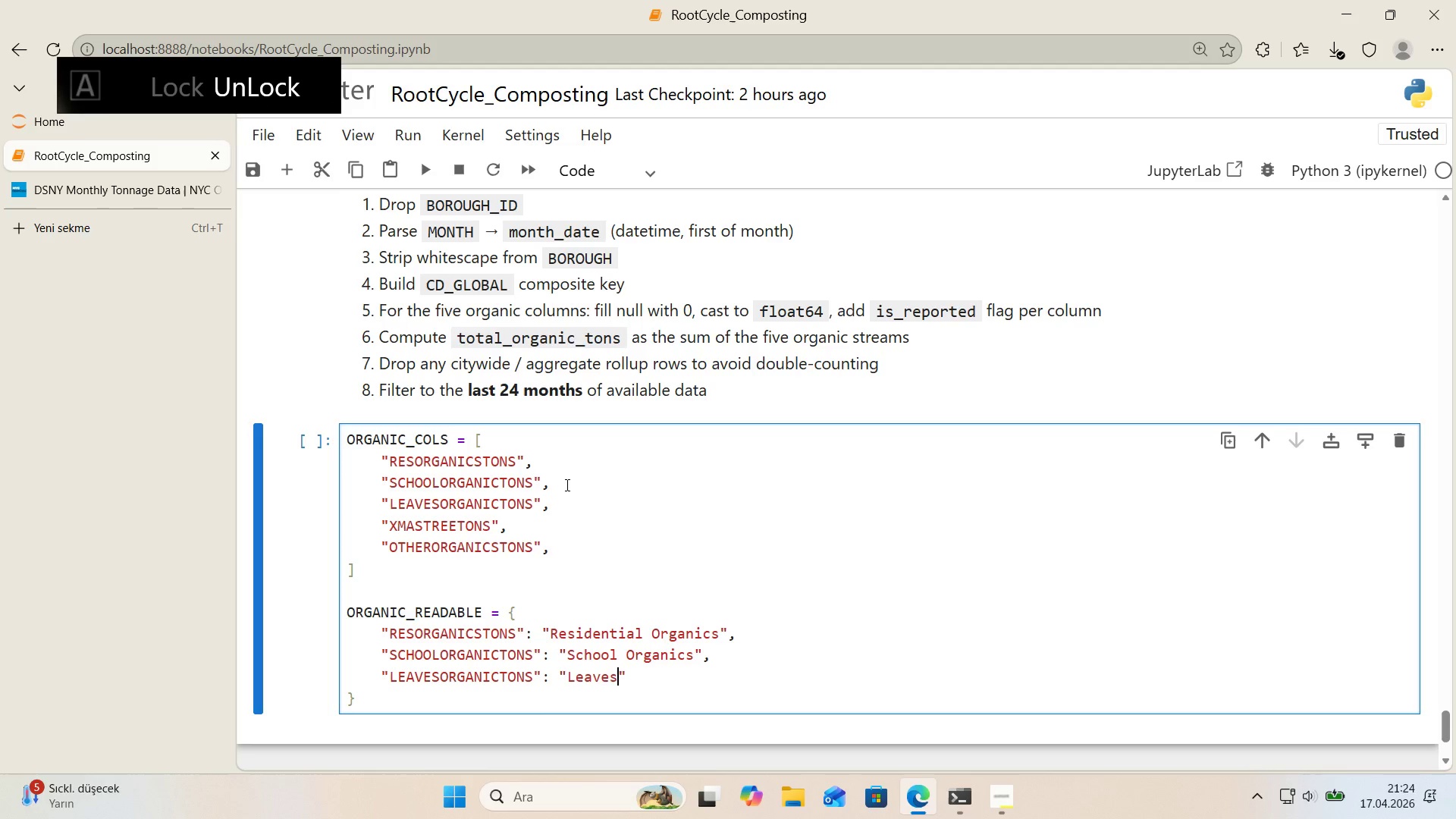 
key(ArrowRight)
 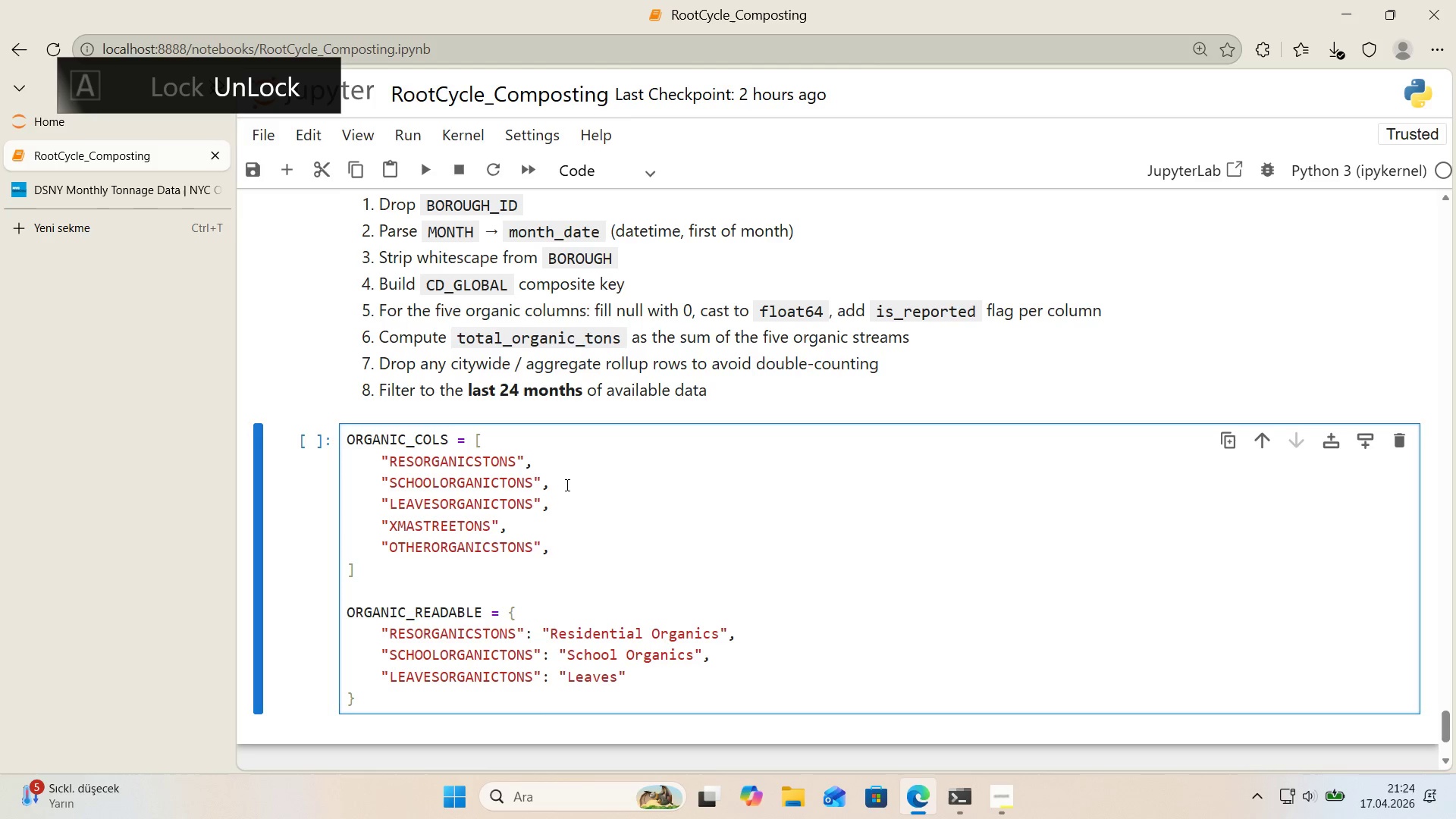 
key(ArrowLeft)
 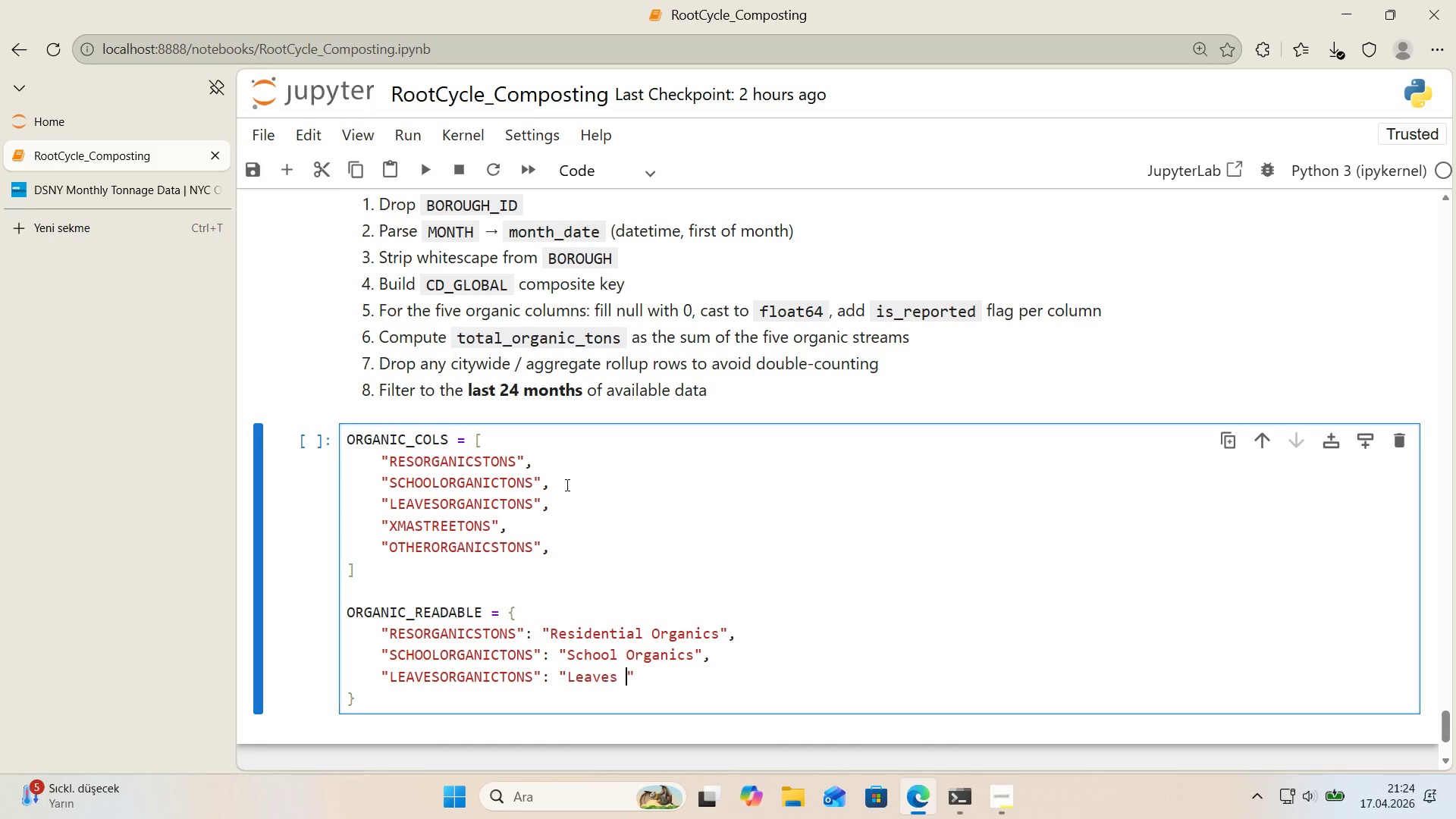 
type( *()
 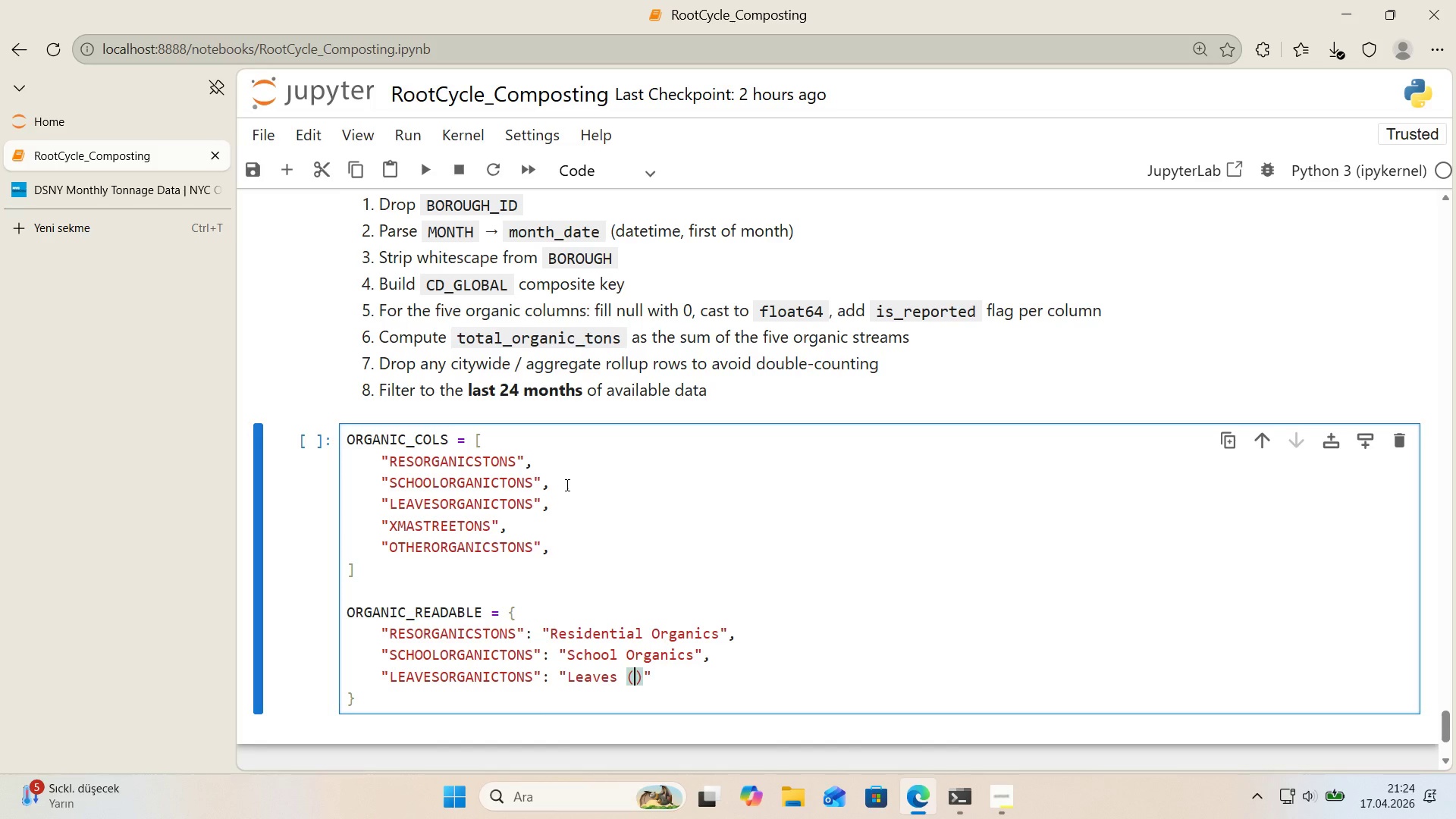 
 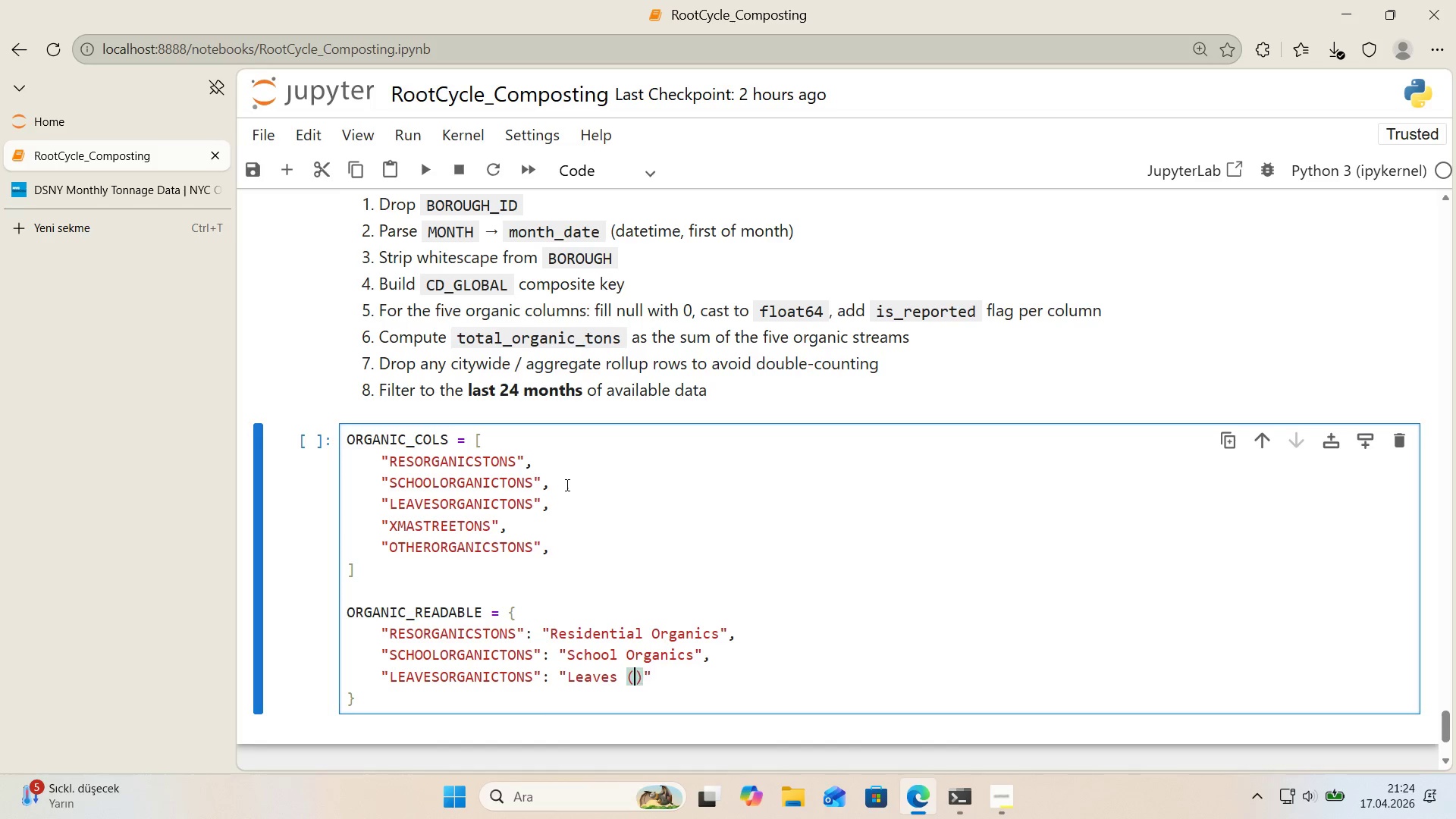 
key(ArrowLeft)
 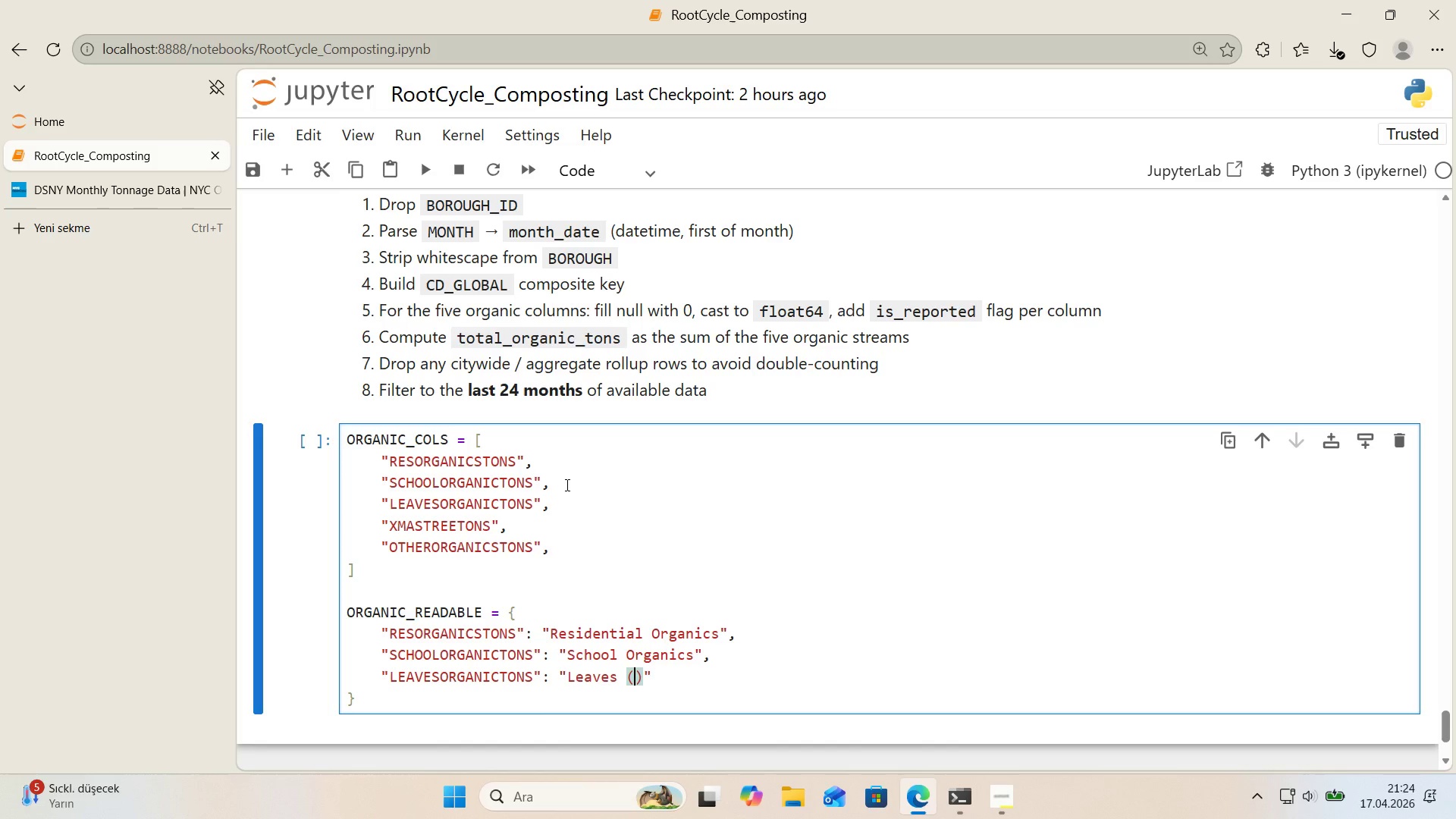 
type(Yard AS)
key(Backspace)
key(Backspace)
type(Waste)
 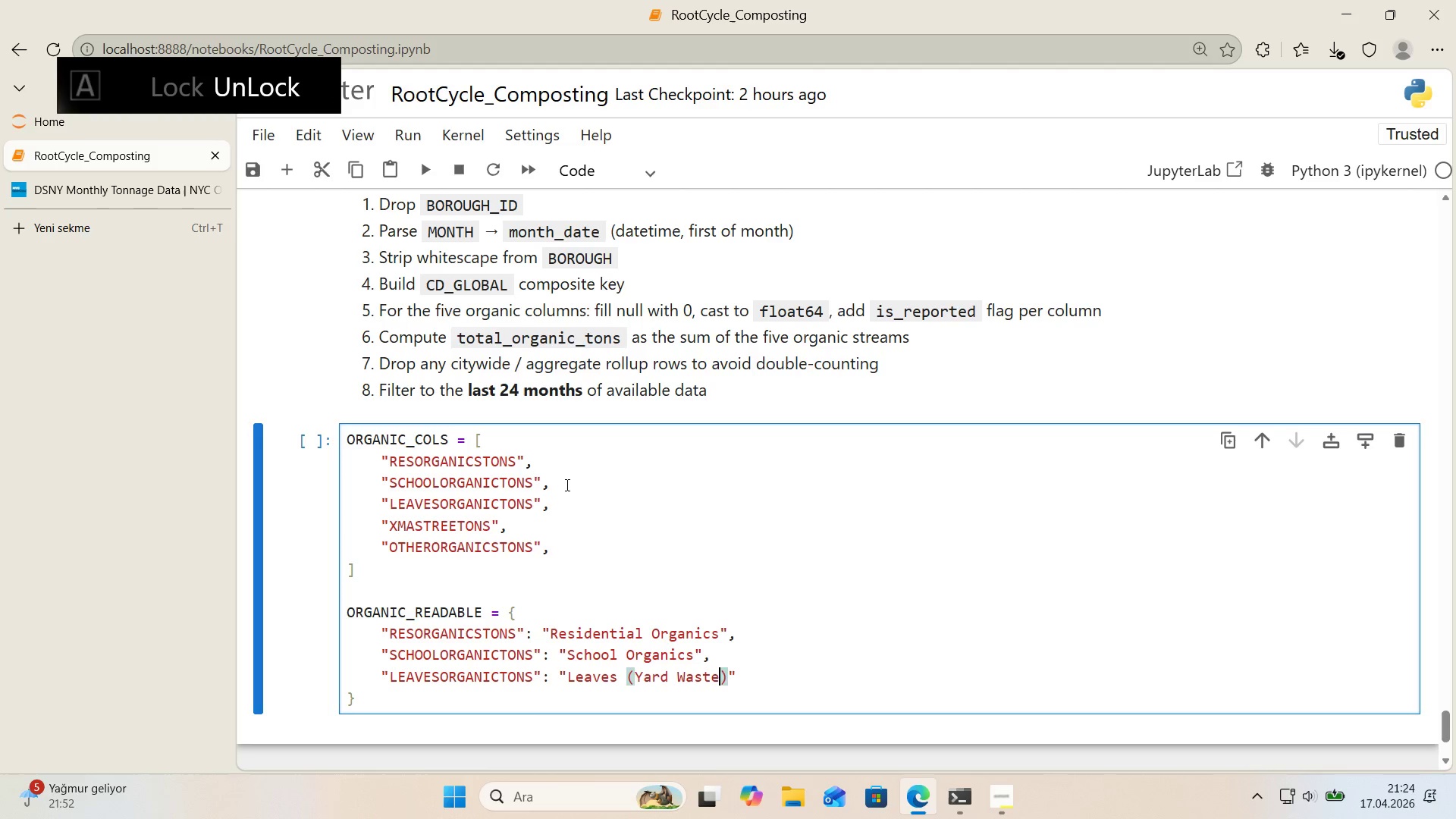 
key(ArrowRight)
 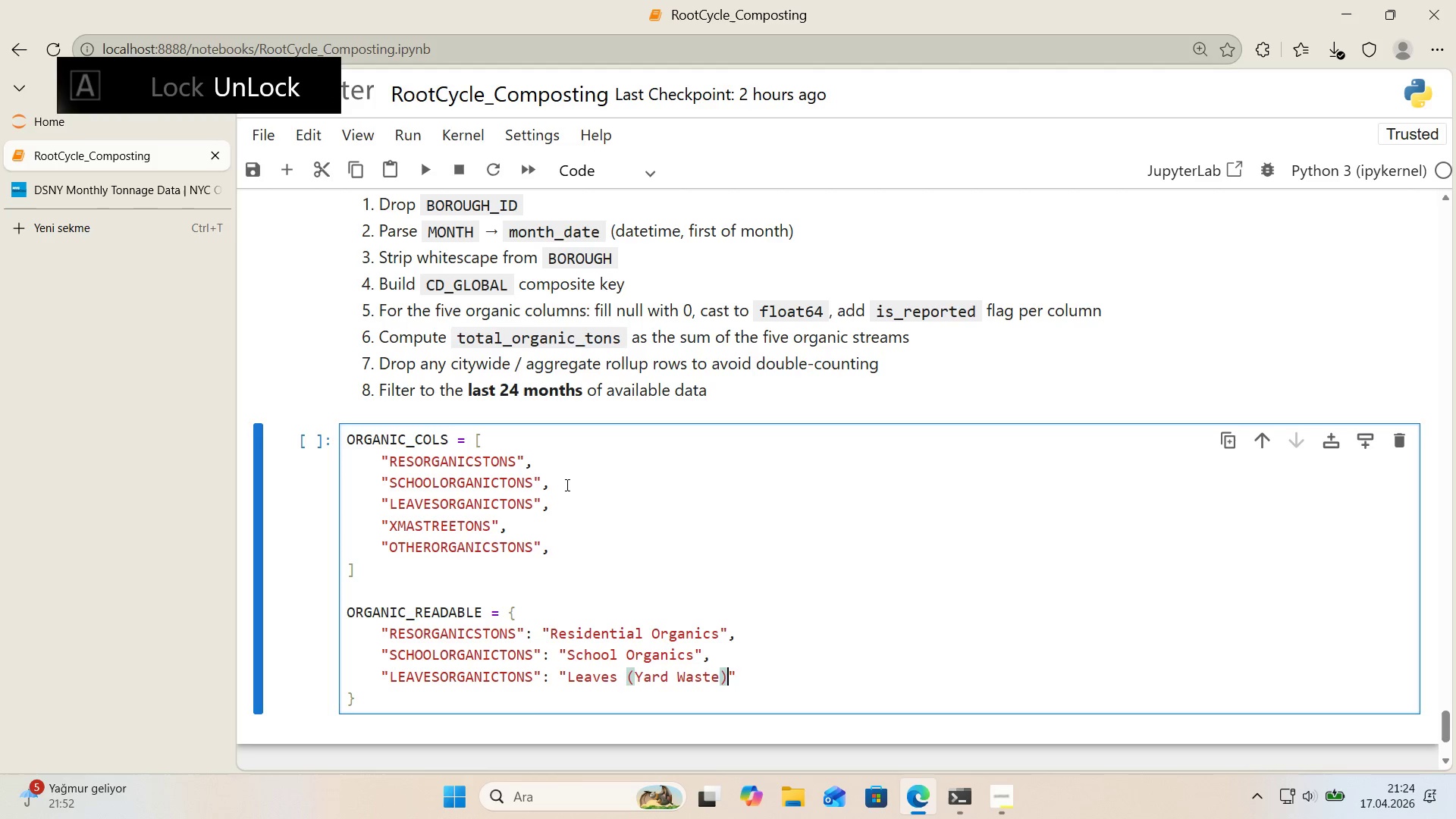 
key(ArrowRight)
 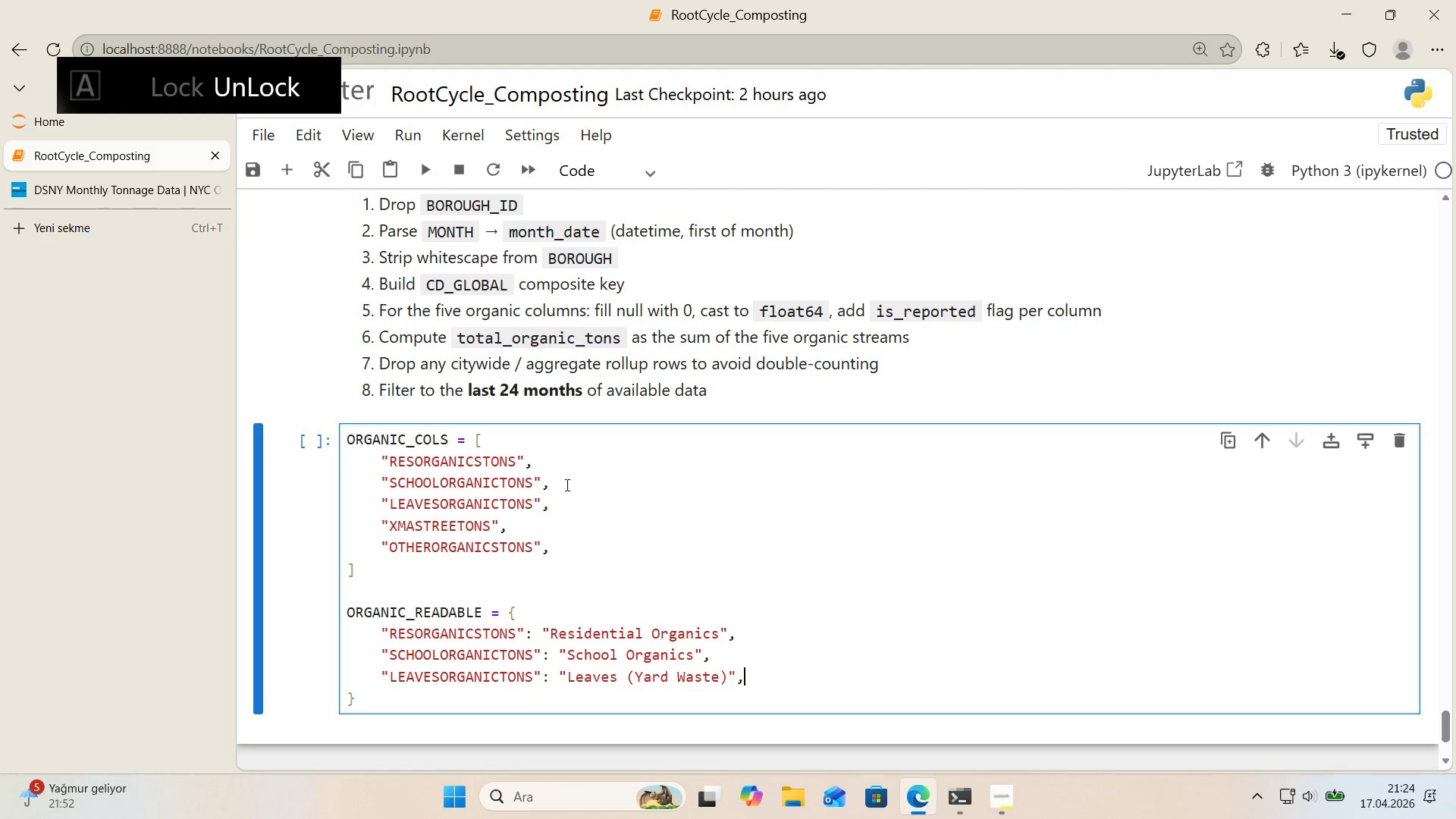 
key(Comma)
 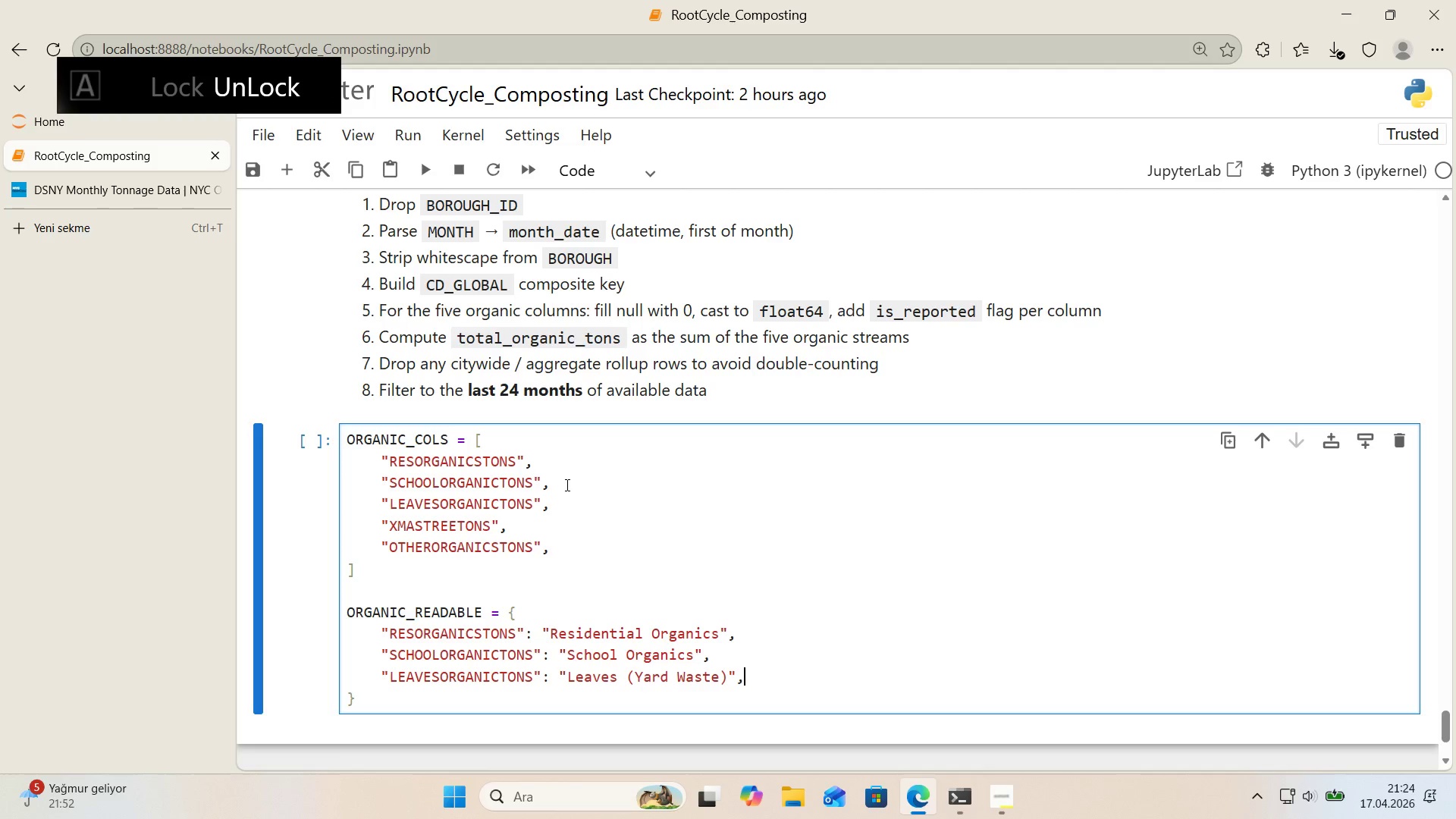 
key(Enter)
 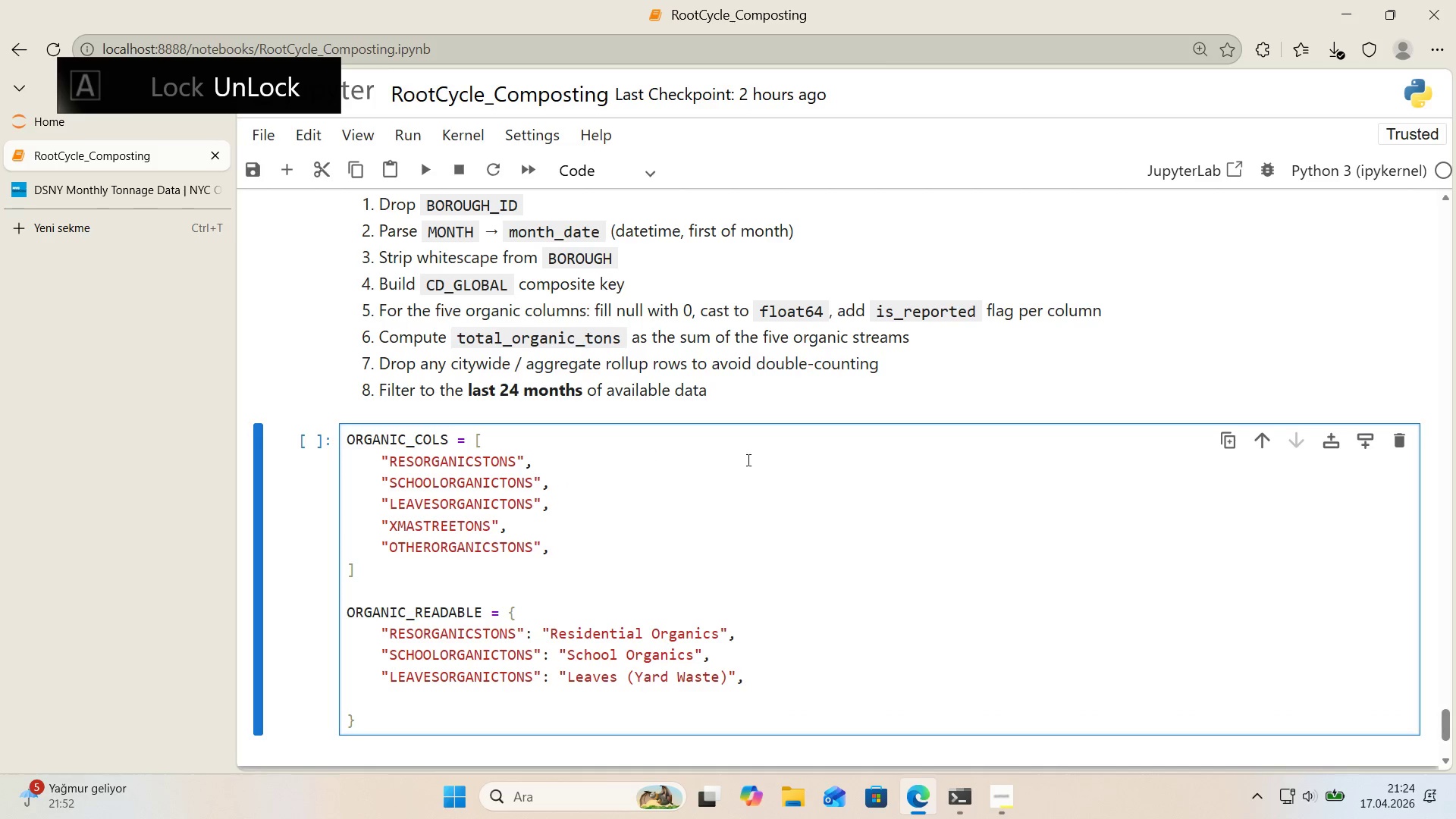 
scroll: coordinate [929, 475], scroll_direction: down, amount: 1.0
 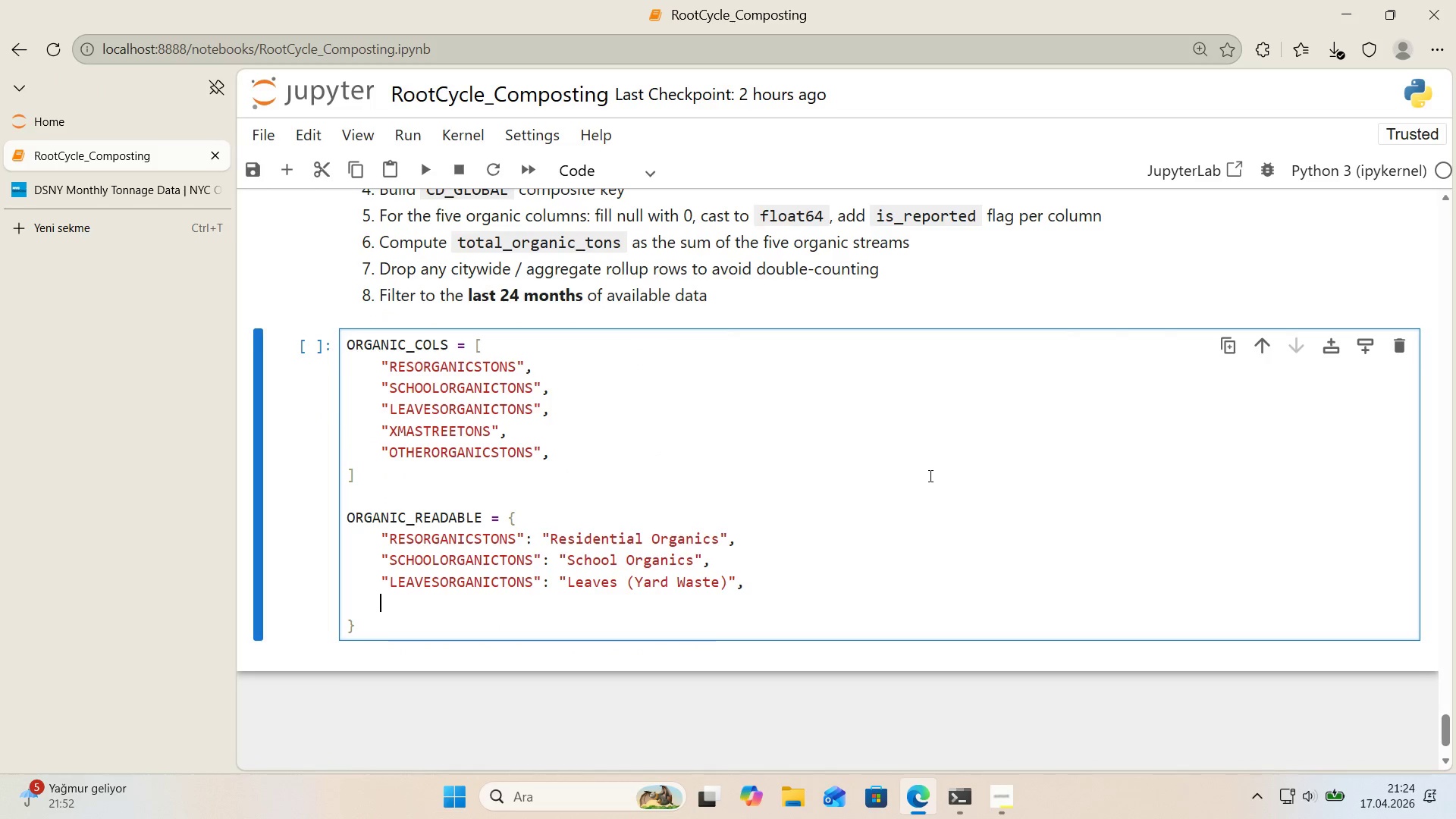 
key(Backquote)
 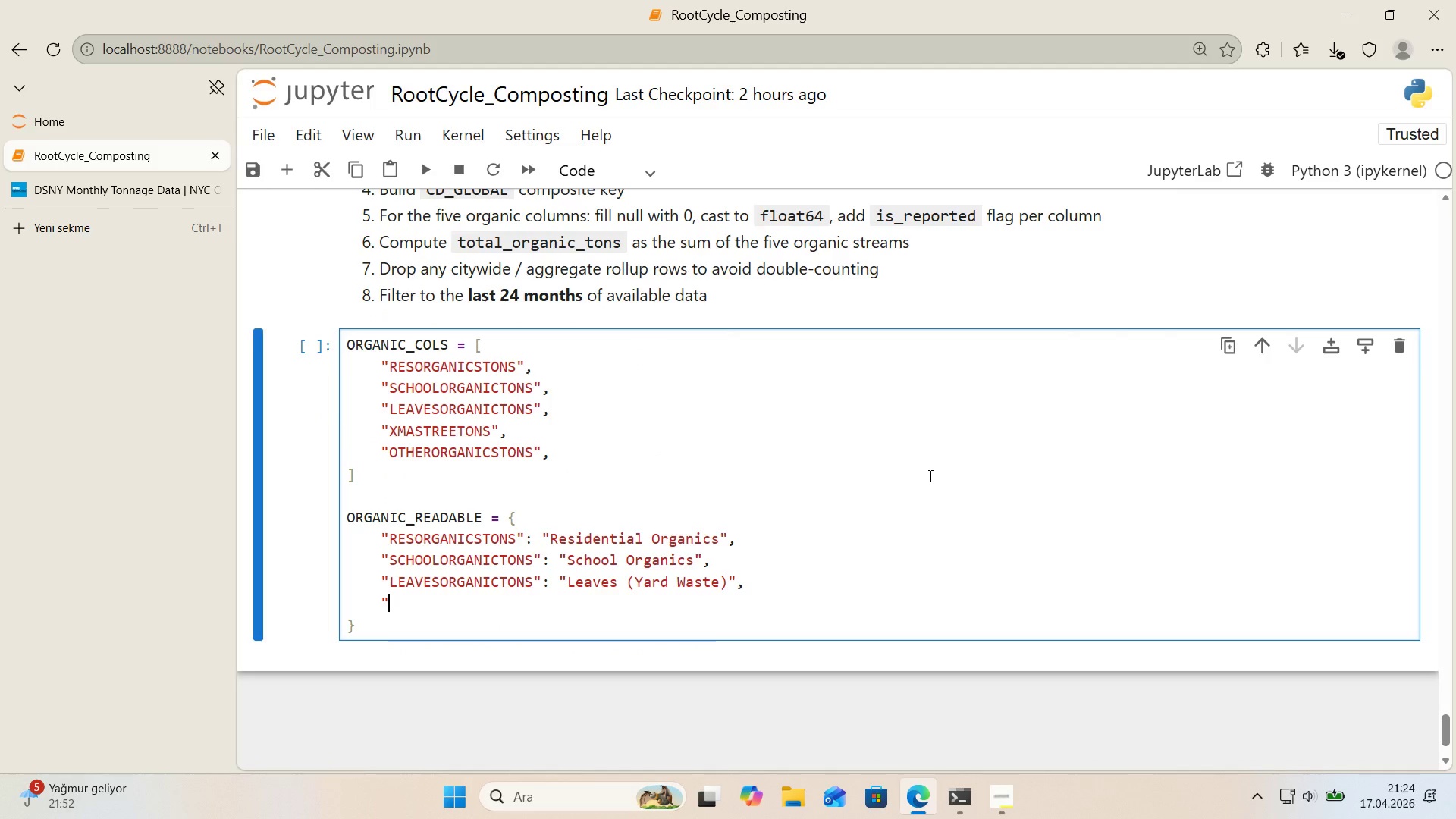 
key(Backquote)
 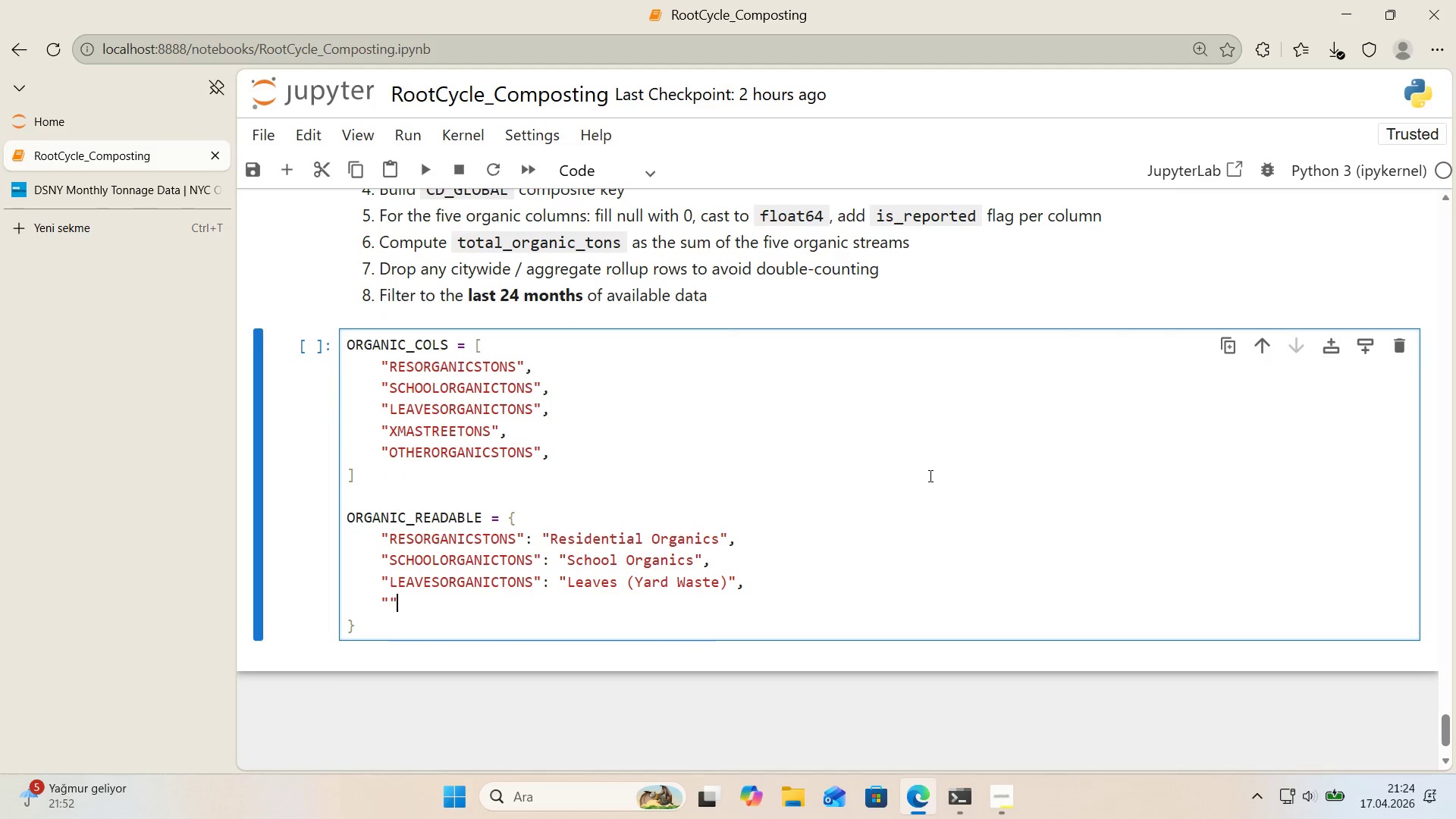 
key(ArrowLeft)
 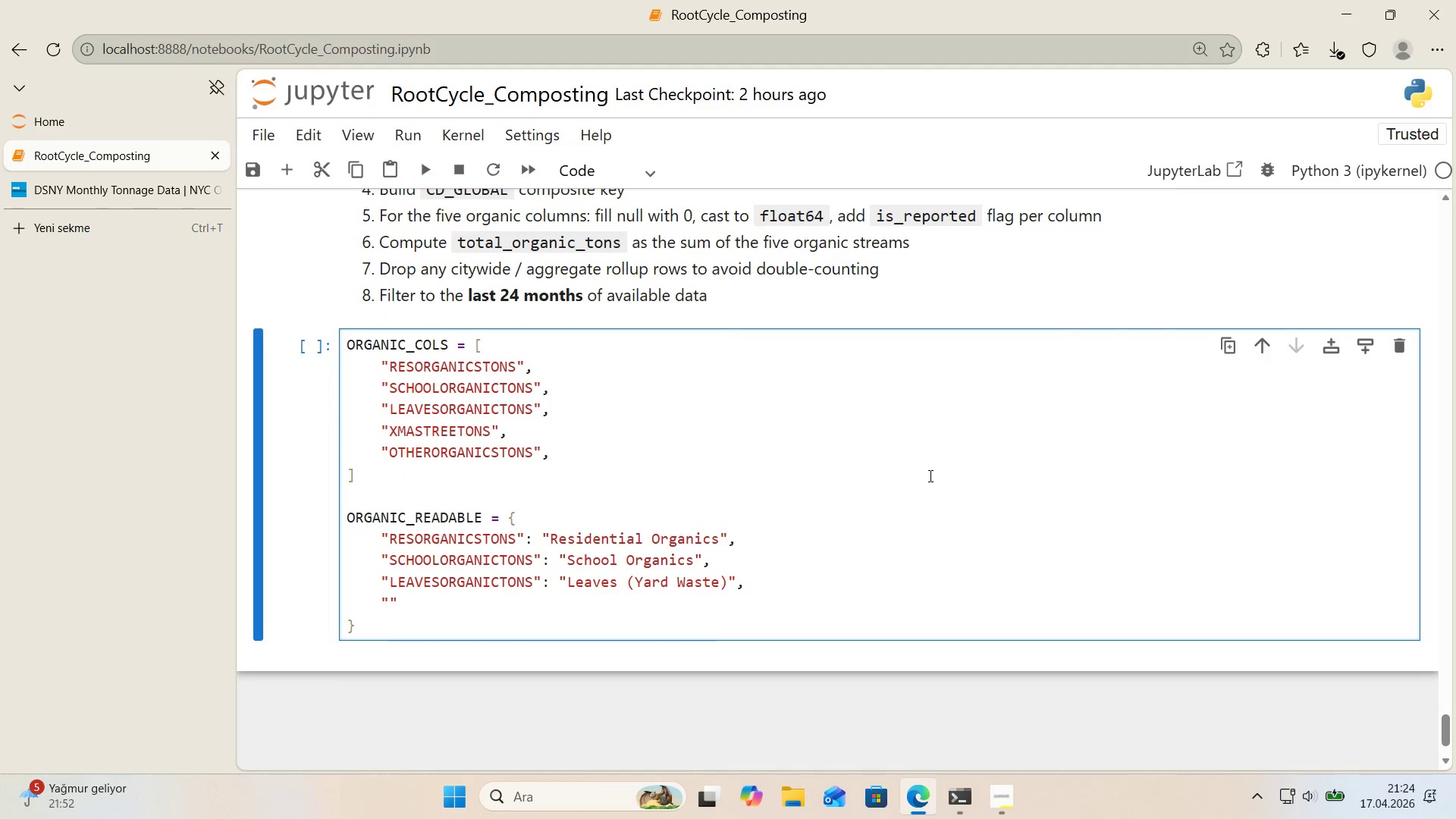 
type(xmastre)
key(Backspace)
key(Backspace)
key(Backspace)
key(Backspace)
key(Backspace)
key(Backspace)
key(Backspace)
type(XMASTREETONS)
 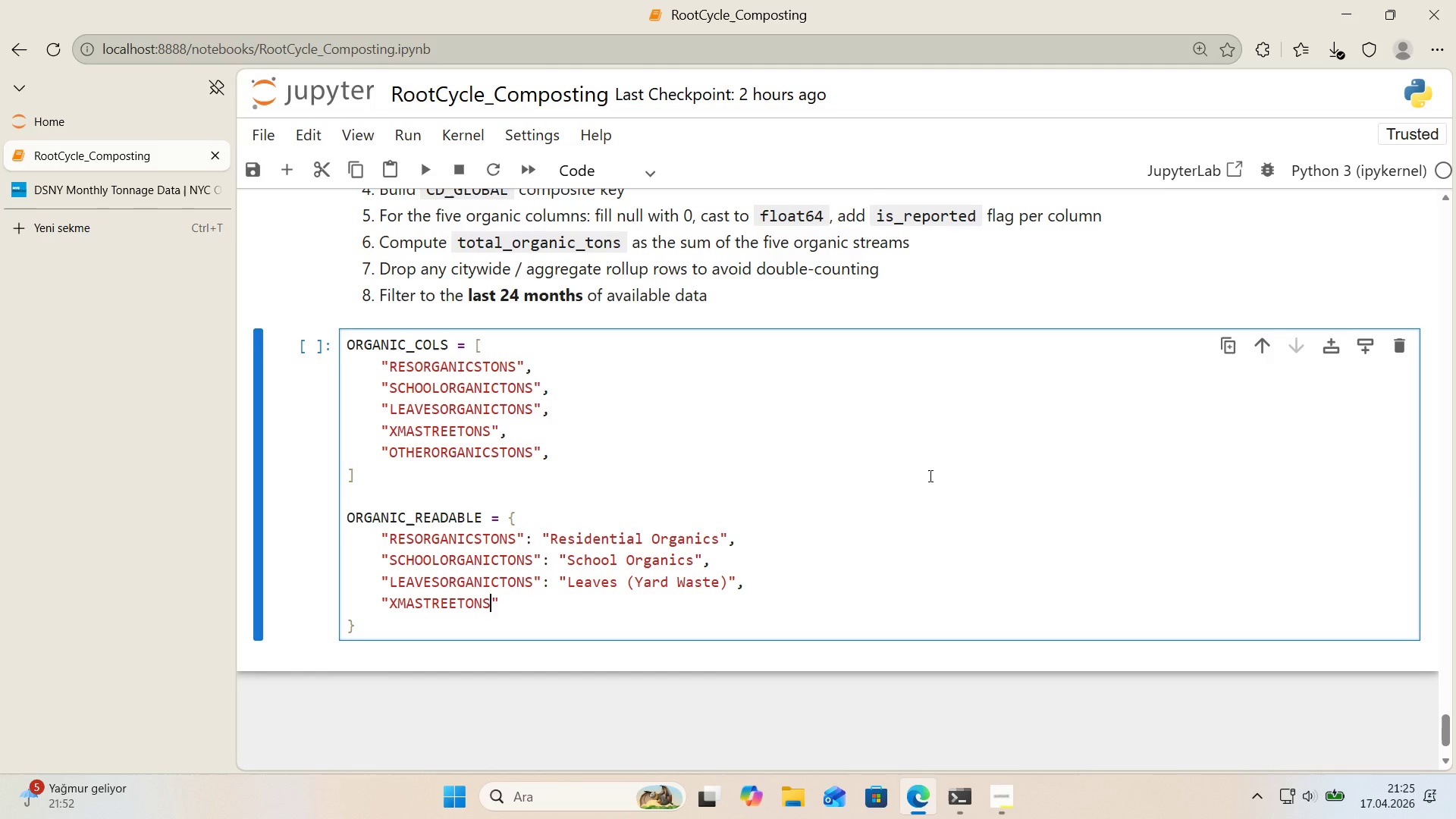 
key(ArrowRight)
 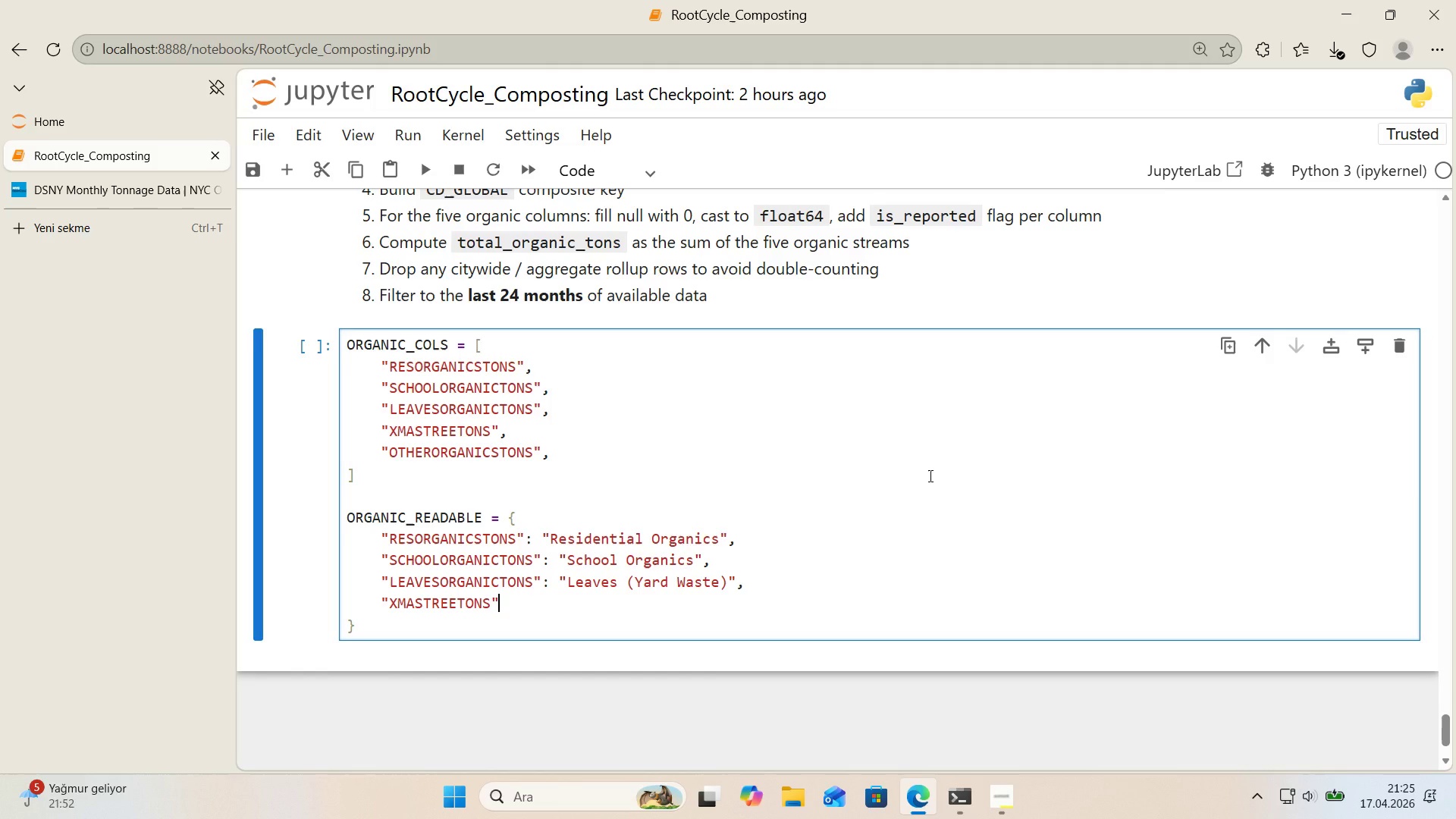 
key(Shift+ShiftRight)
 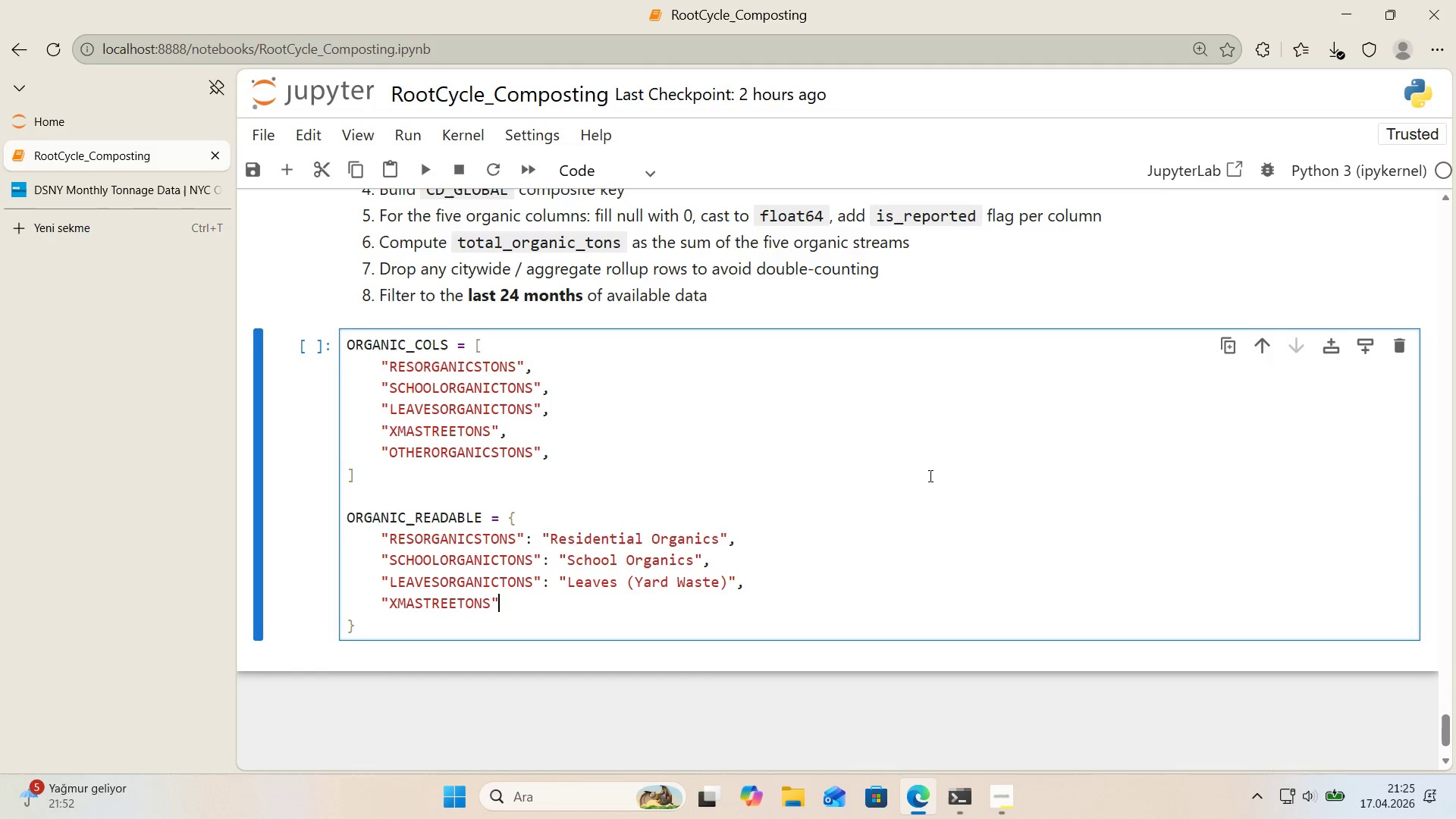 
key(Shift+Period)
 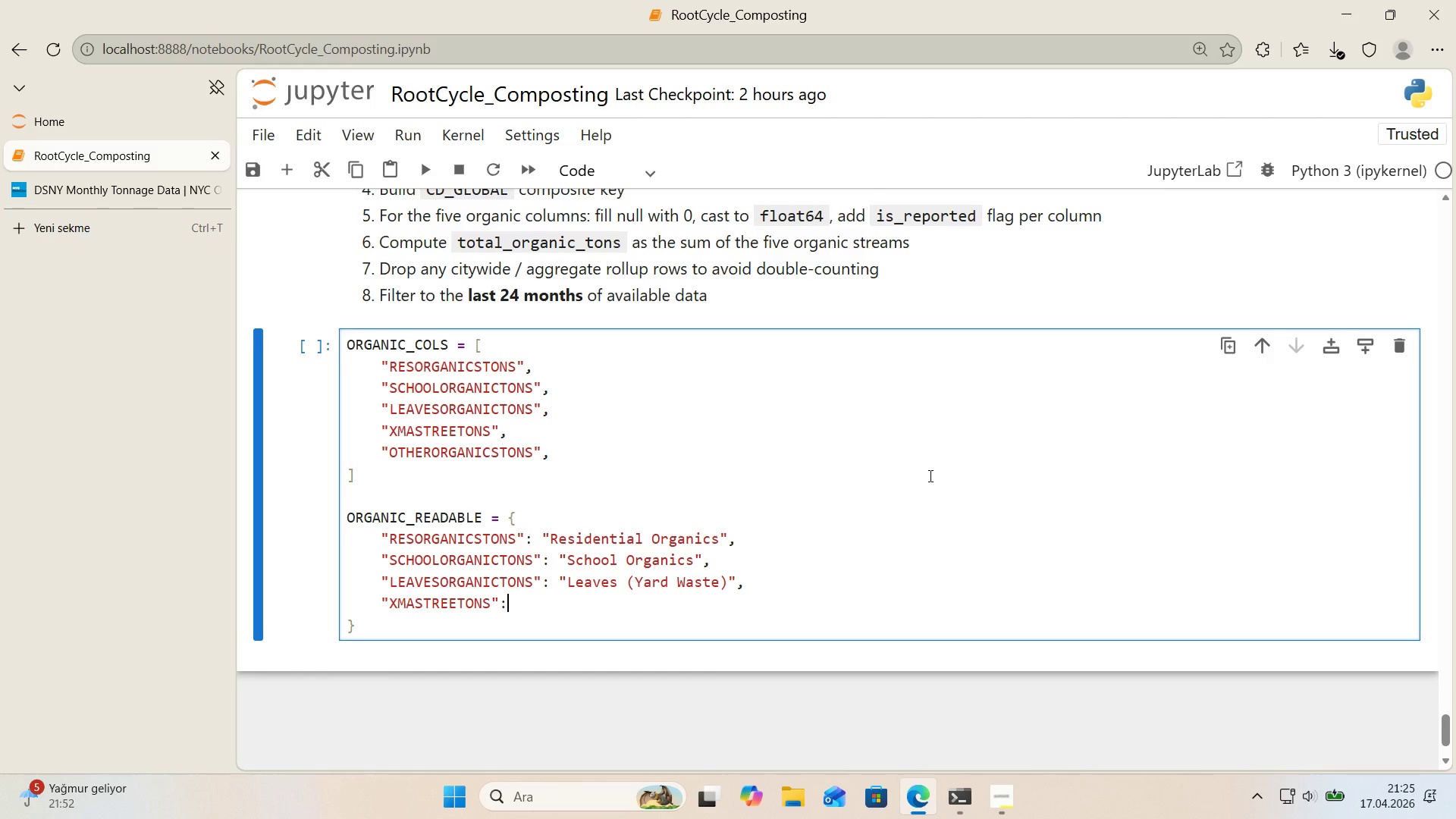 
wait(32.64)
 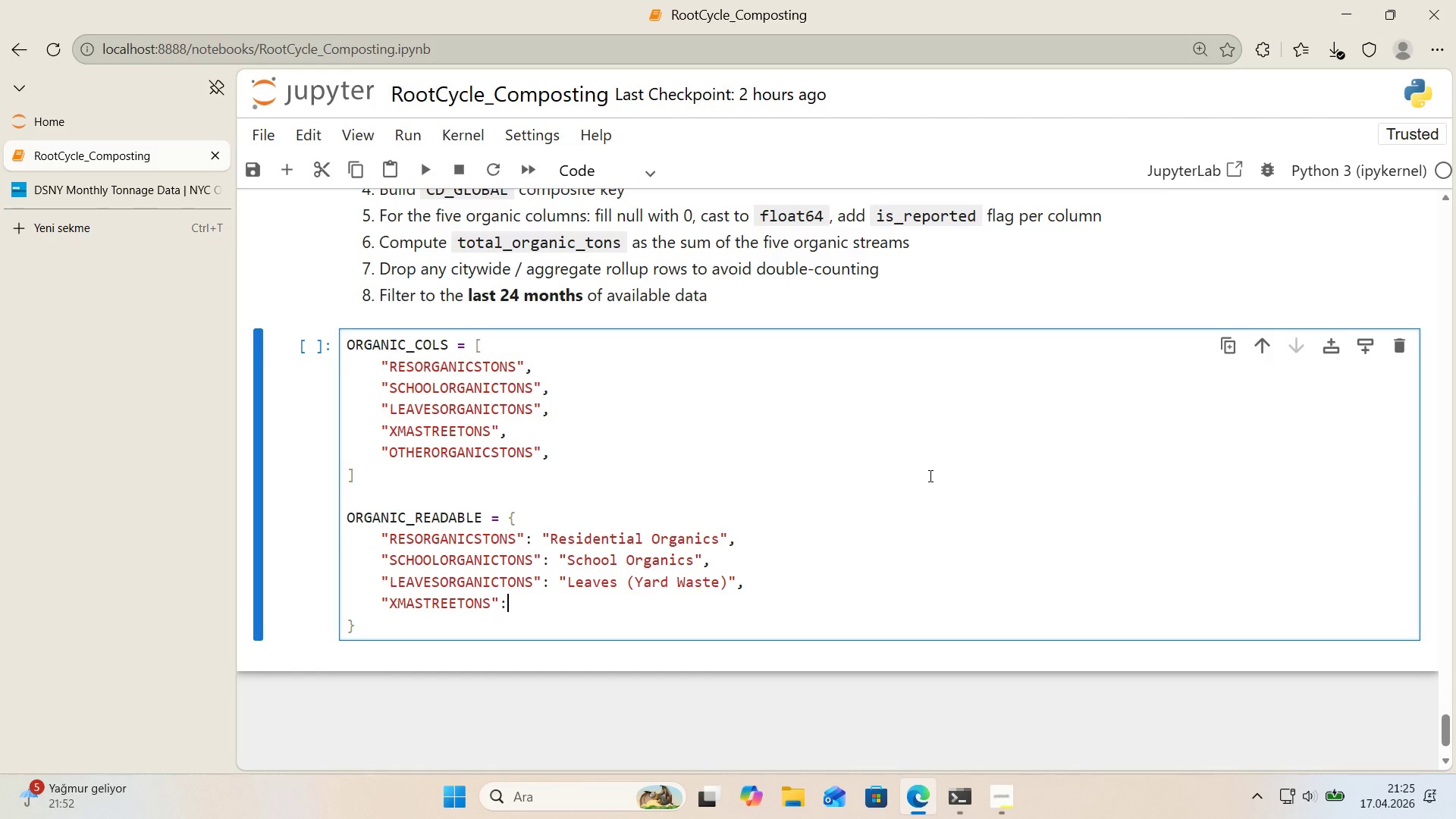 
key(Space)
 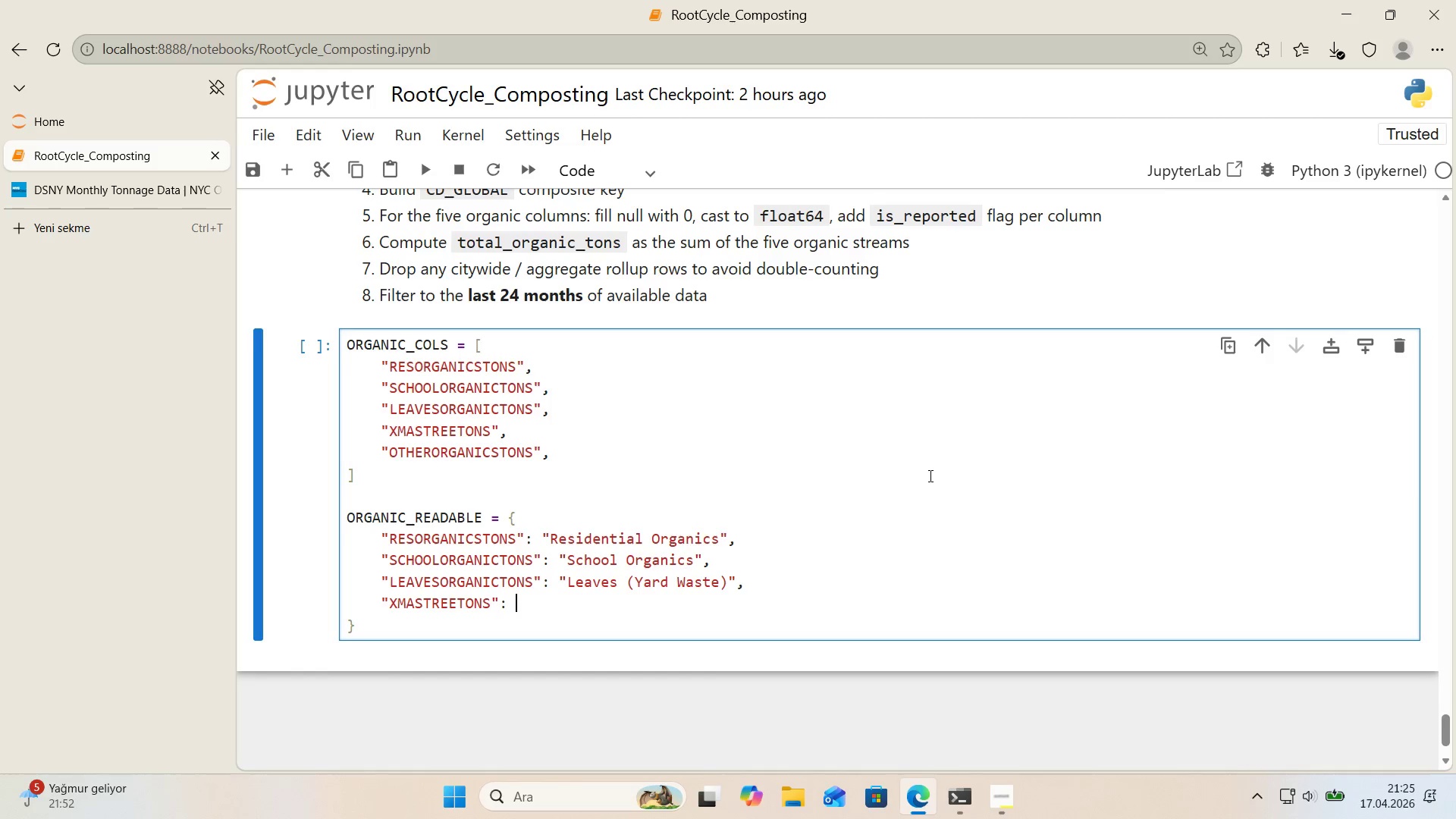 
key(Backquote)
 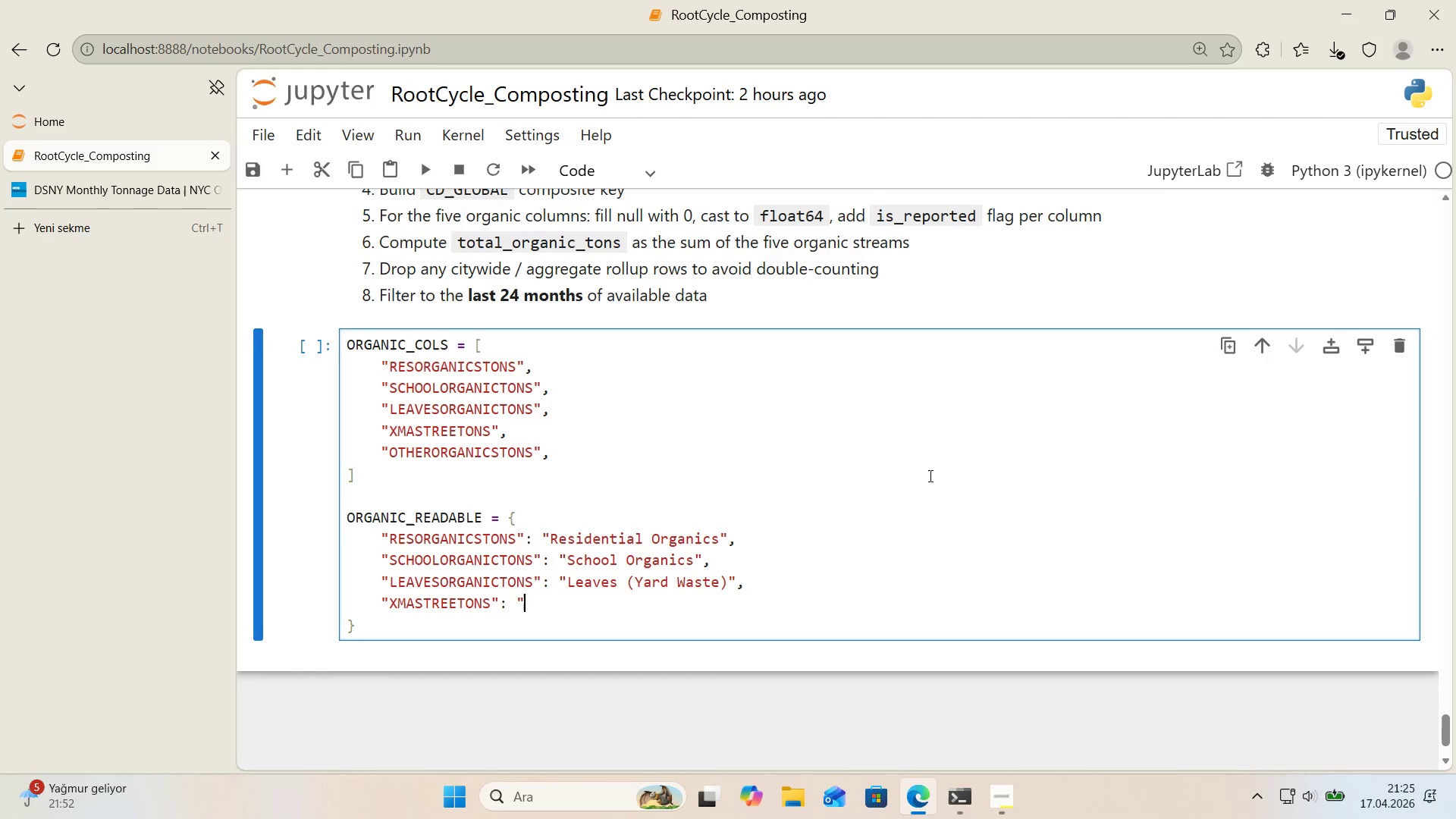 
key(Backquote)
 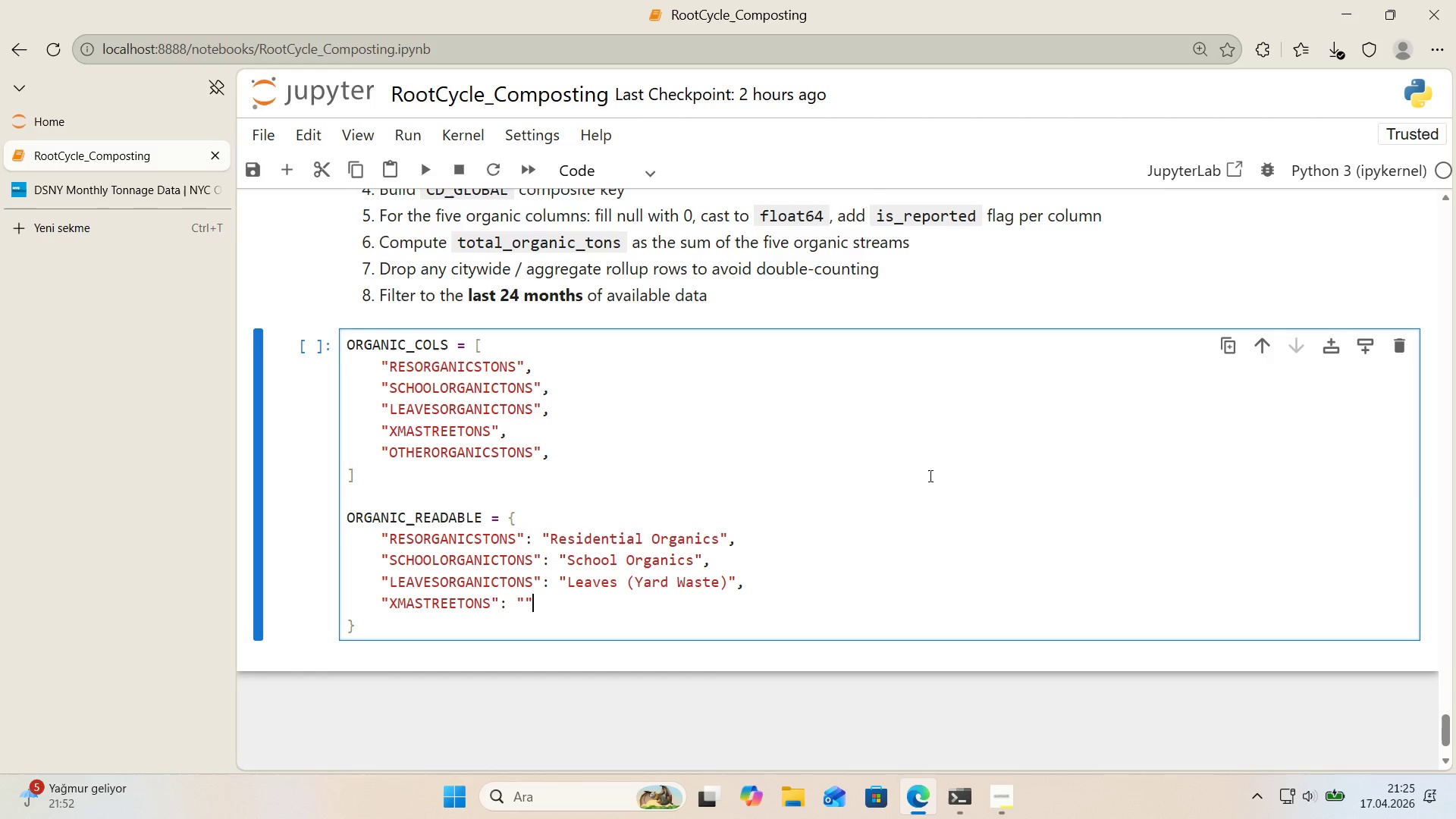 
key(ArrowLeft)
 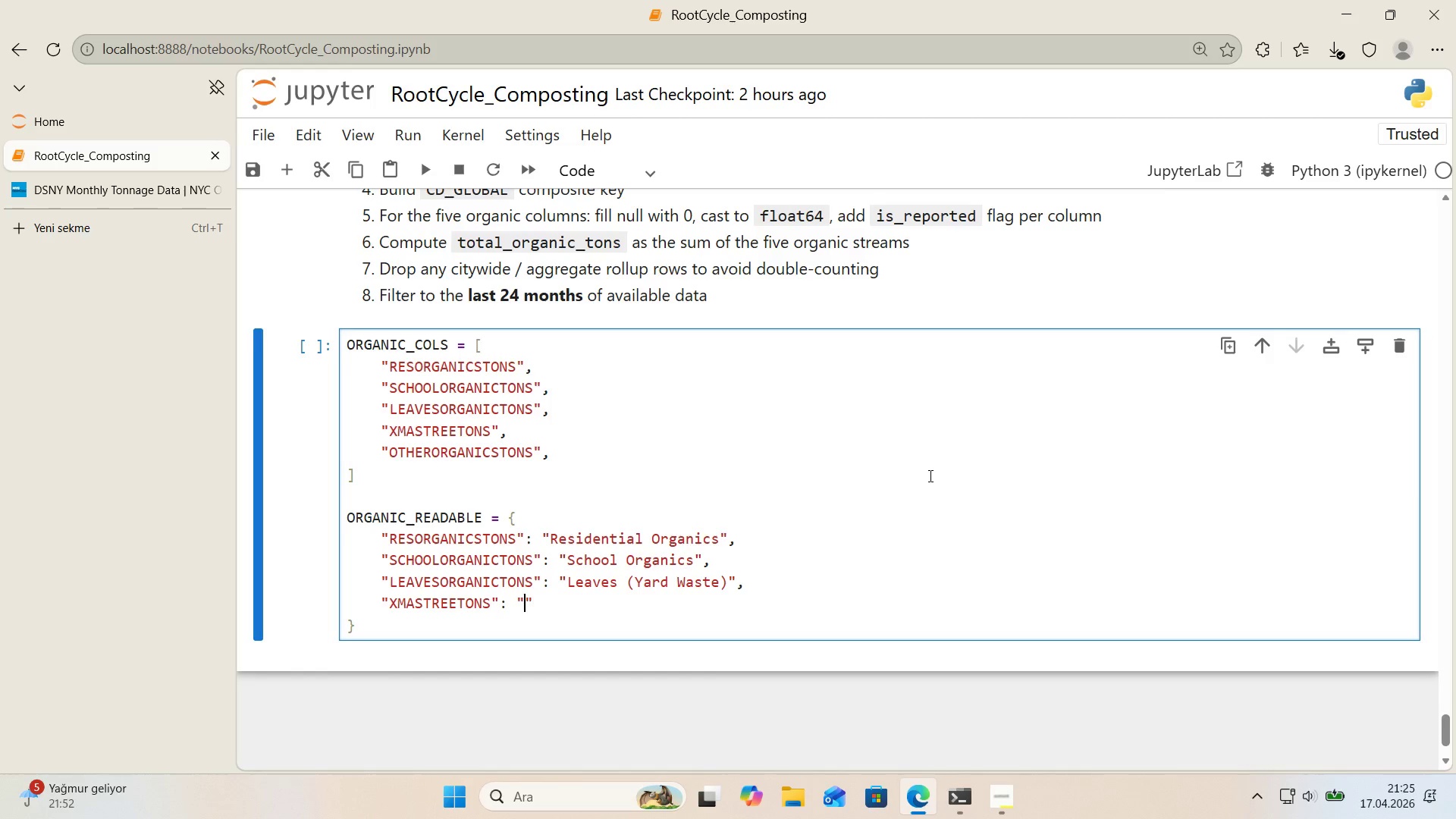 
type(cH)
key(Backspace)
key(Backspace)
type(Chr'stmas Trees)
 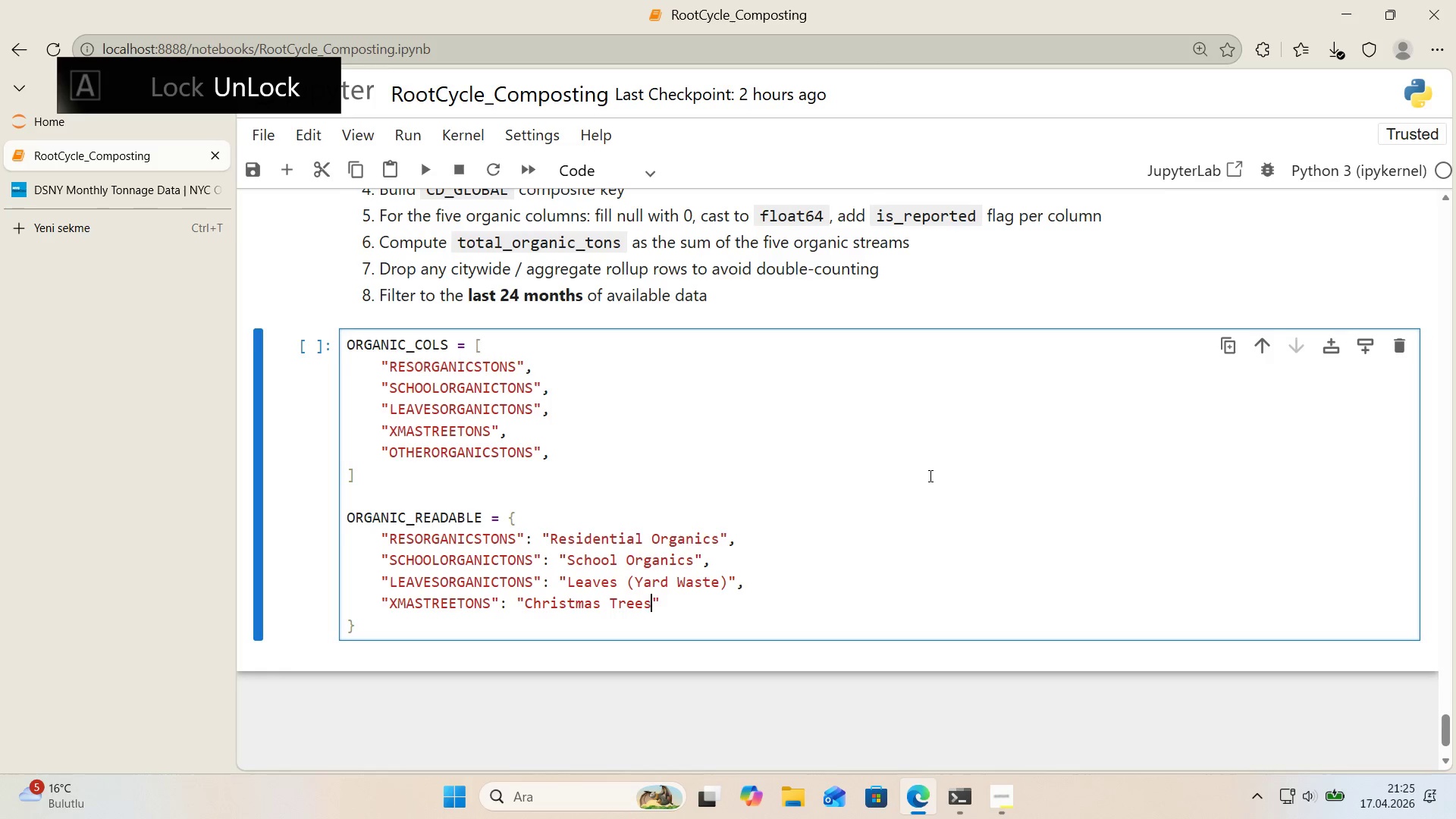 
key(ArrowRight)
 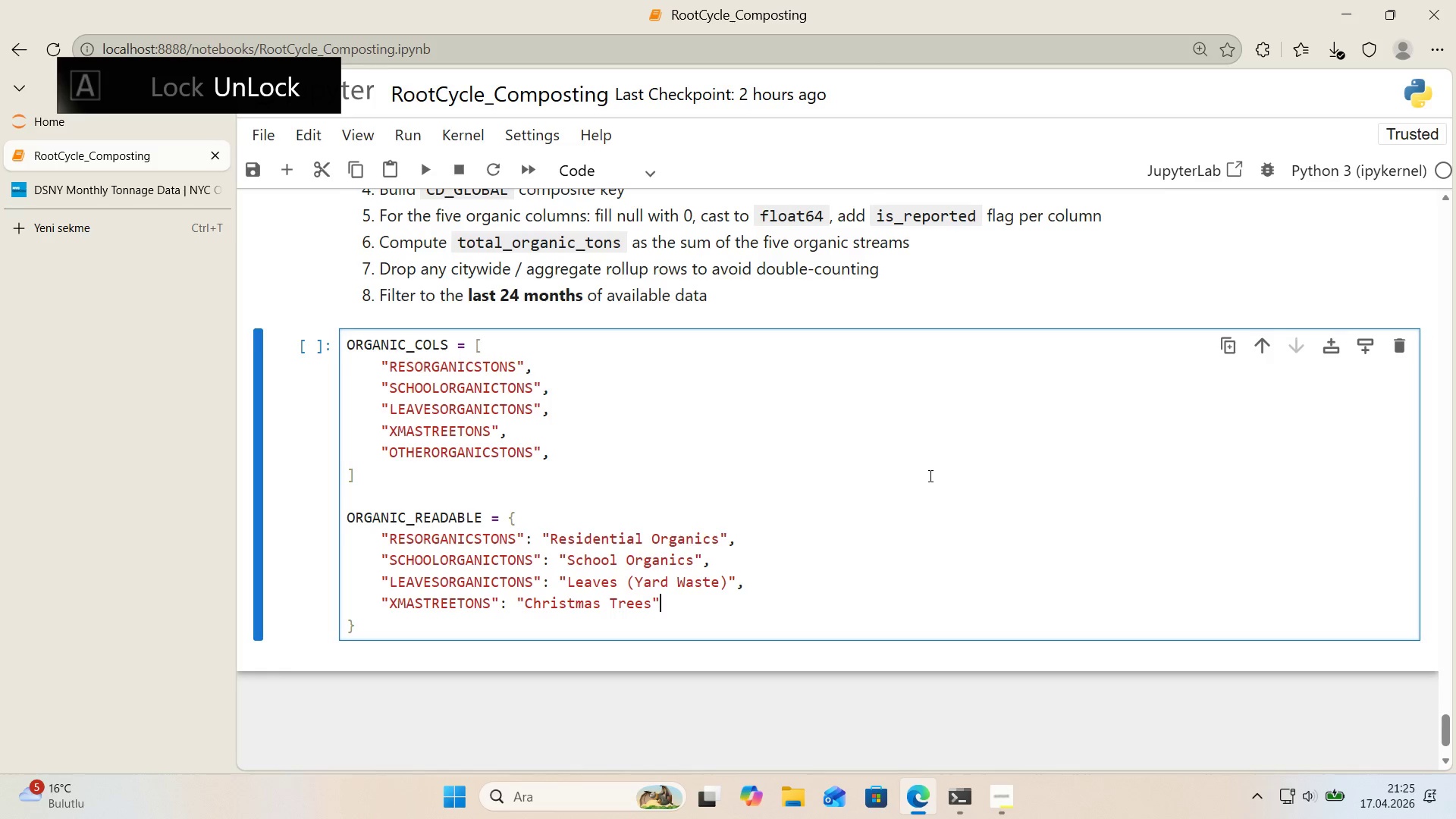 
key(Comma)
 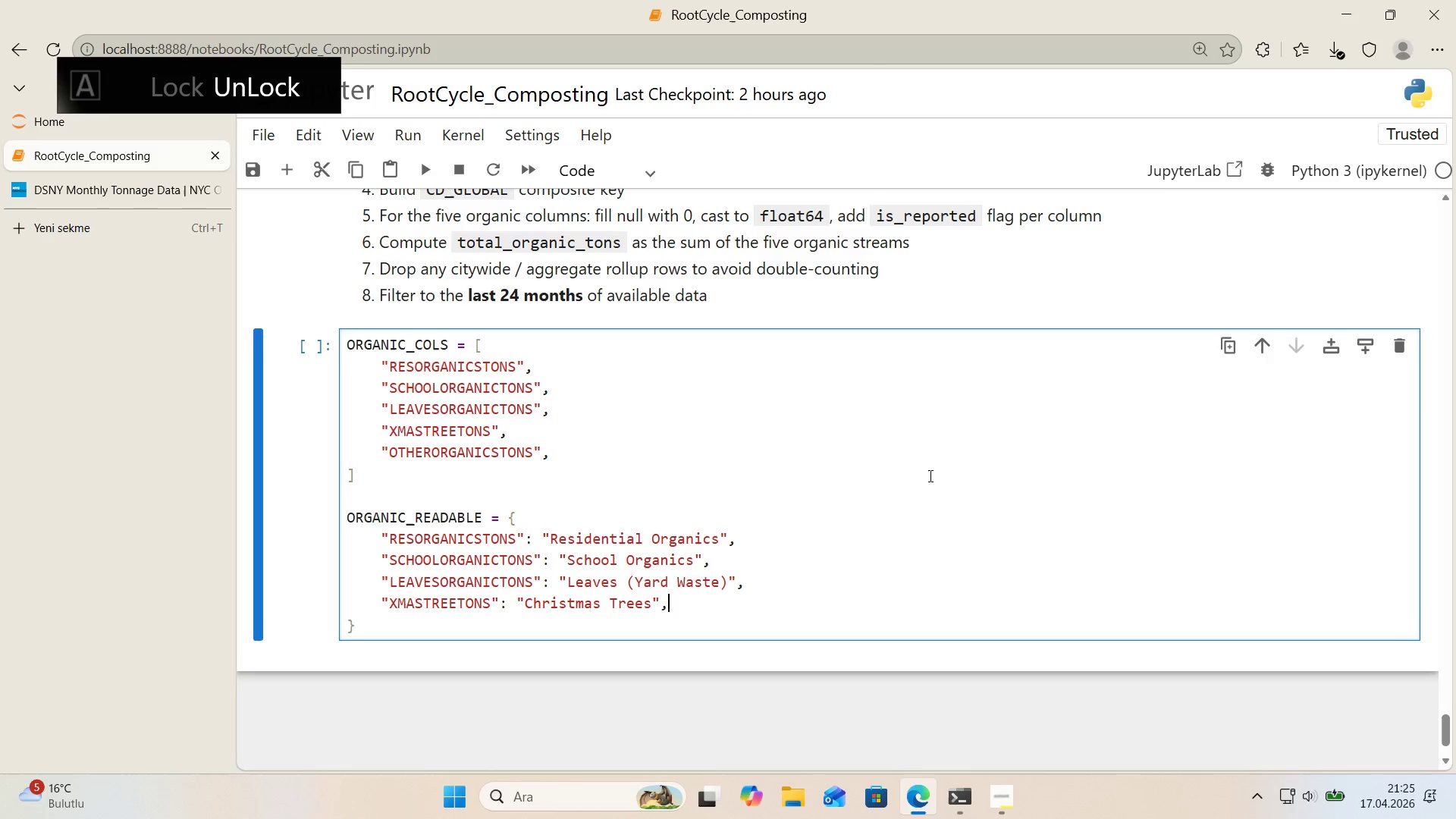 
key(Enter)
 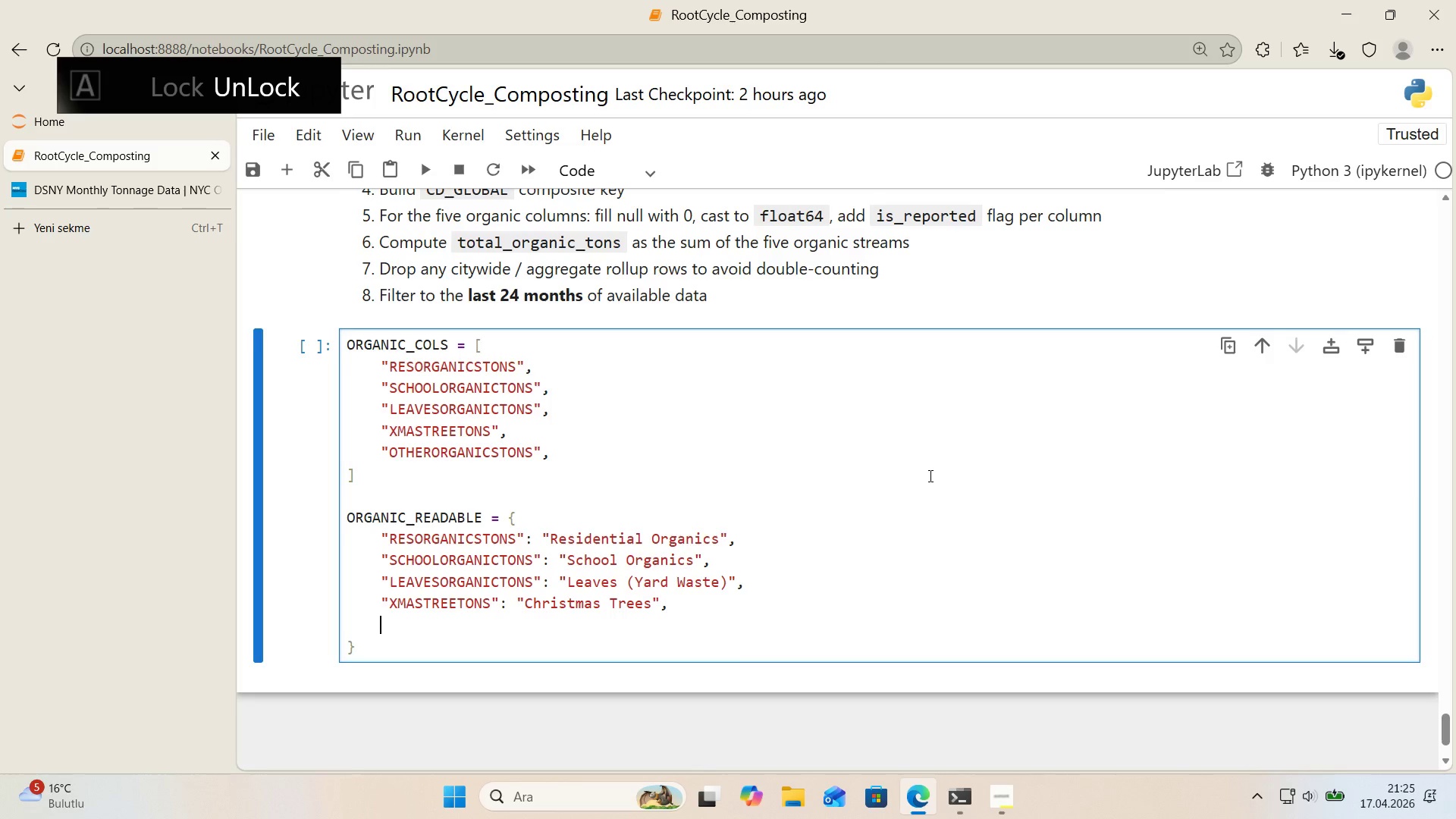 
key(Backquote)
 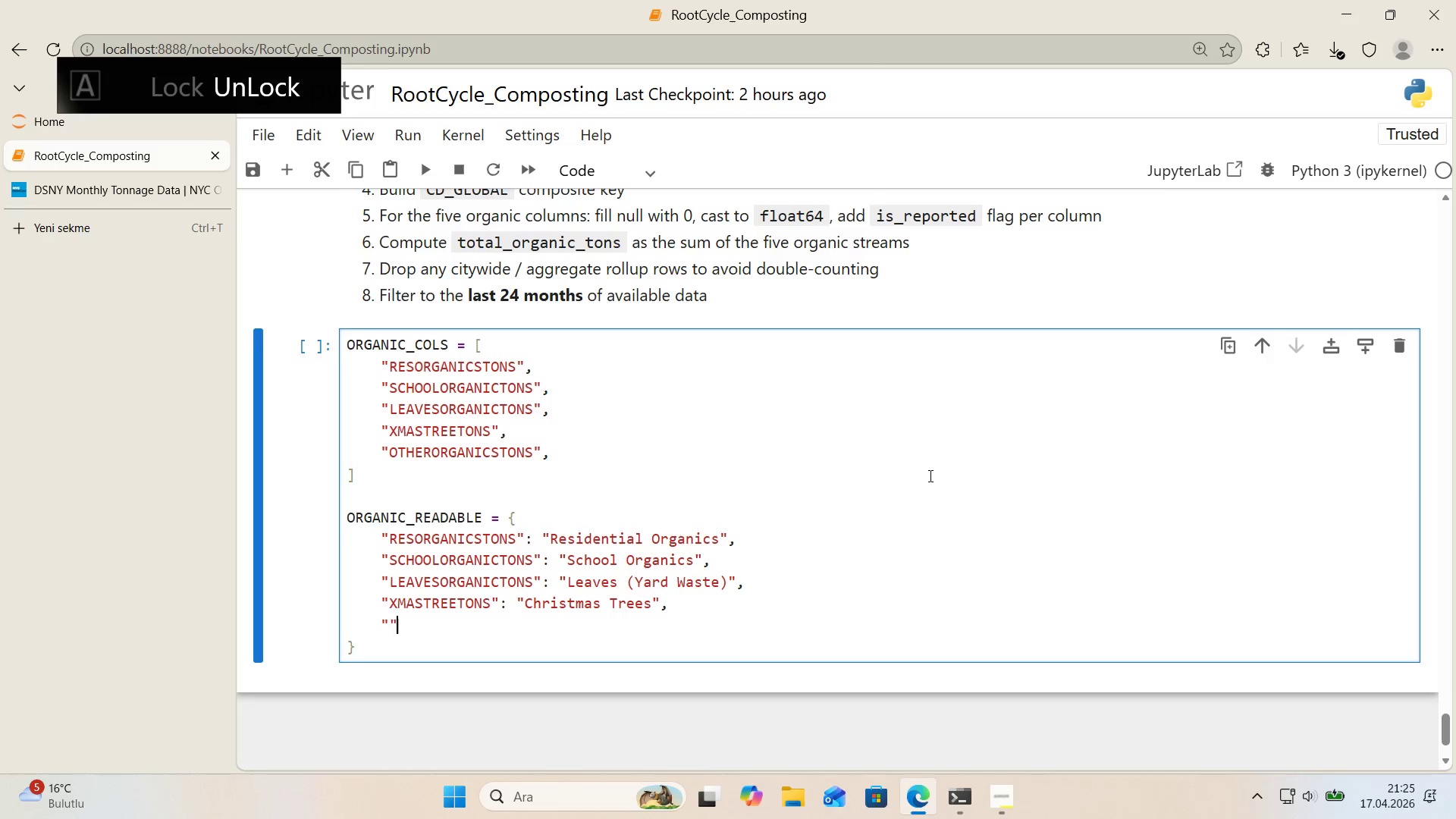 
key(Backquote)
 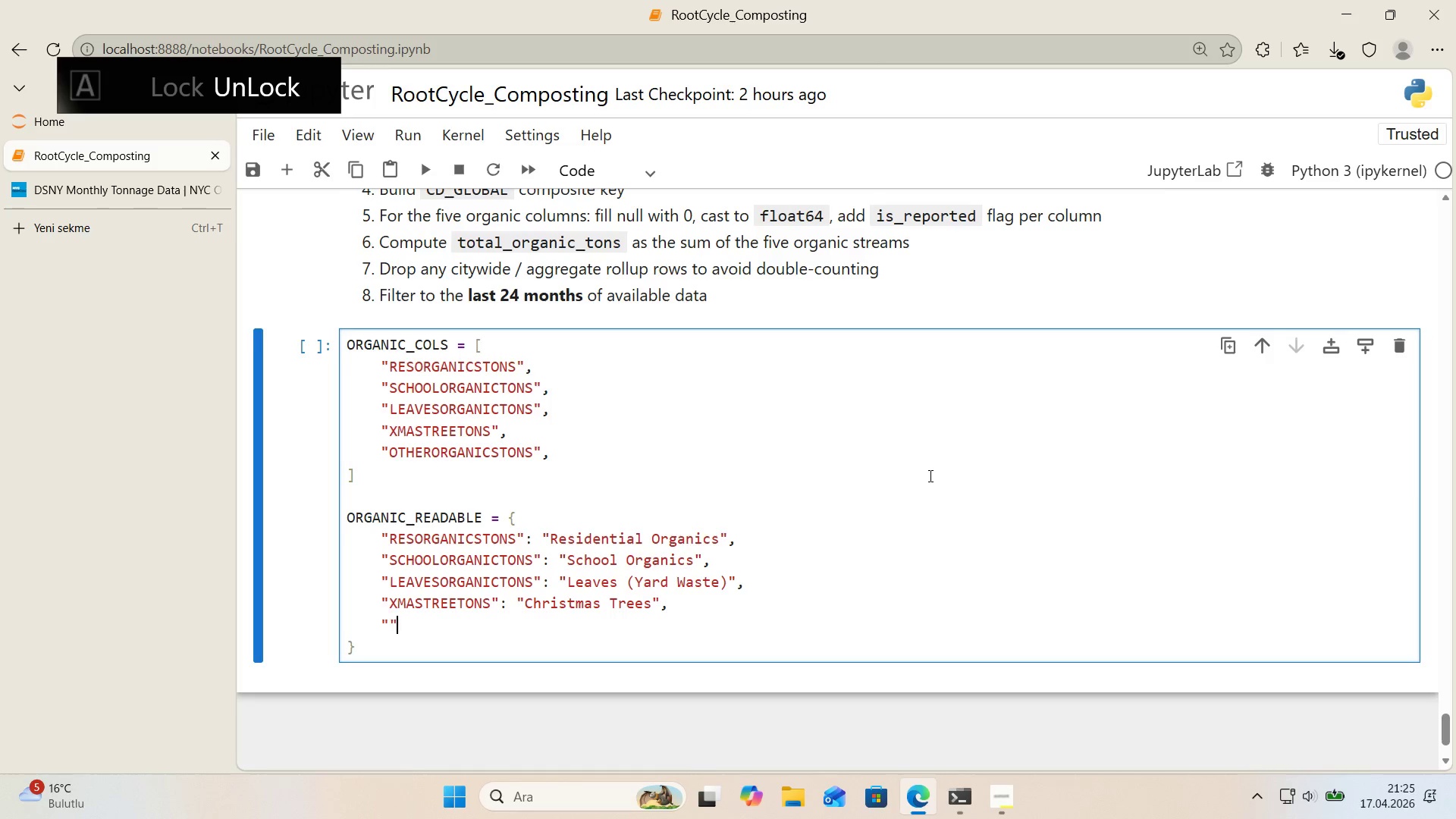 
key(ArrowLeft)
 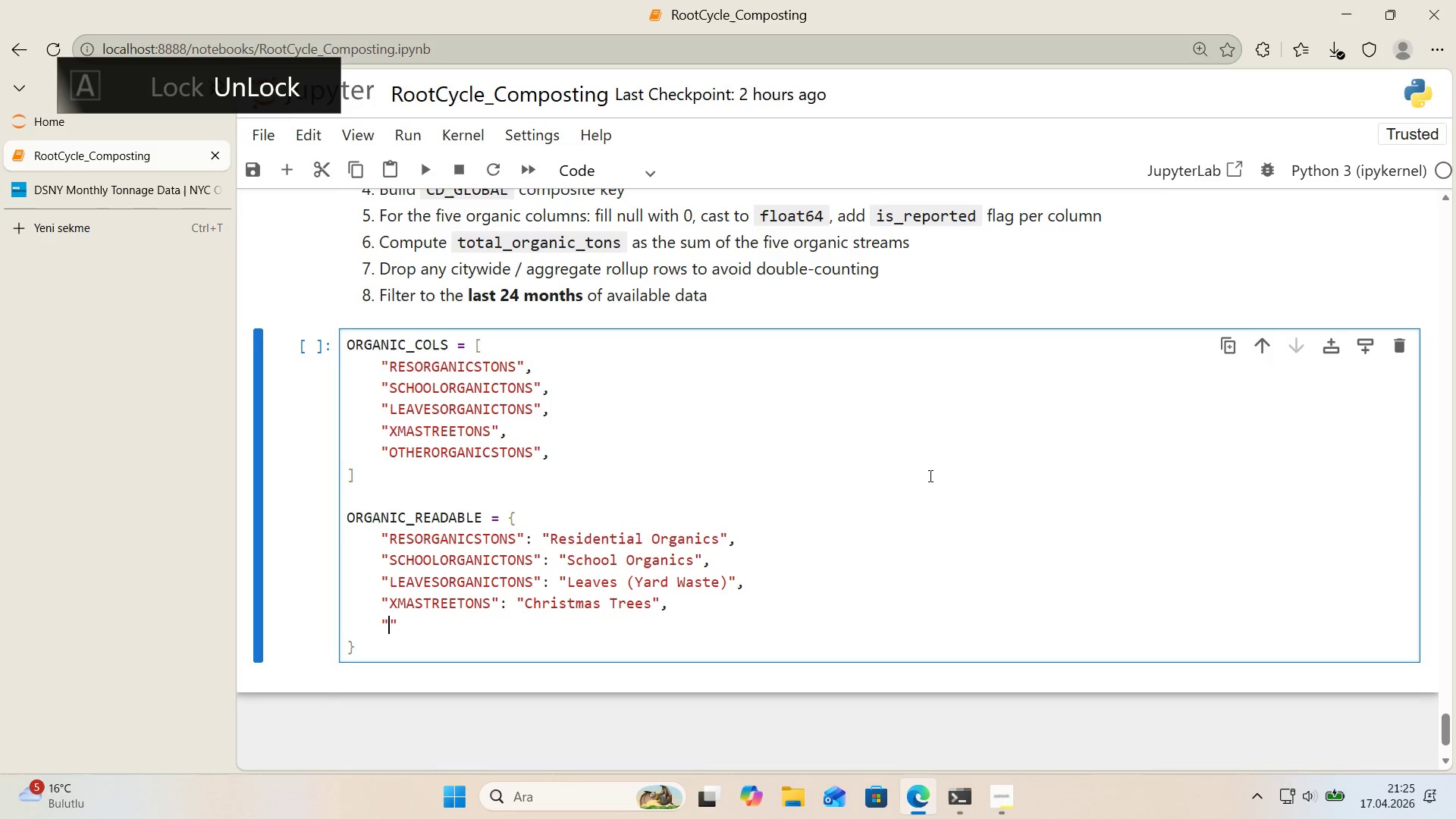 
type(OTHERORH)
key(Backspace)
type(GANICSTONS)
 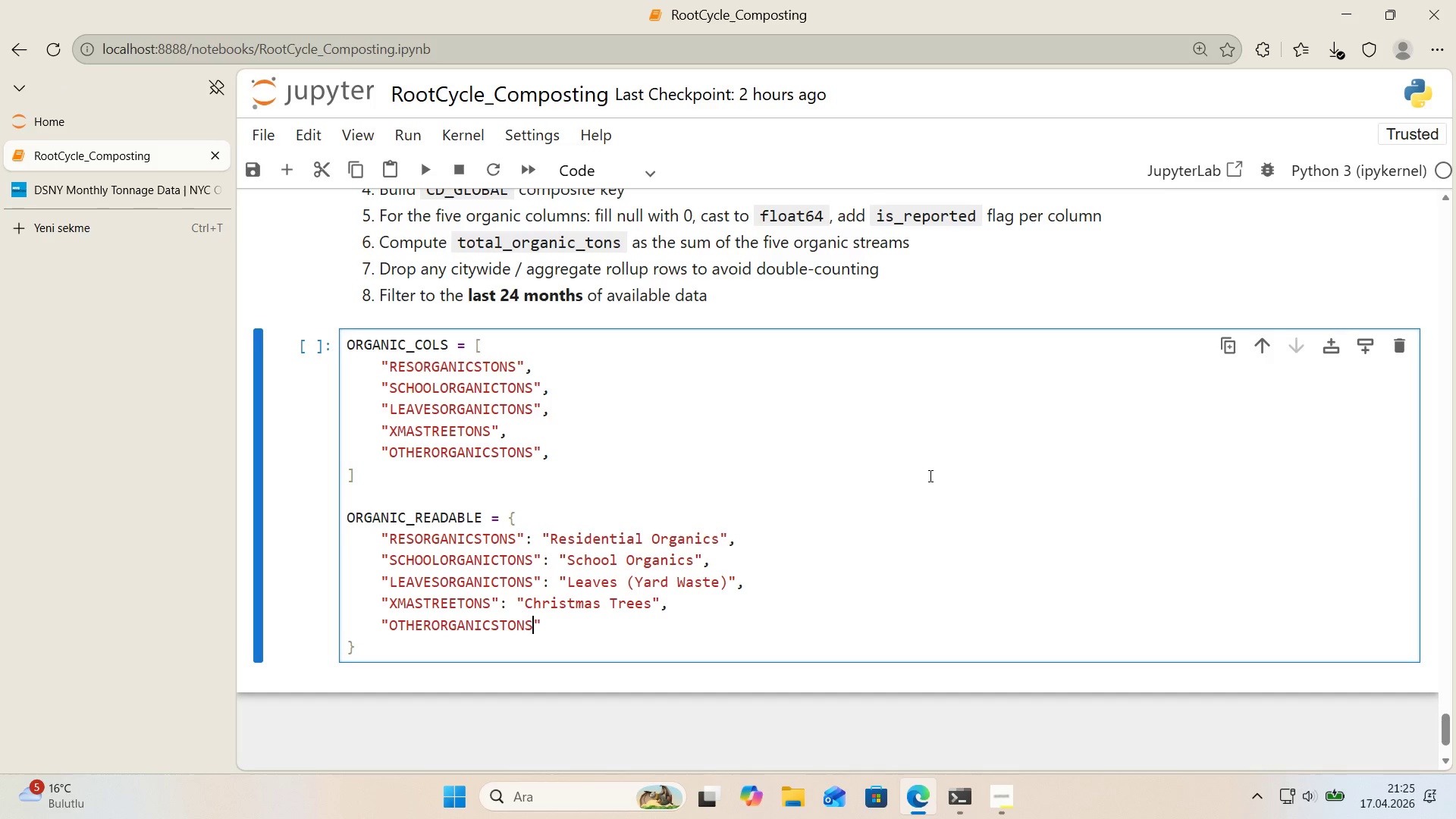 
key(ArrowRight)
 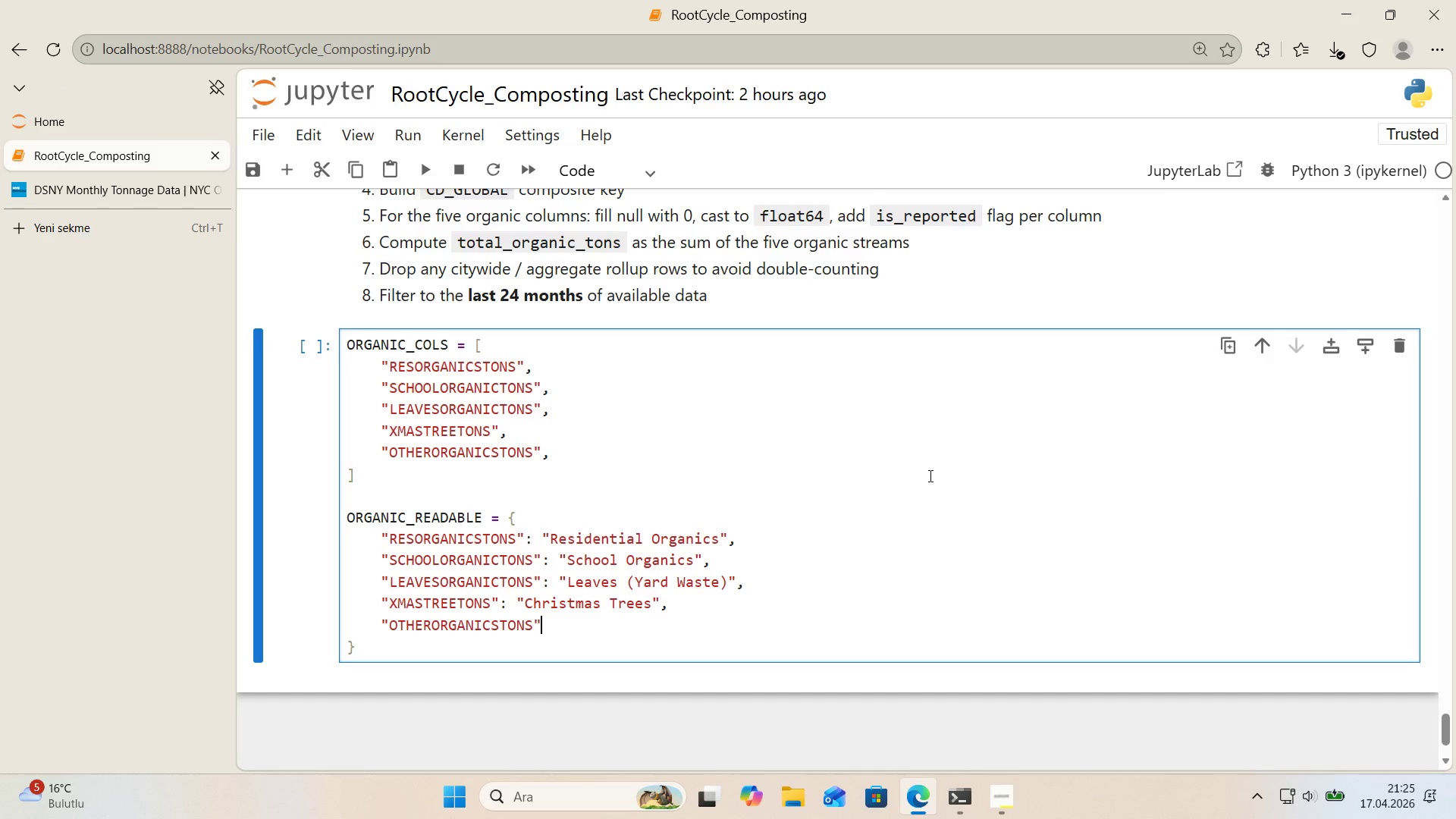 
key(Shift+ShiftRight)
 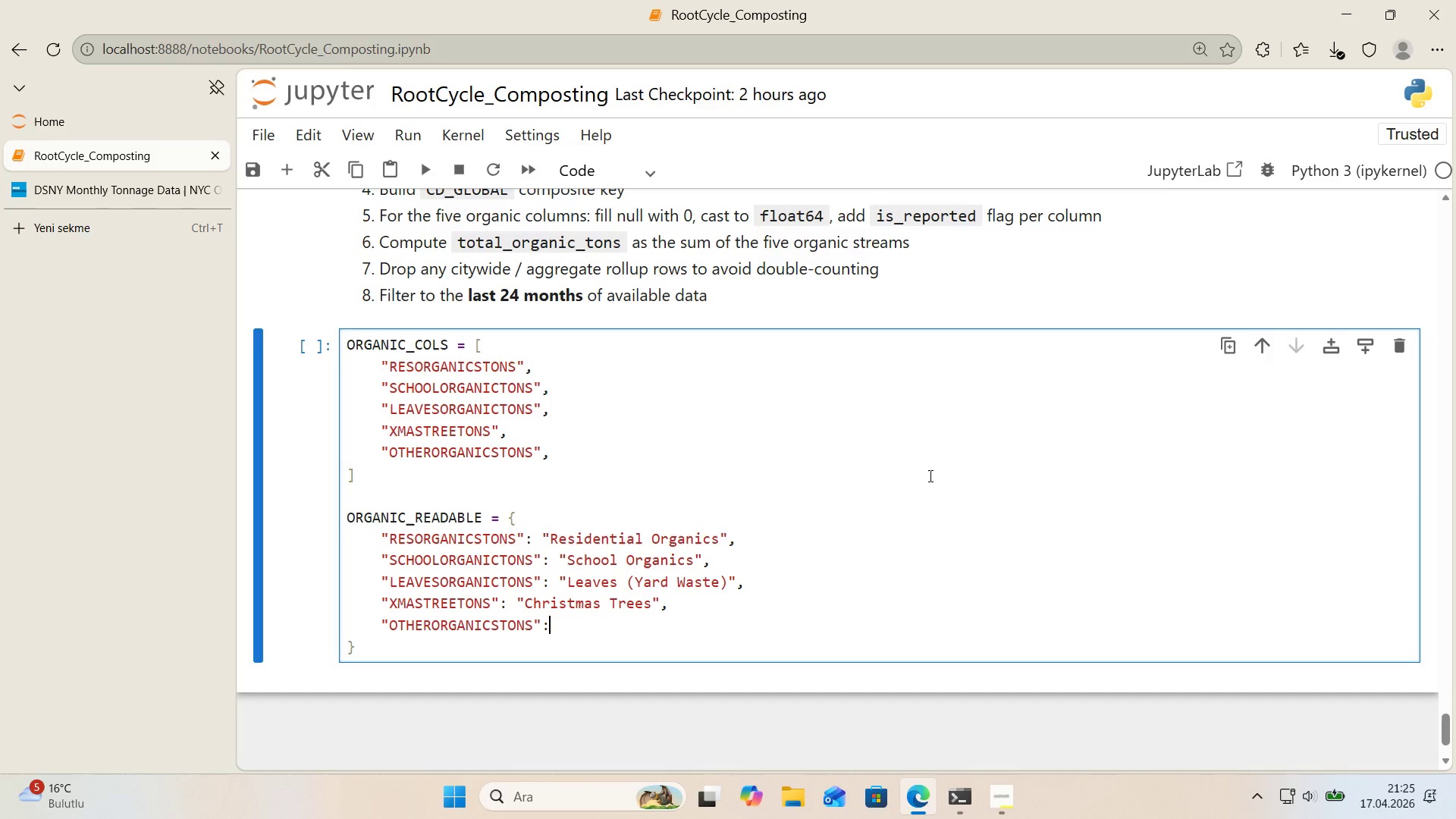 
key(Shift+Period)
 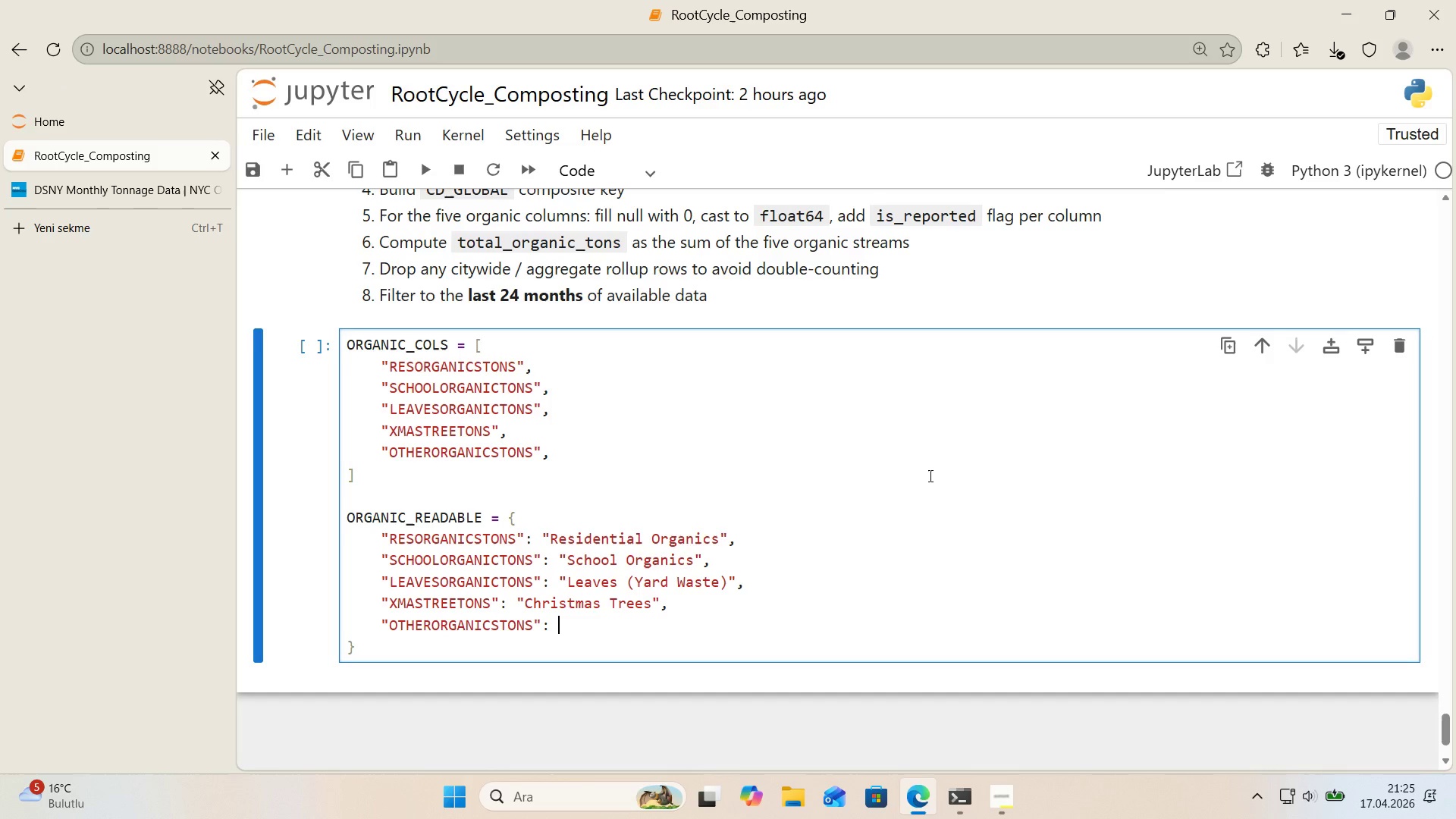 
key(Space)
 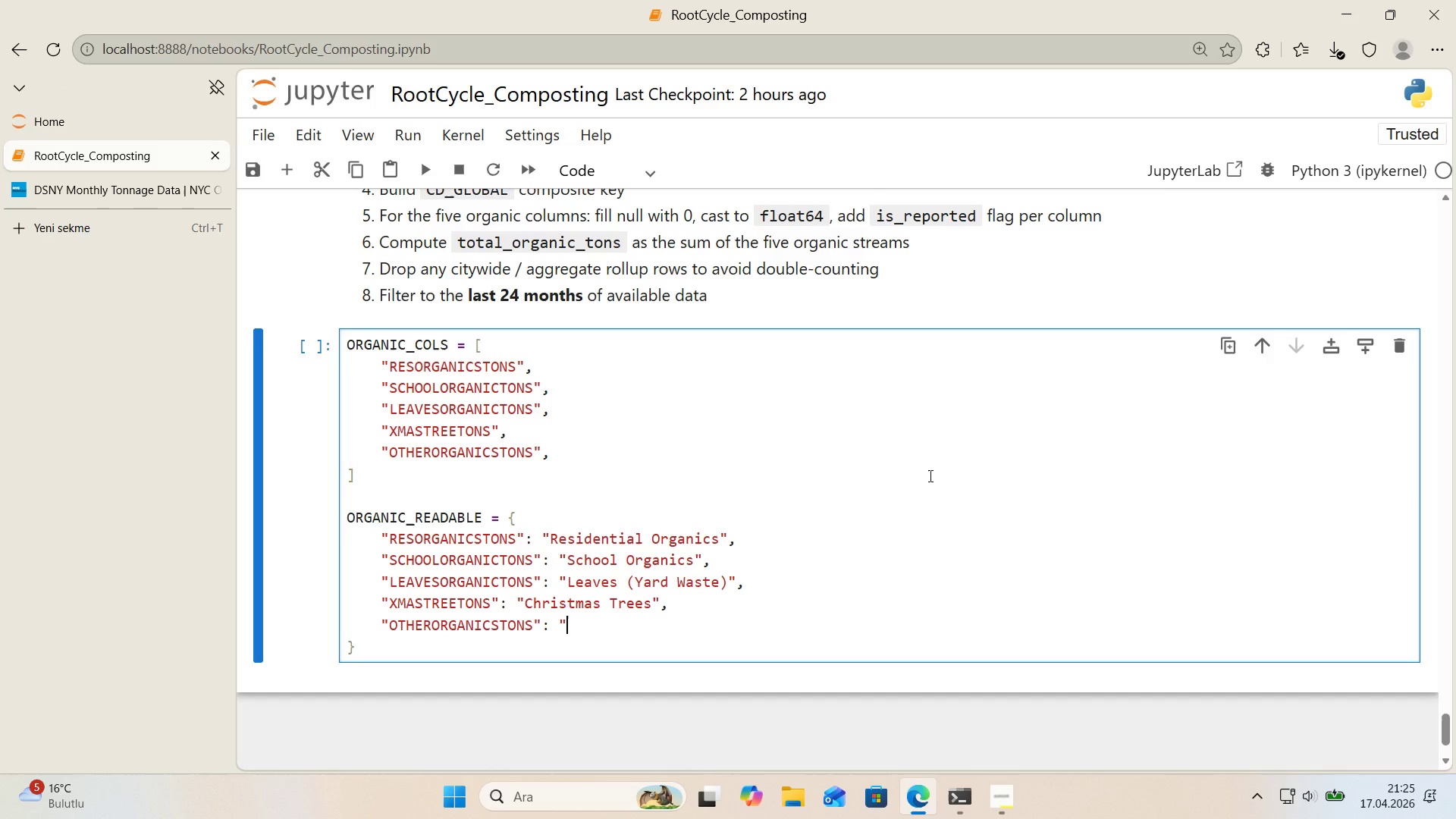 
key(Backquote)
 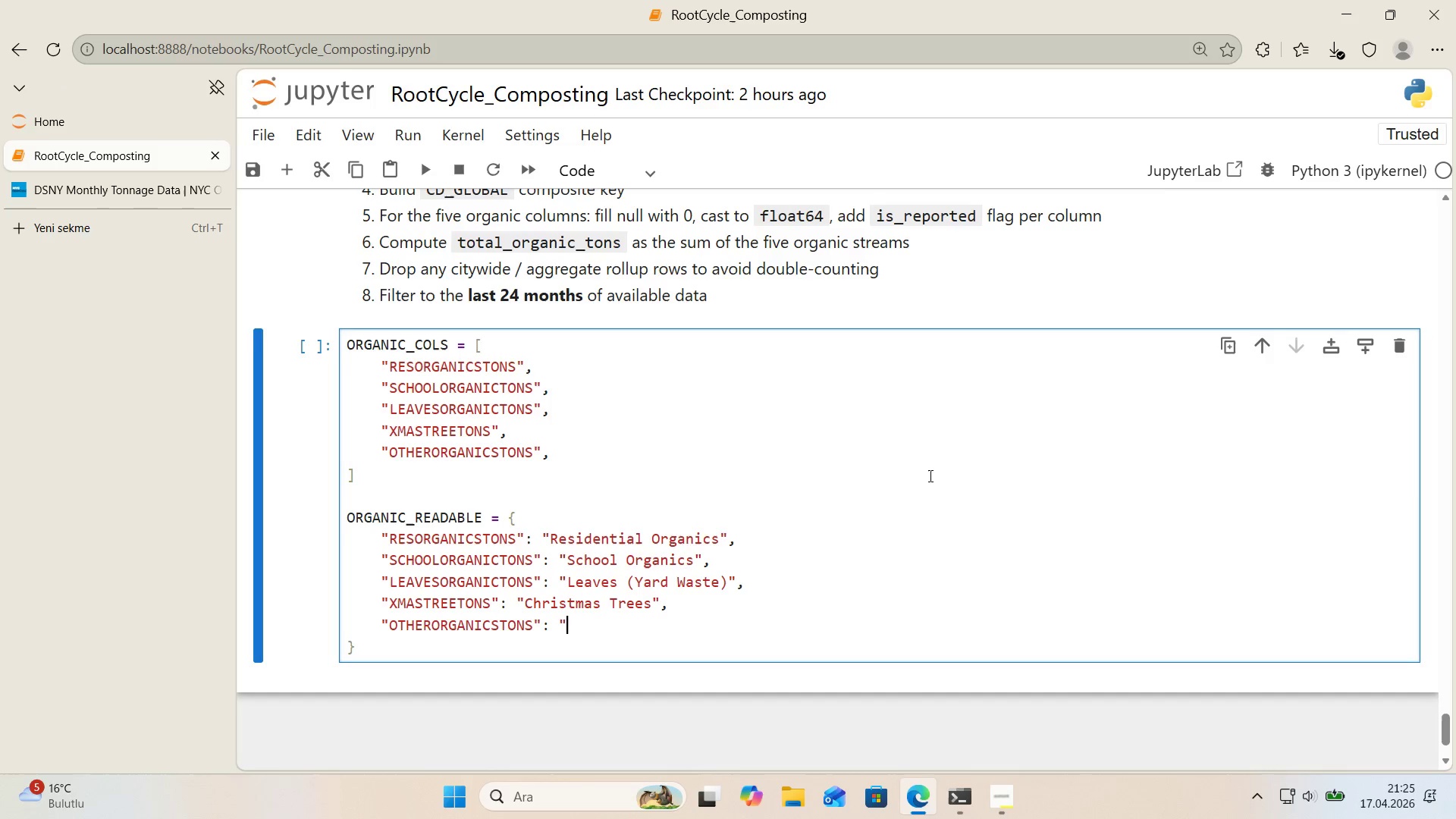 
key(Backquote)
 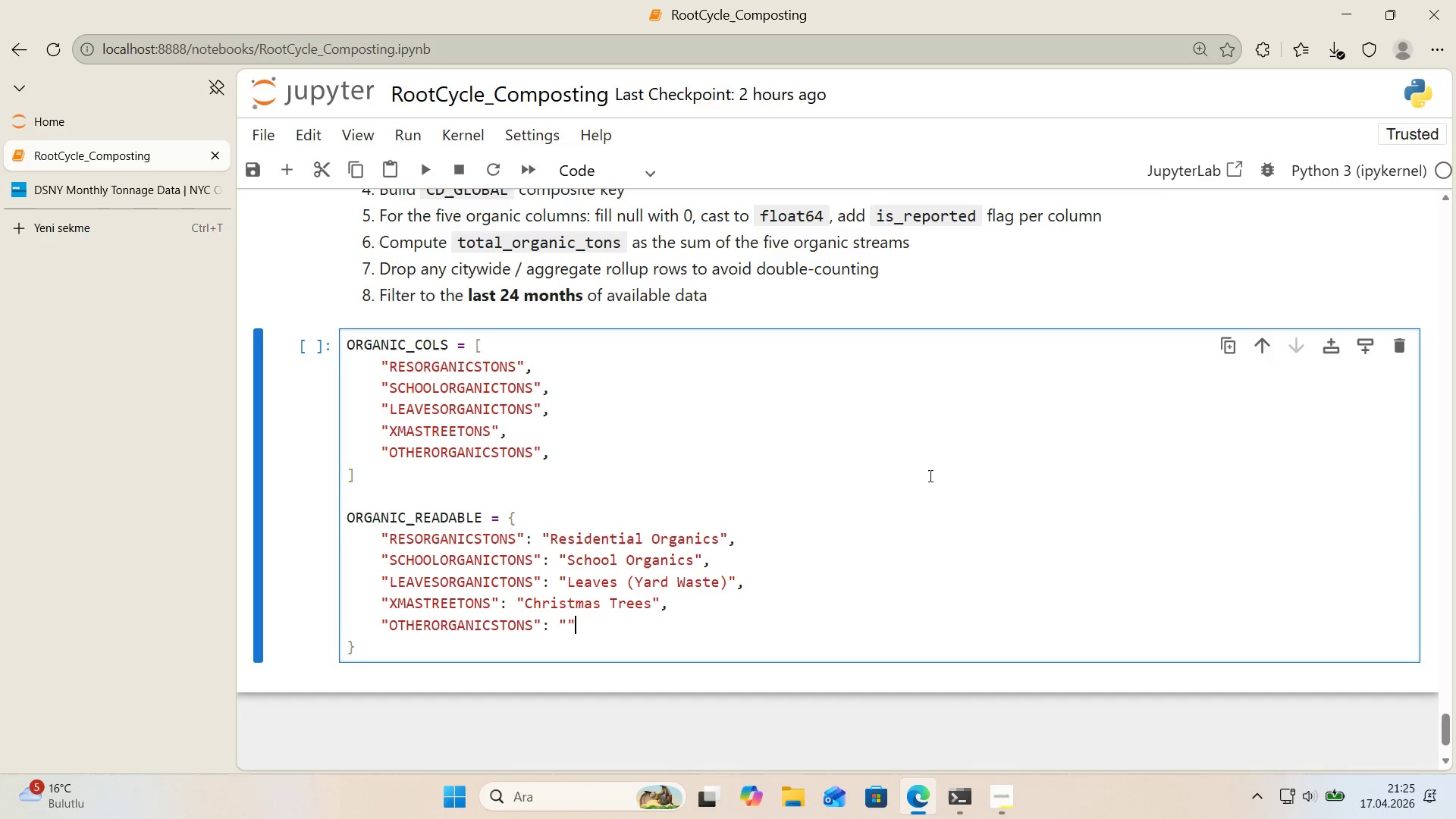 
key(ArrowLeft)
 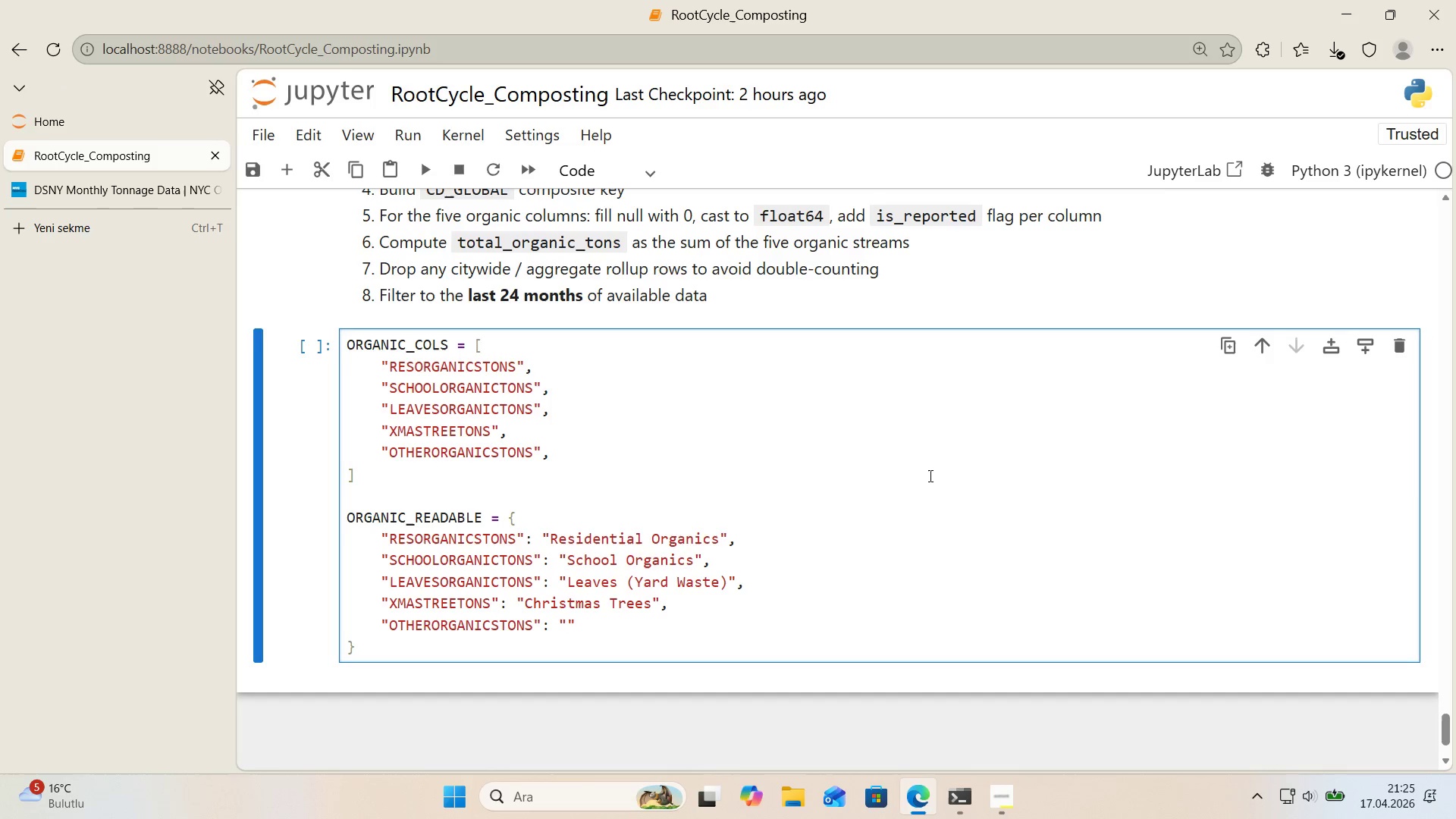 
type(Other Organ'cs)
 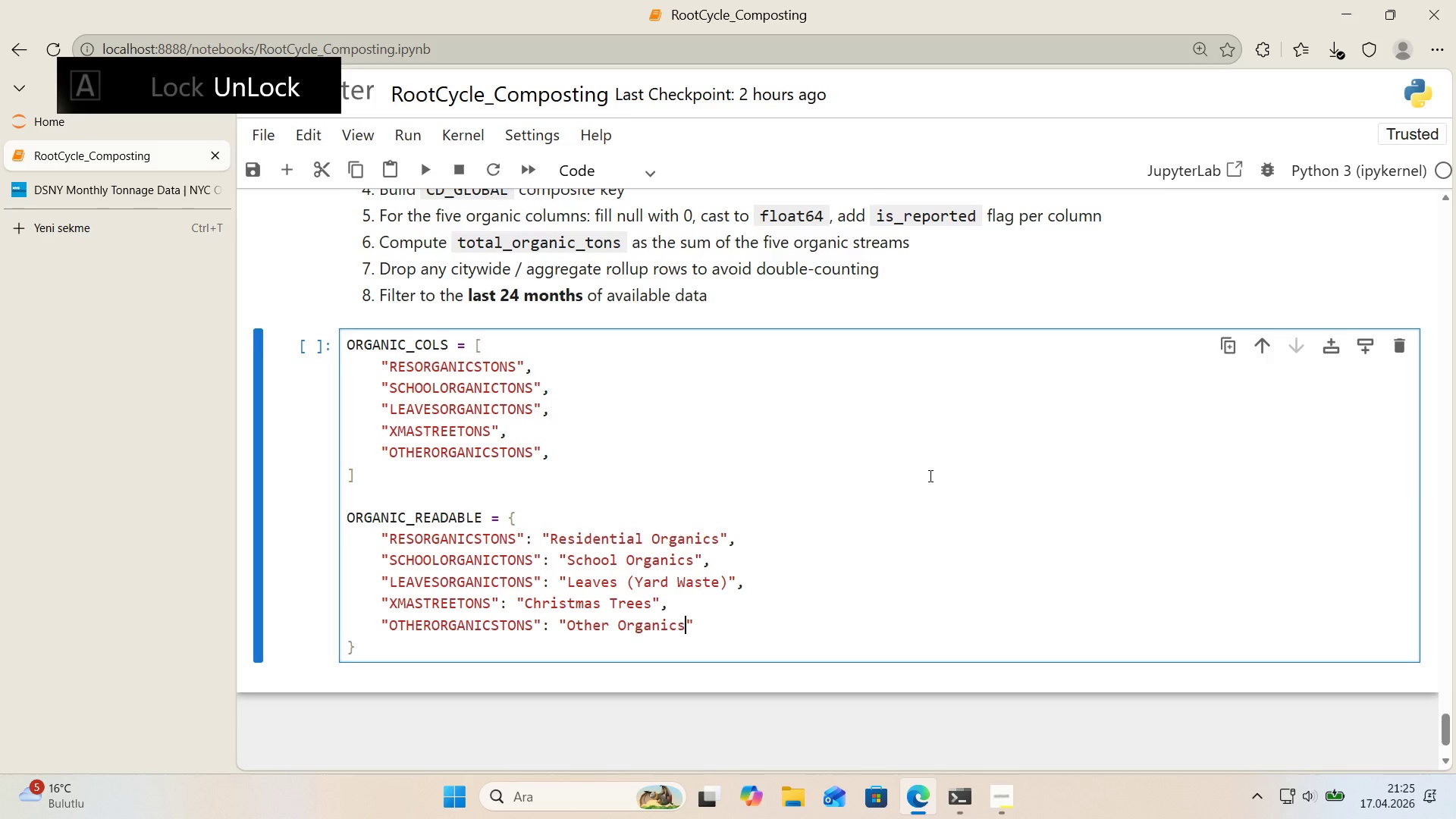 
key(ArrowRight)
 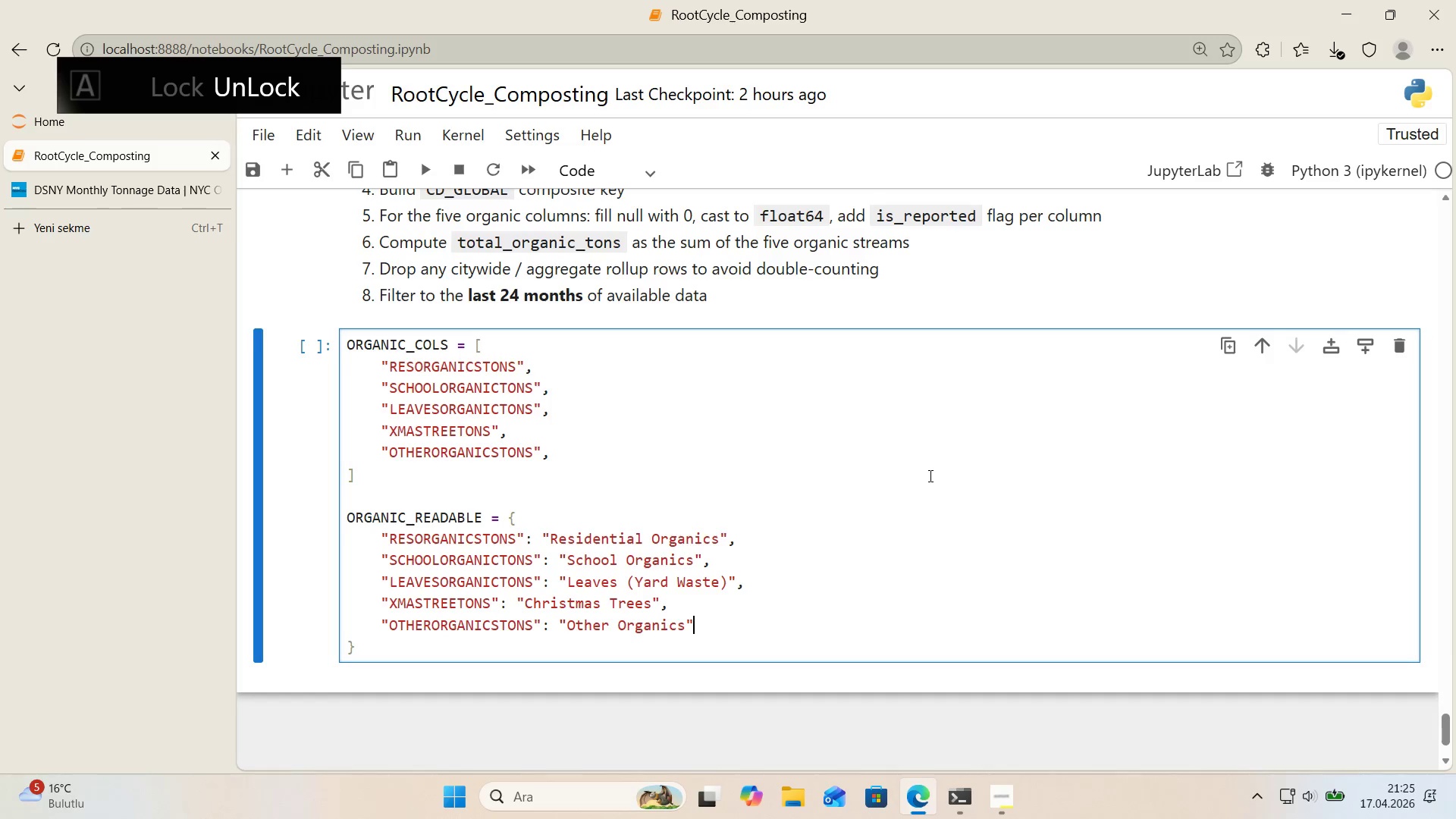 
key(Comma)
 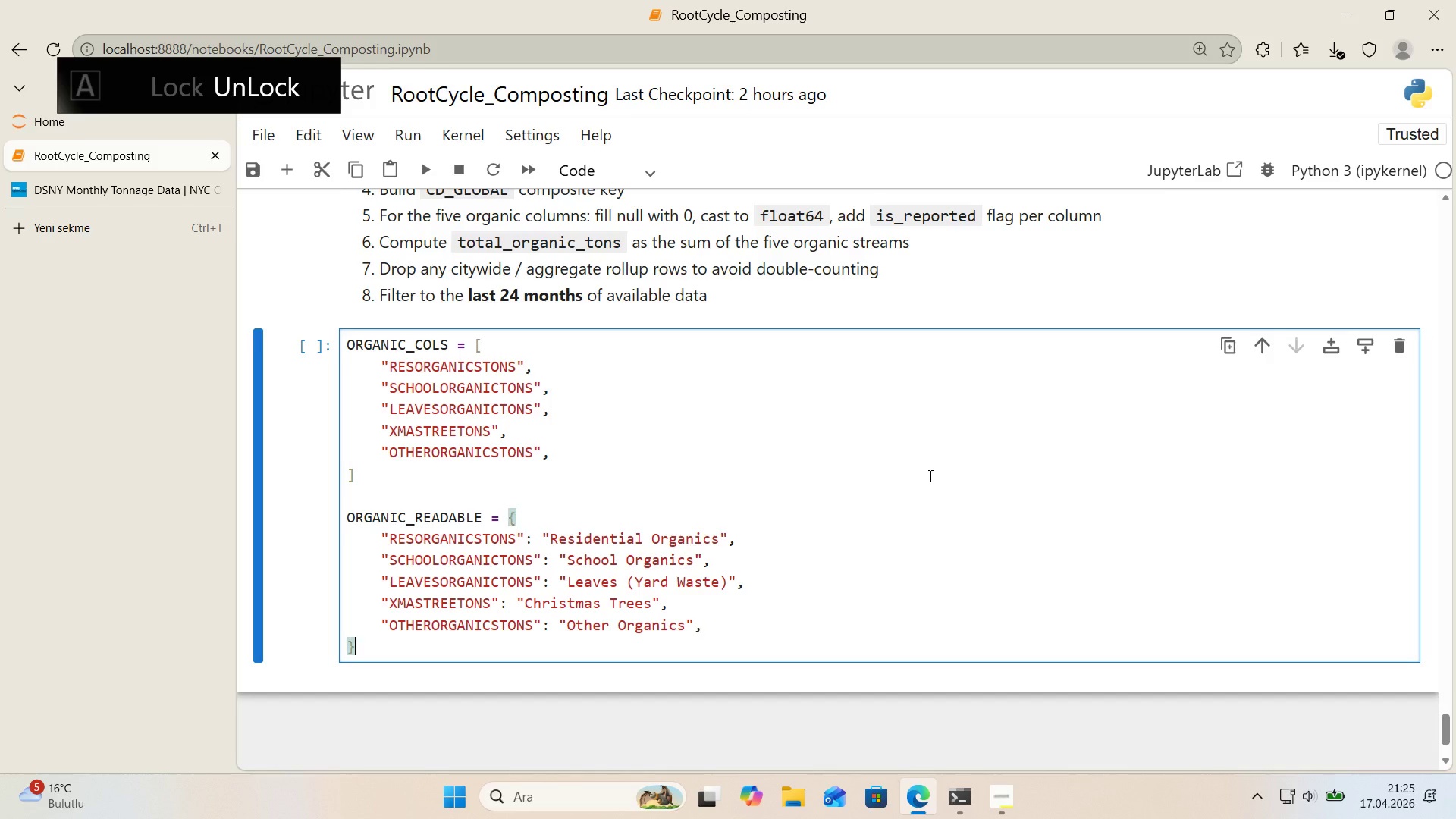 
key(ArrowDown)
 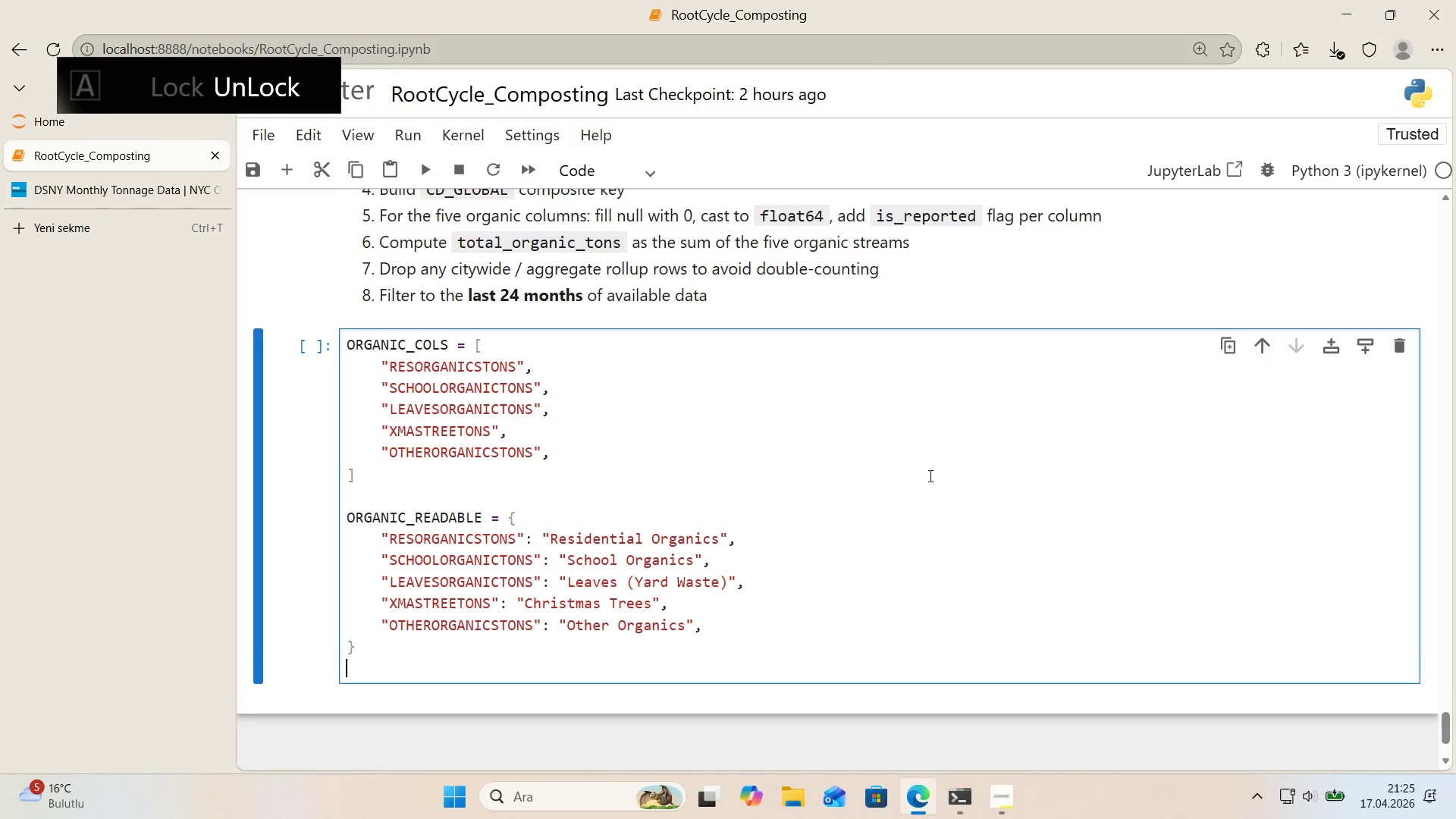 
key(Enter)
 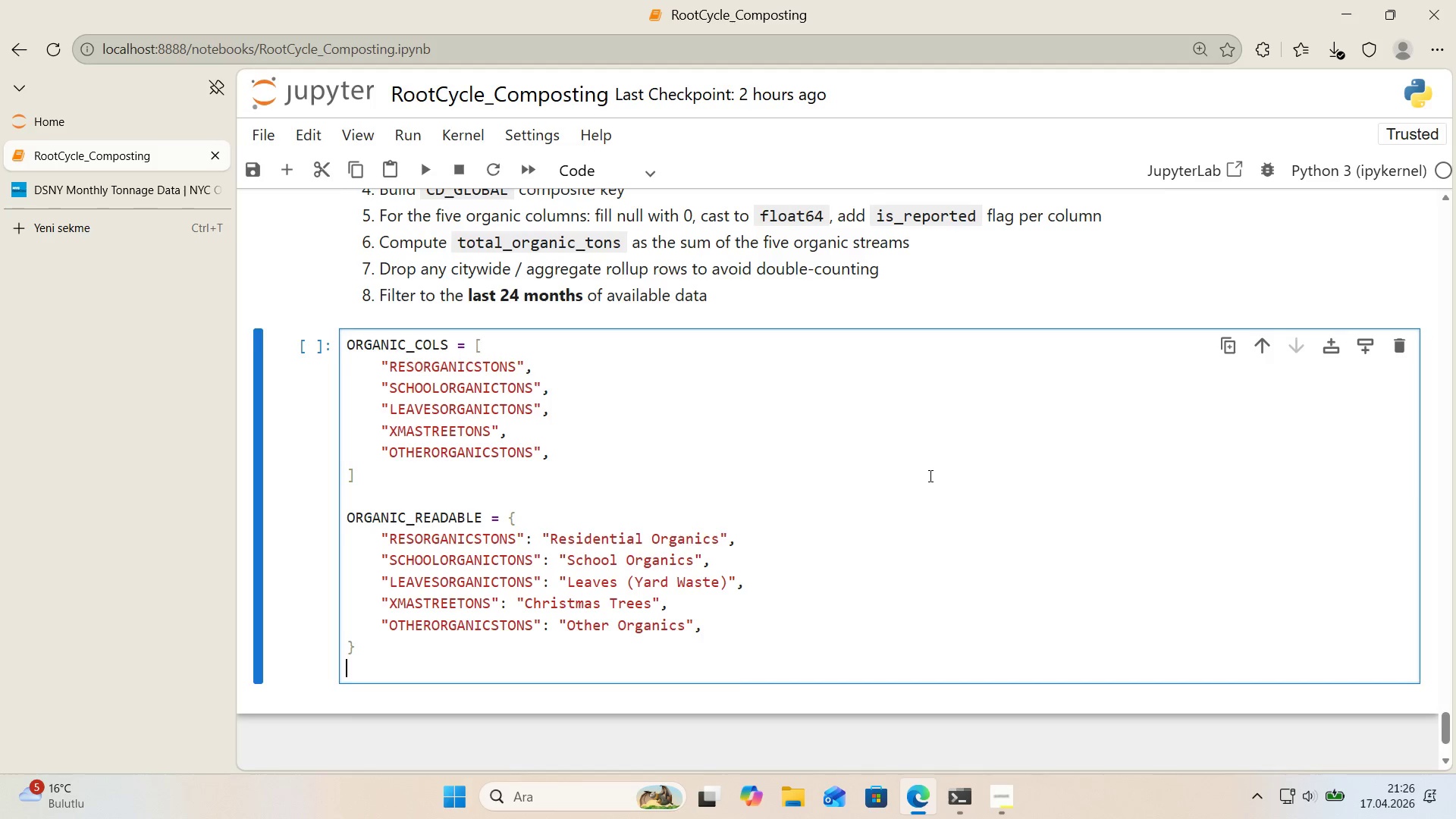 
key(Enter)
 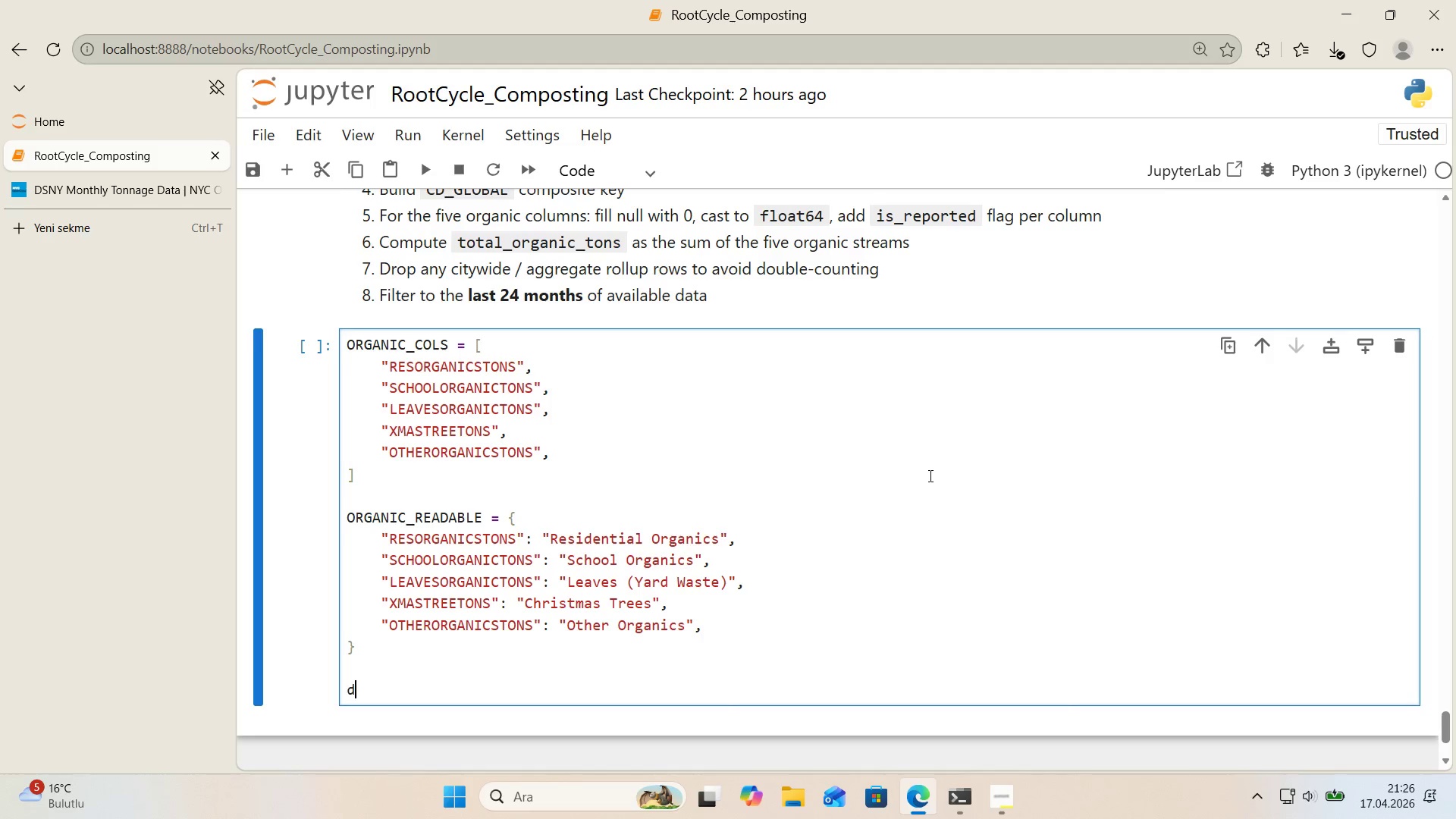 
type(def clean_dnsy)
 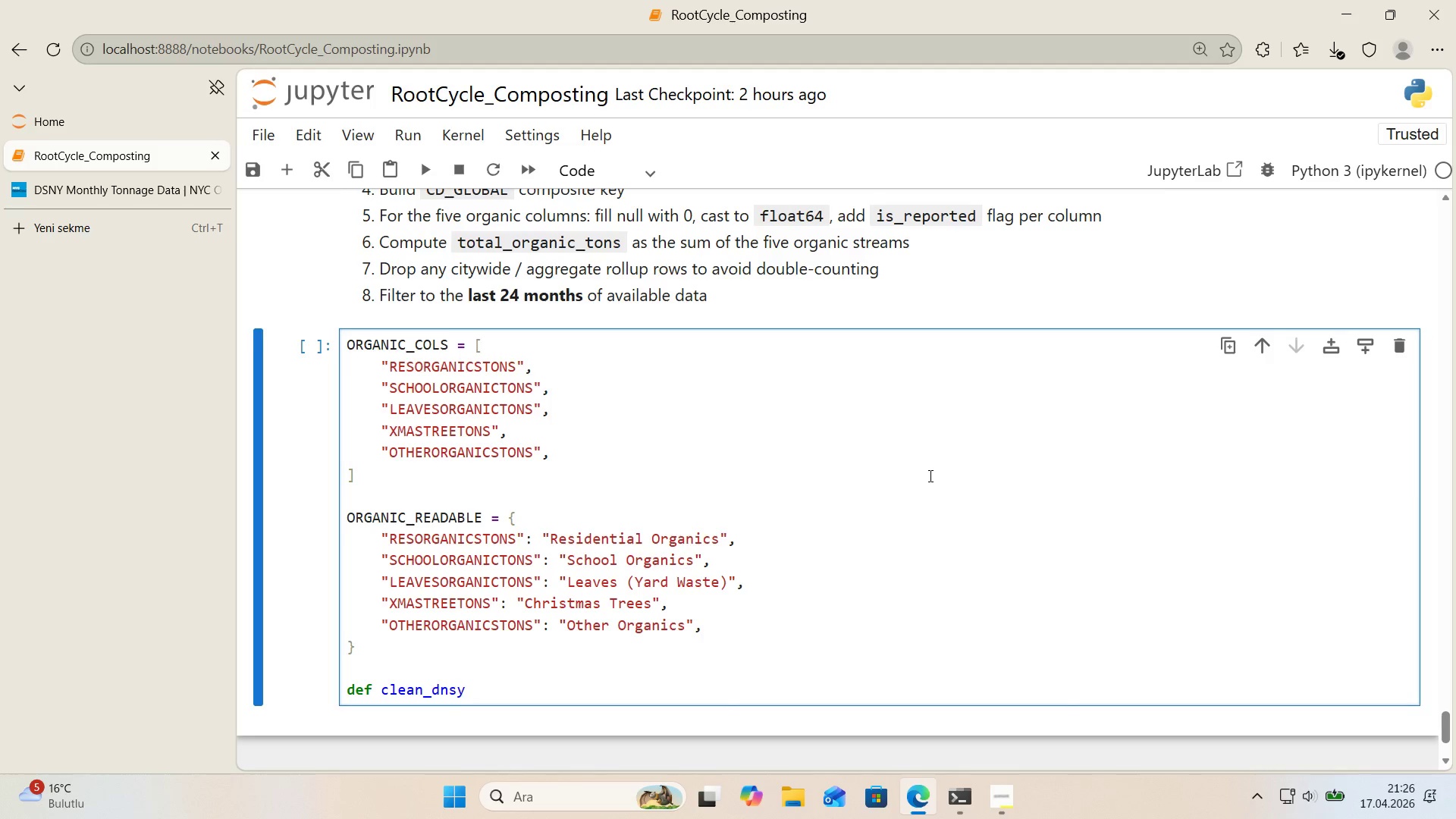 
scroll: coordinate [929, 475], scroll_direction: down, amount: 1.0
 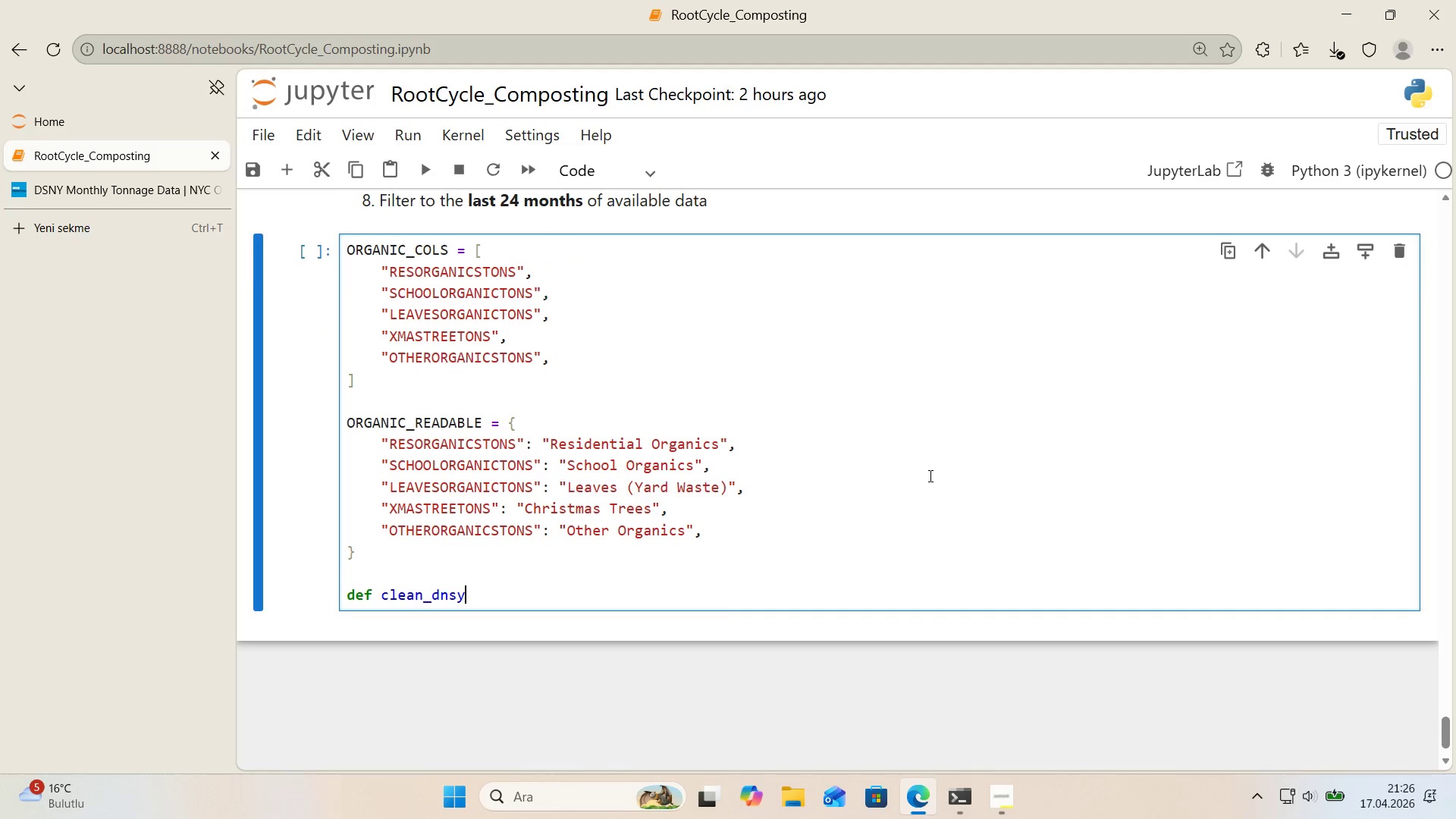 
type(*()
 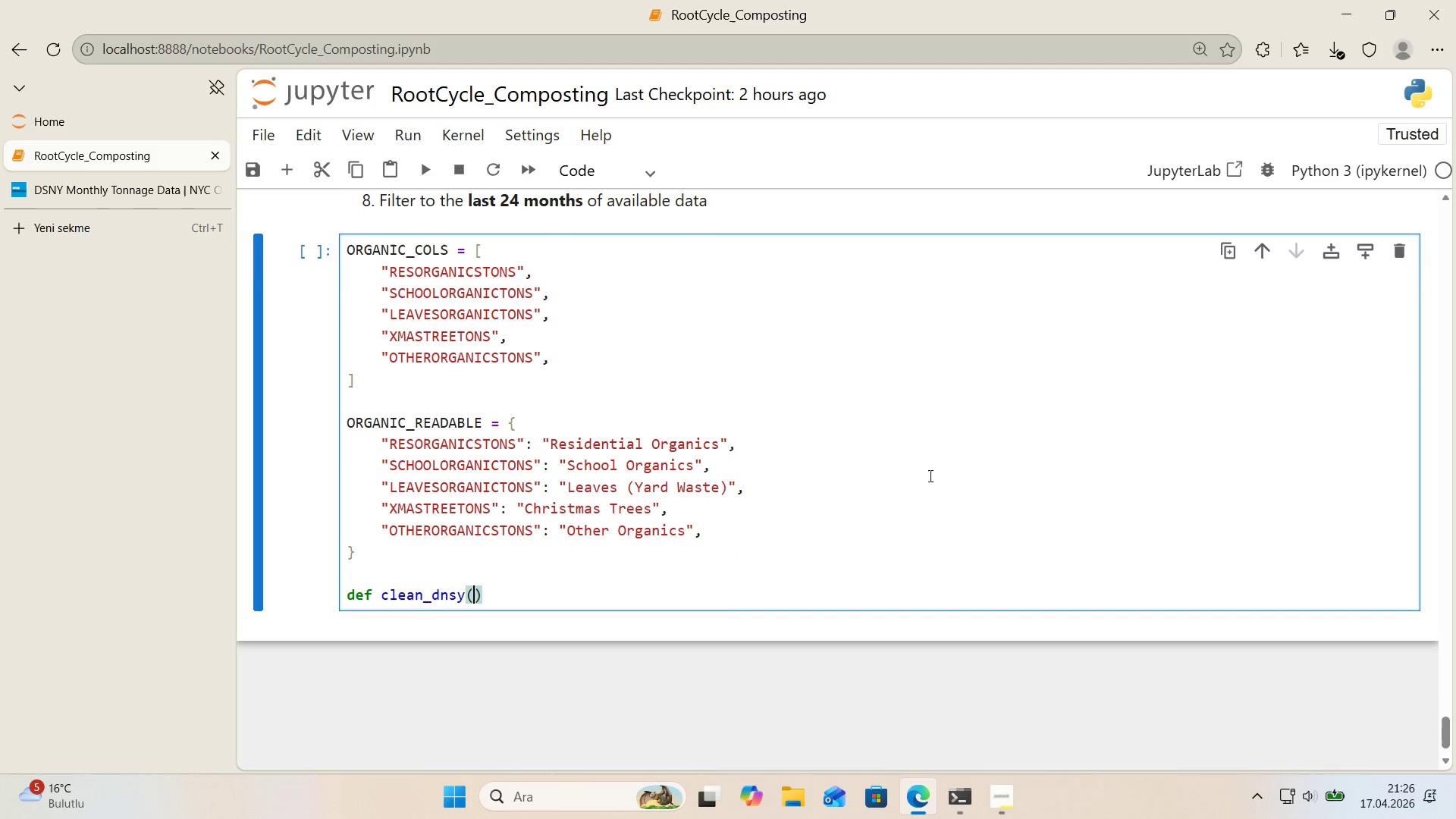 
key(ArrowLeft)
 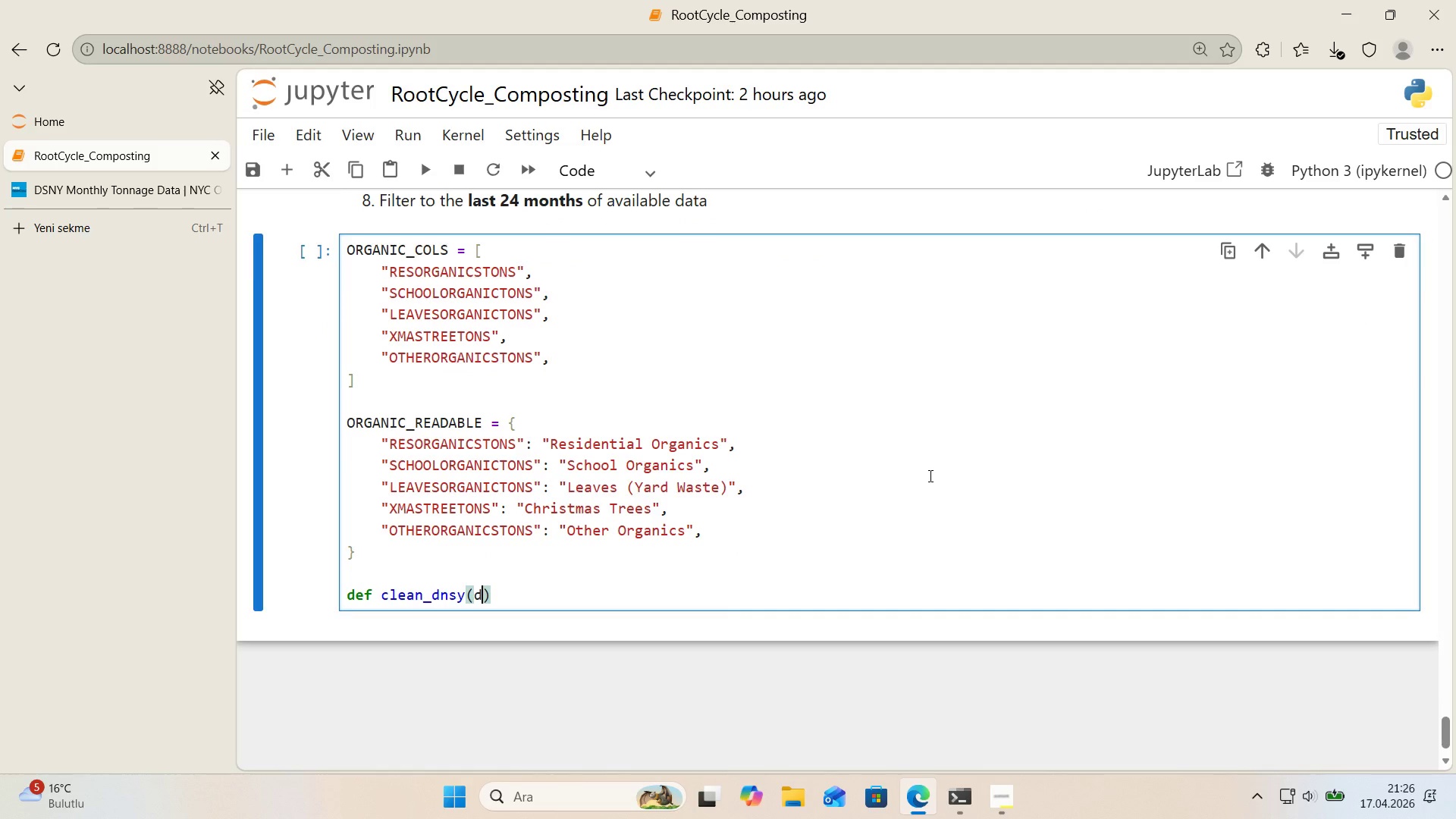 
type(df_wa)
key(Backspace)
key(Backspace)
type(raw,)
key(Backspace)
type(> pd.DataFrame)
 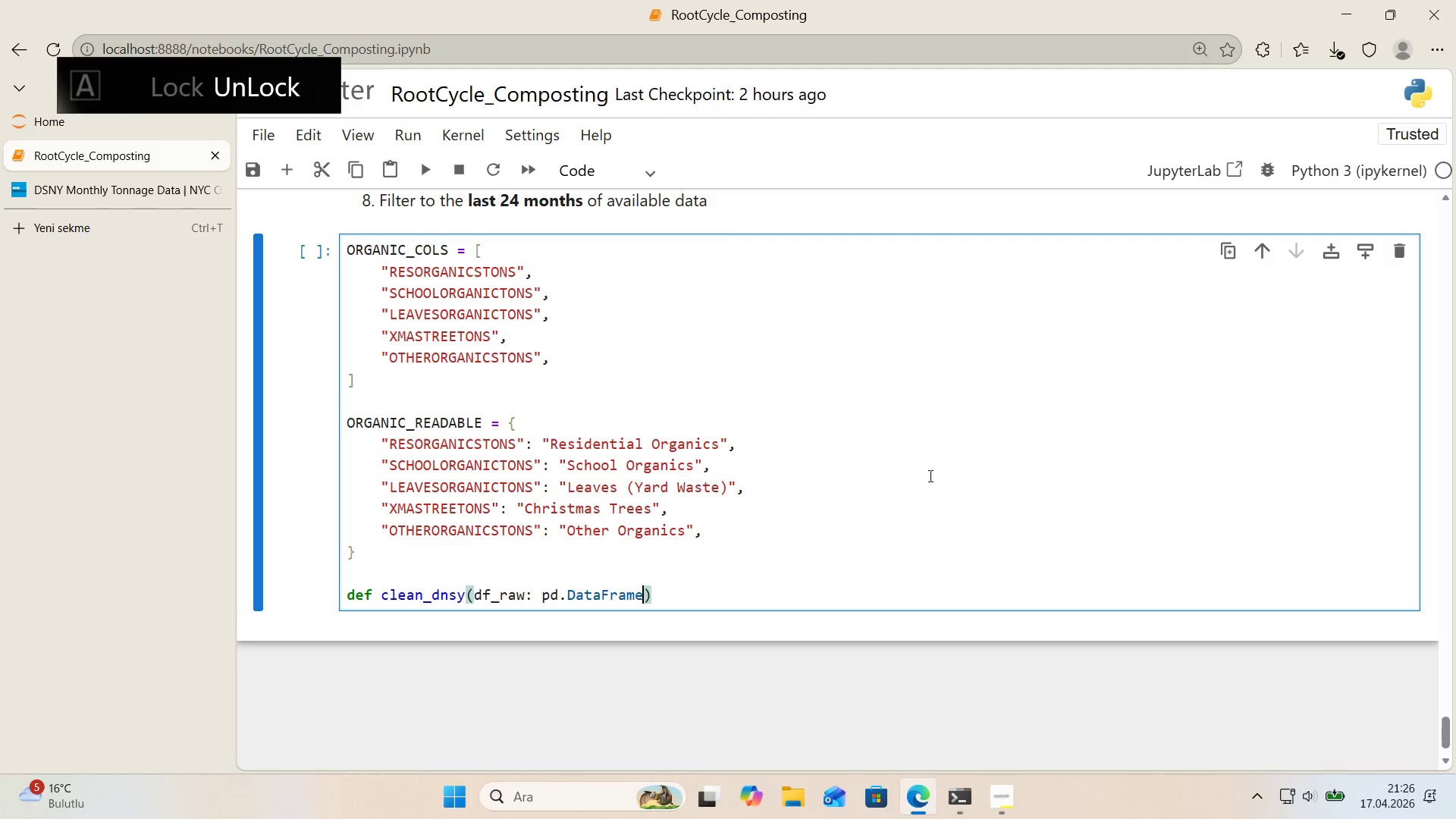 
key(ArrowRight)
 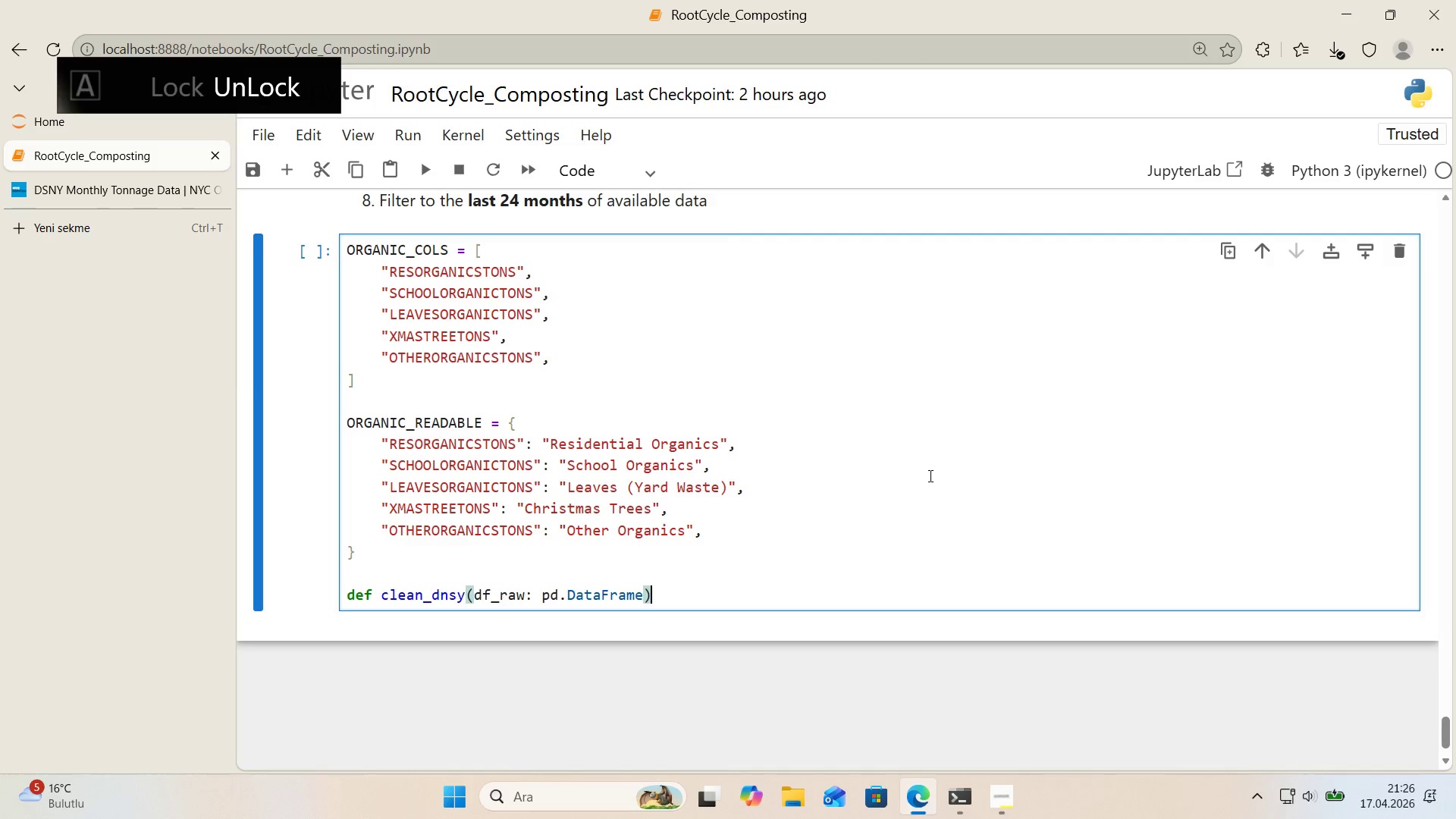 
type( -[Break])
key(Backspace)
type([Break] pd.DataFrame>)
 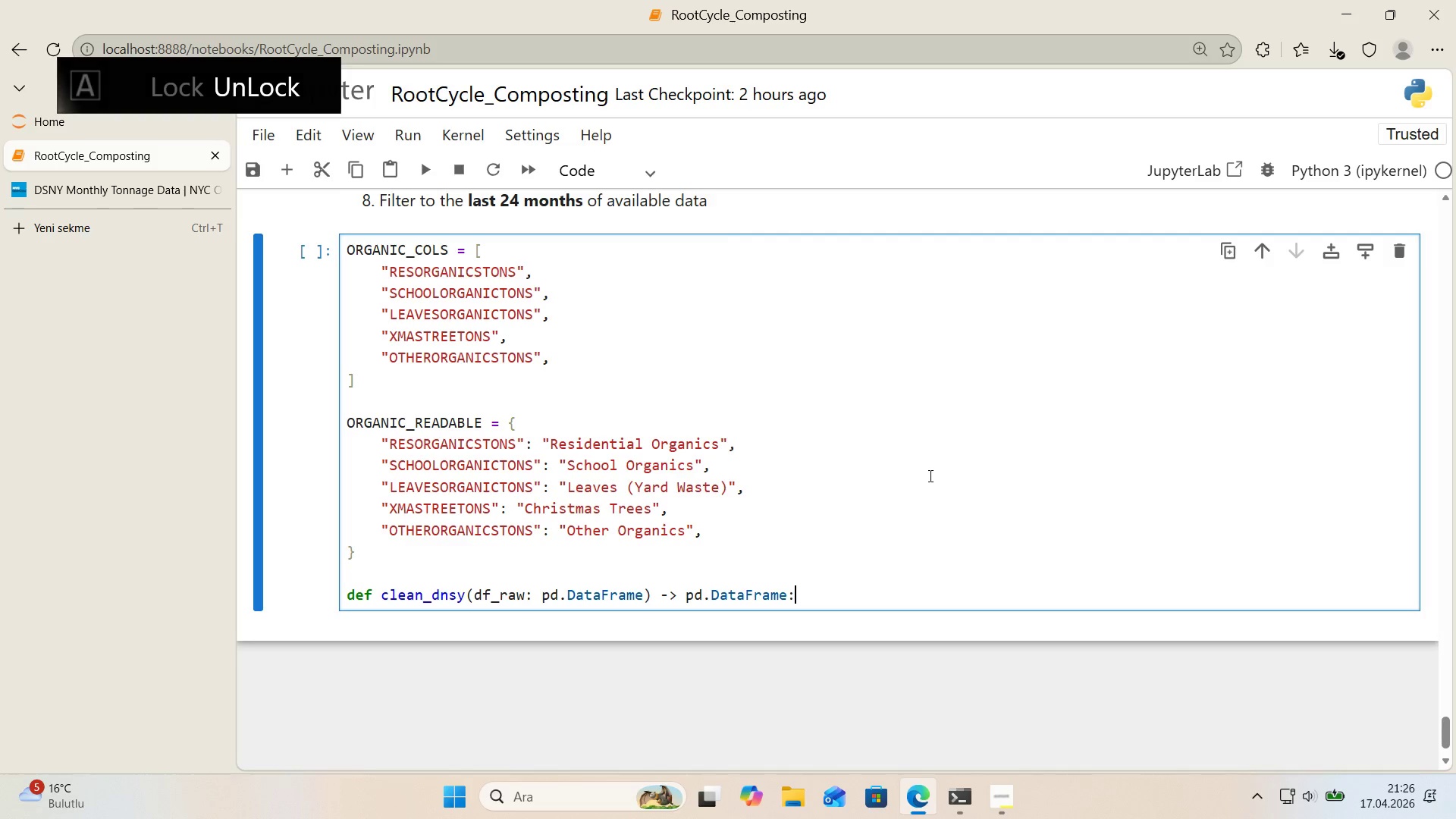 
key(Enter)
 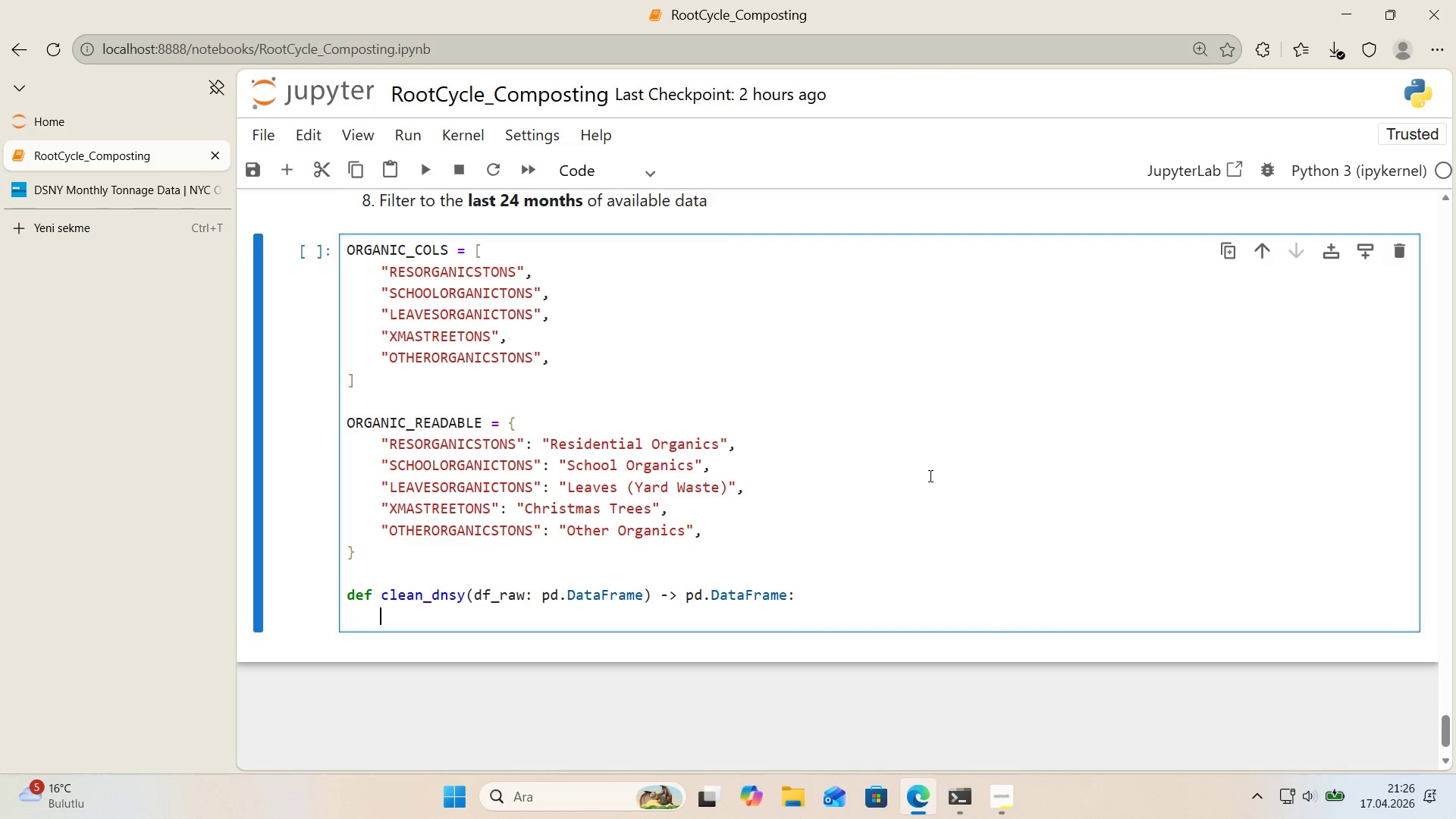 
type(```Clean the raw DN)
key(Backspace)
type(SNY monthly tonnage dataframe 'nto an analys's-ready frame.```)
 